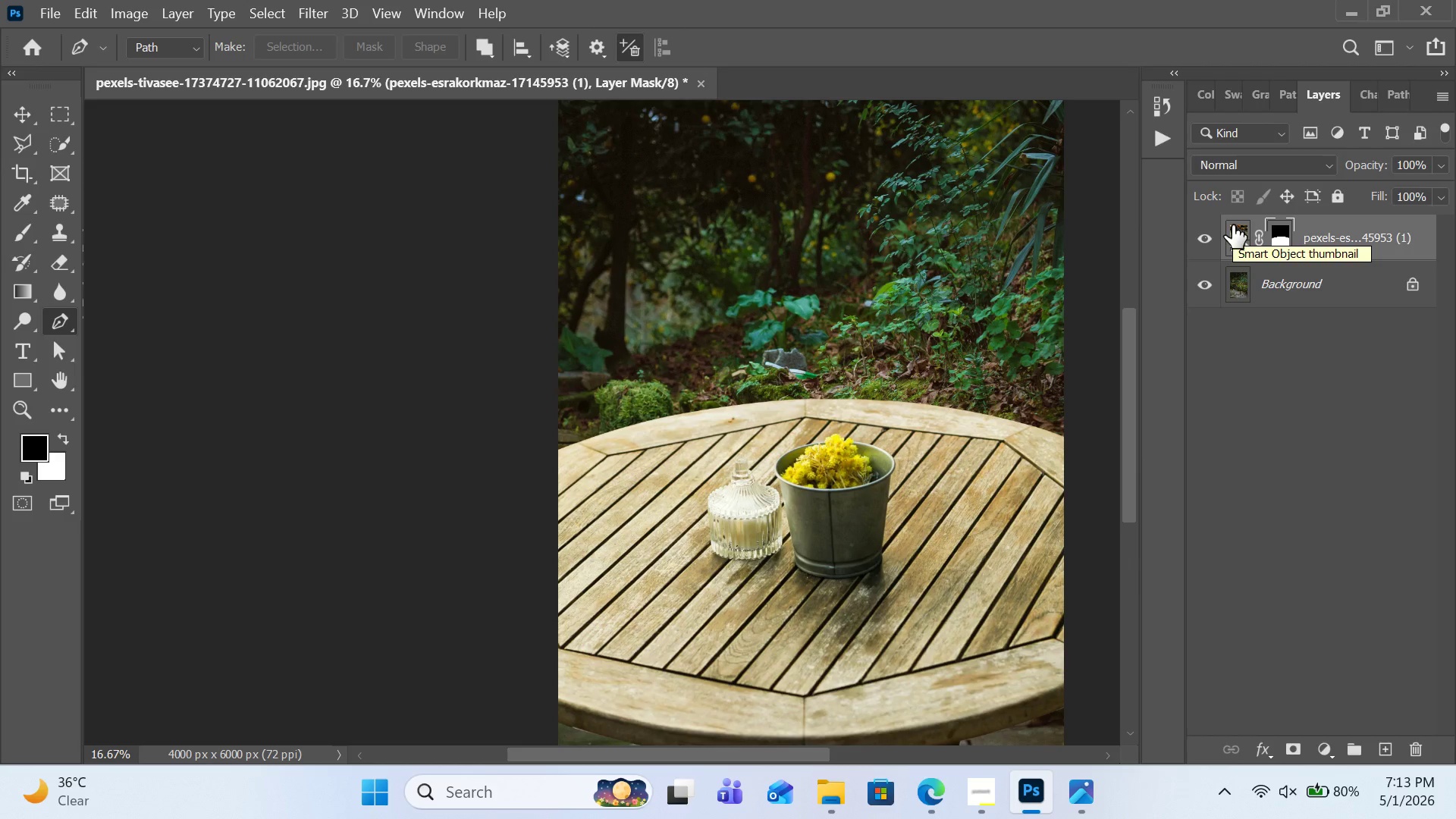 
key(Control+Z)
 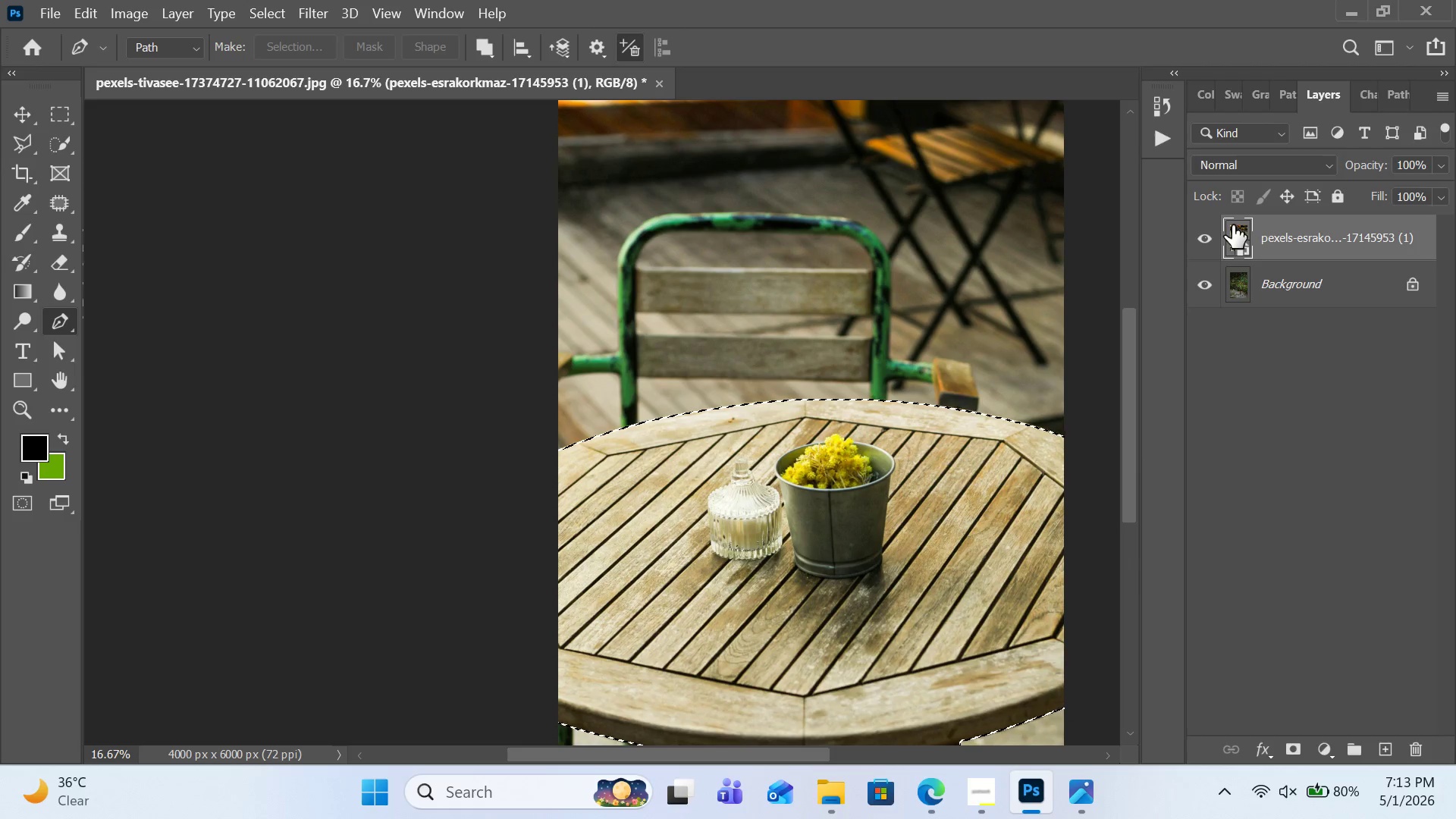 
key(Control+Z)
 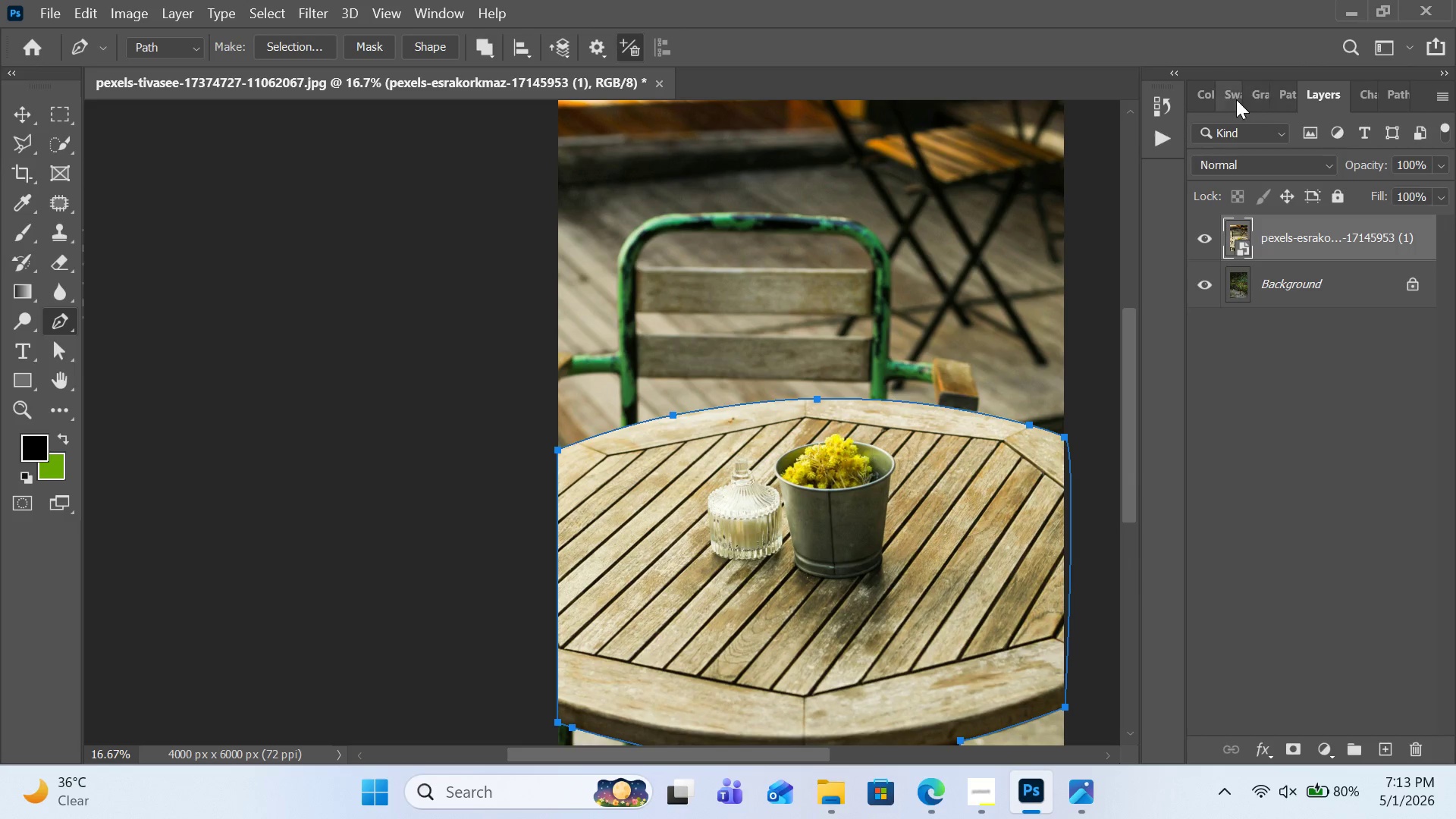 
left_click([1368, 100])
 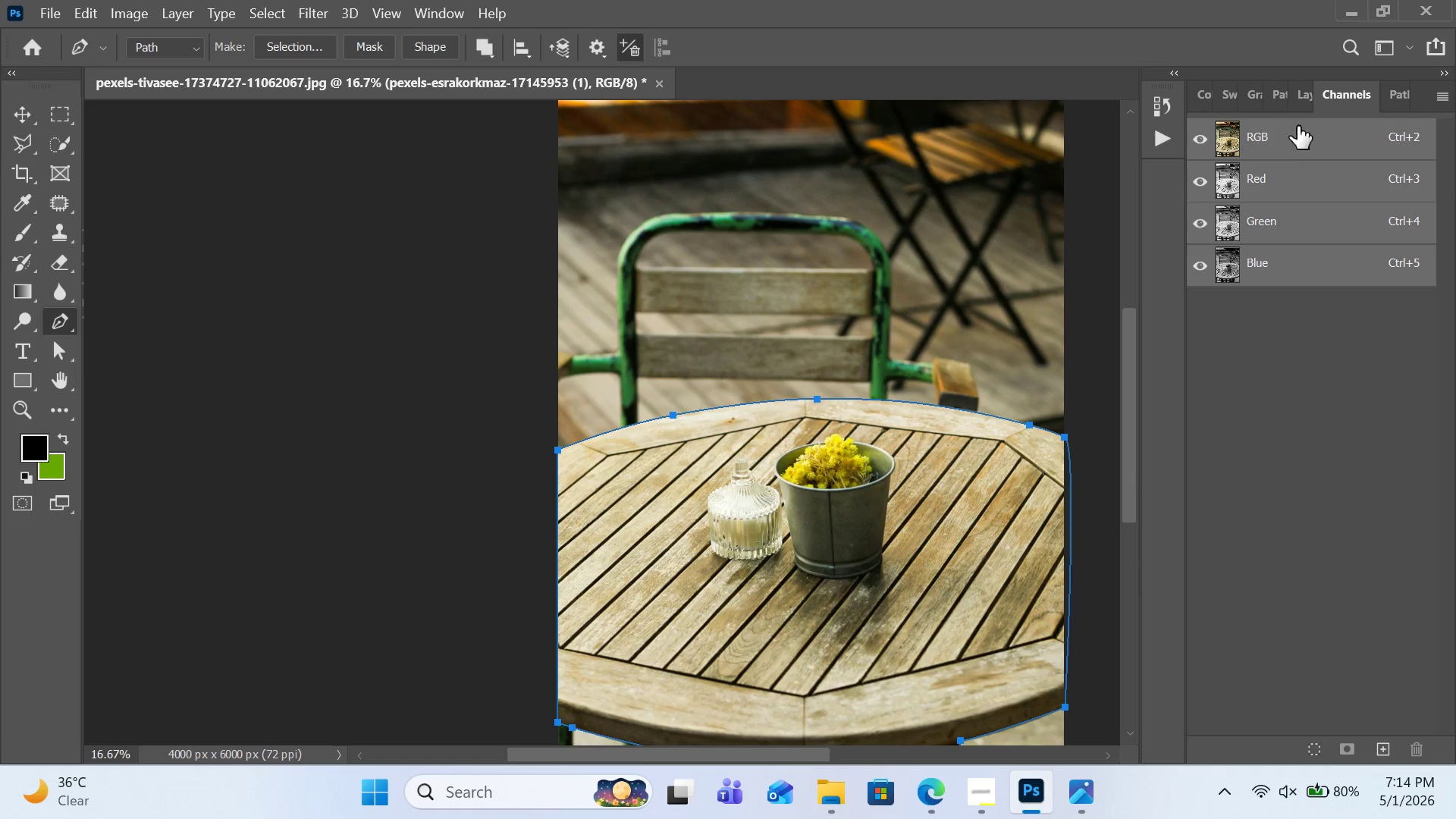 
left_click([1402, 99])
 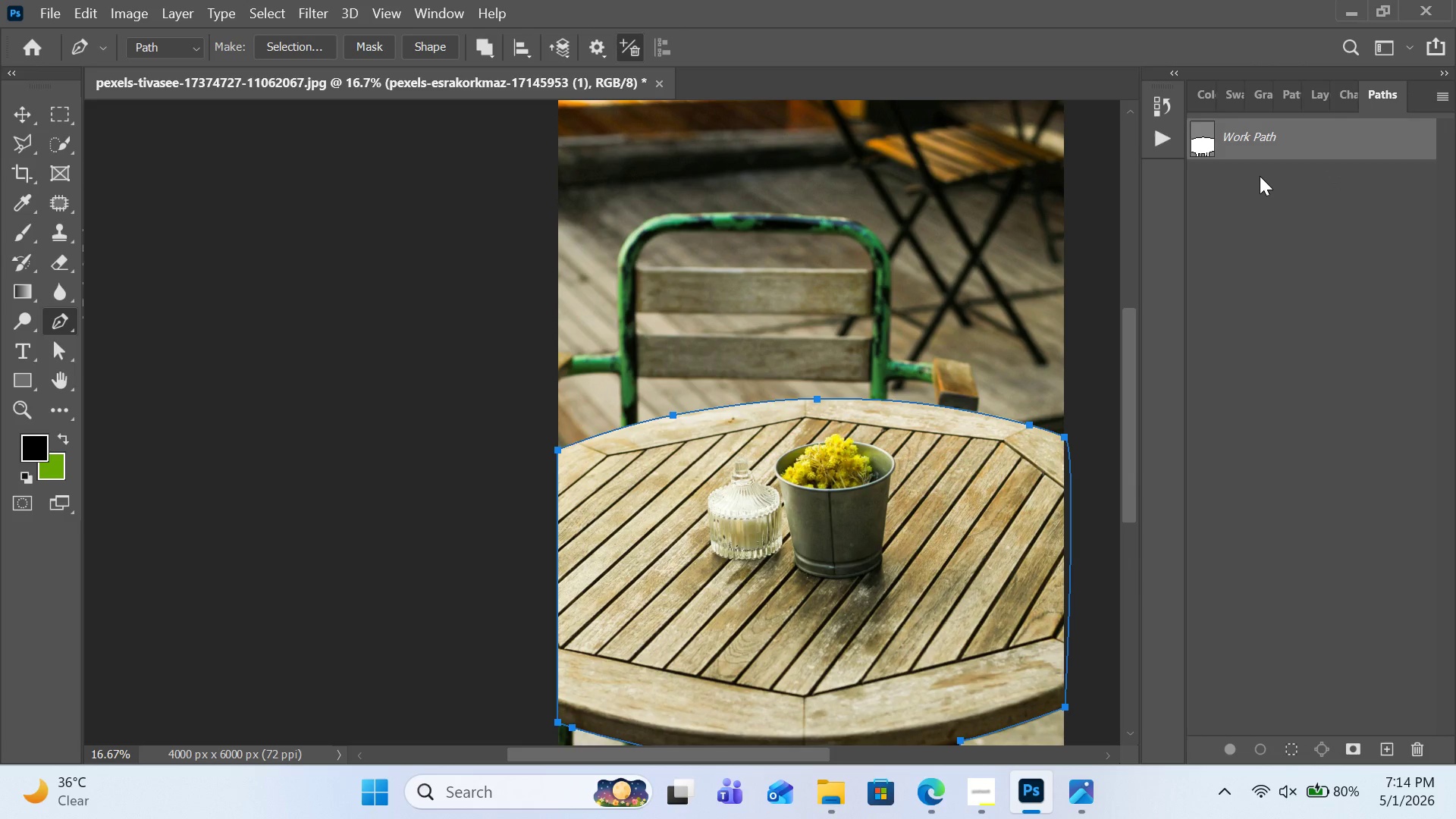 
left_click([1266, 140])
 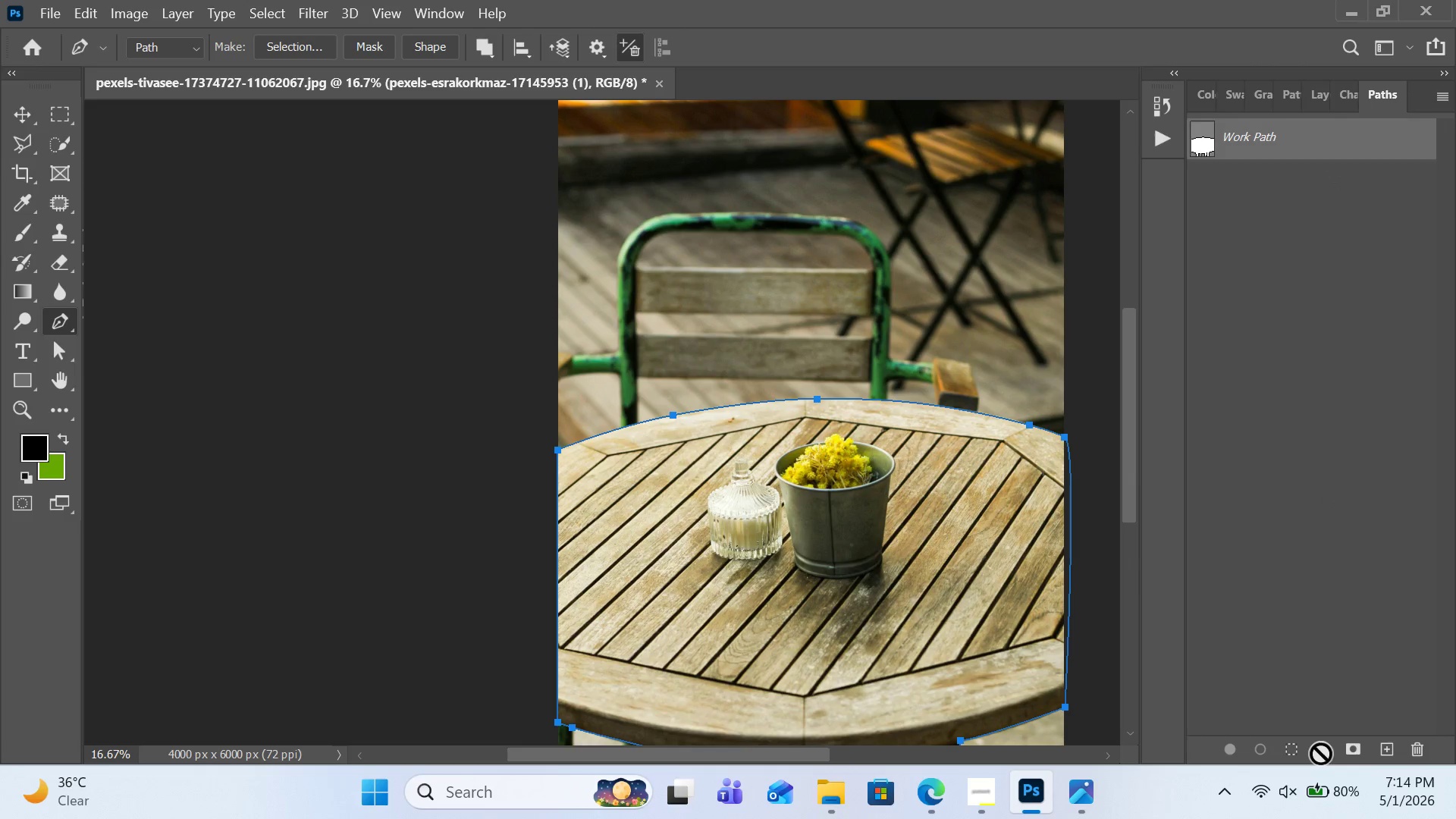 
left_click([1383, 755])
 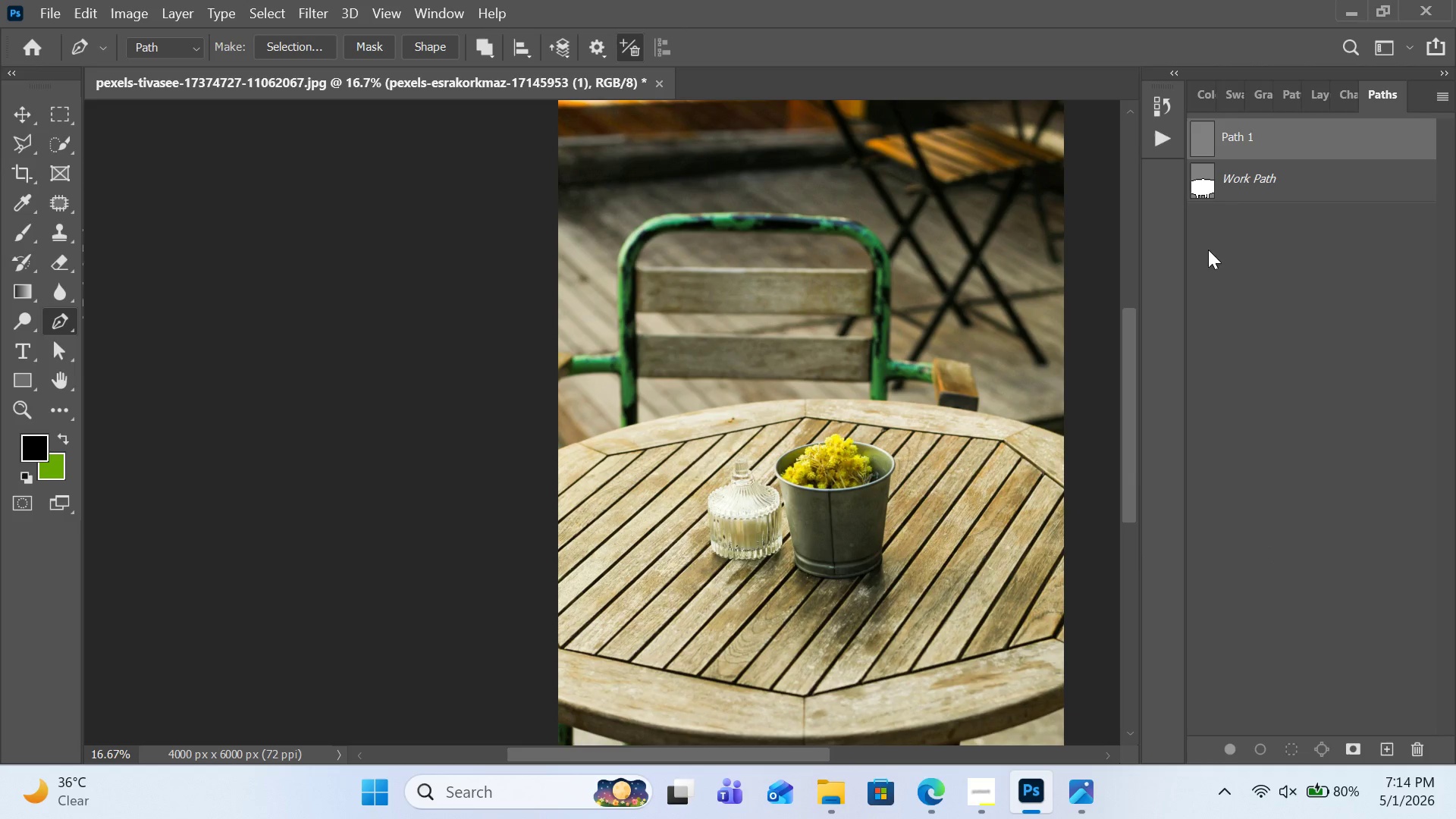 
left_click([1252, 190])
 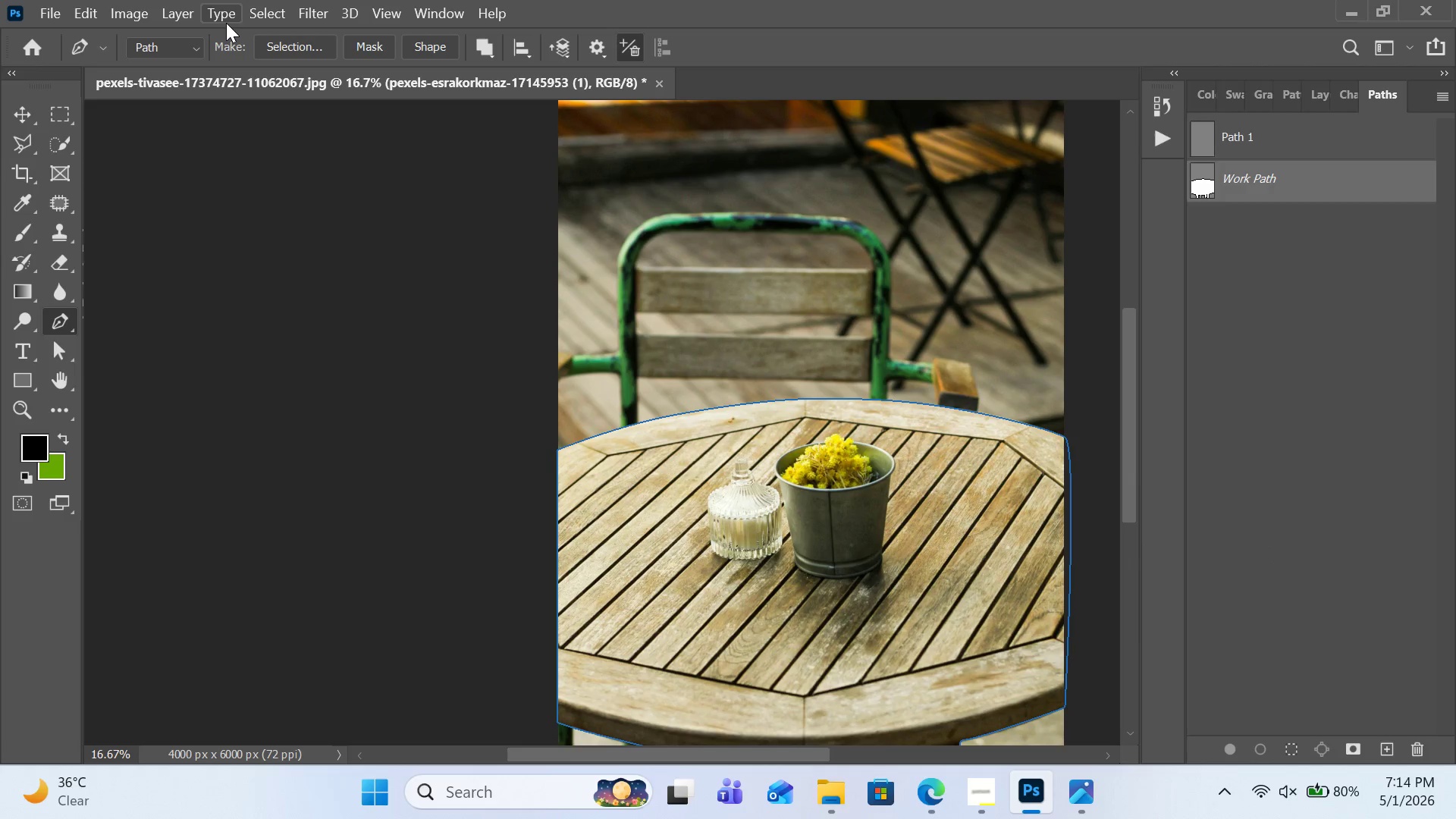 
left_click([318, 14])
 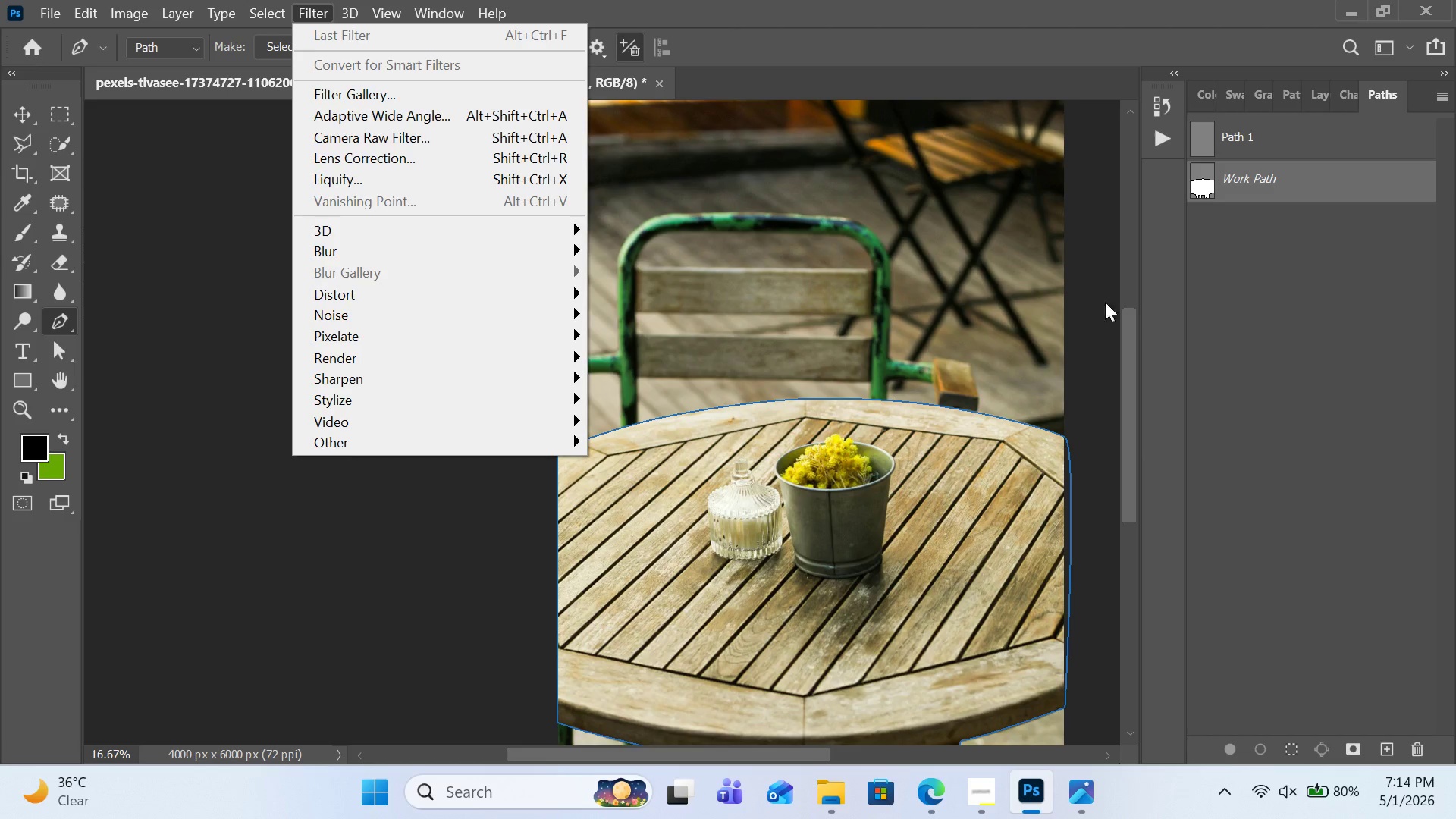 
wait(7.8)
 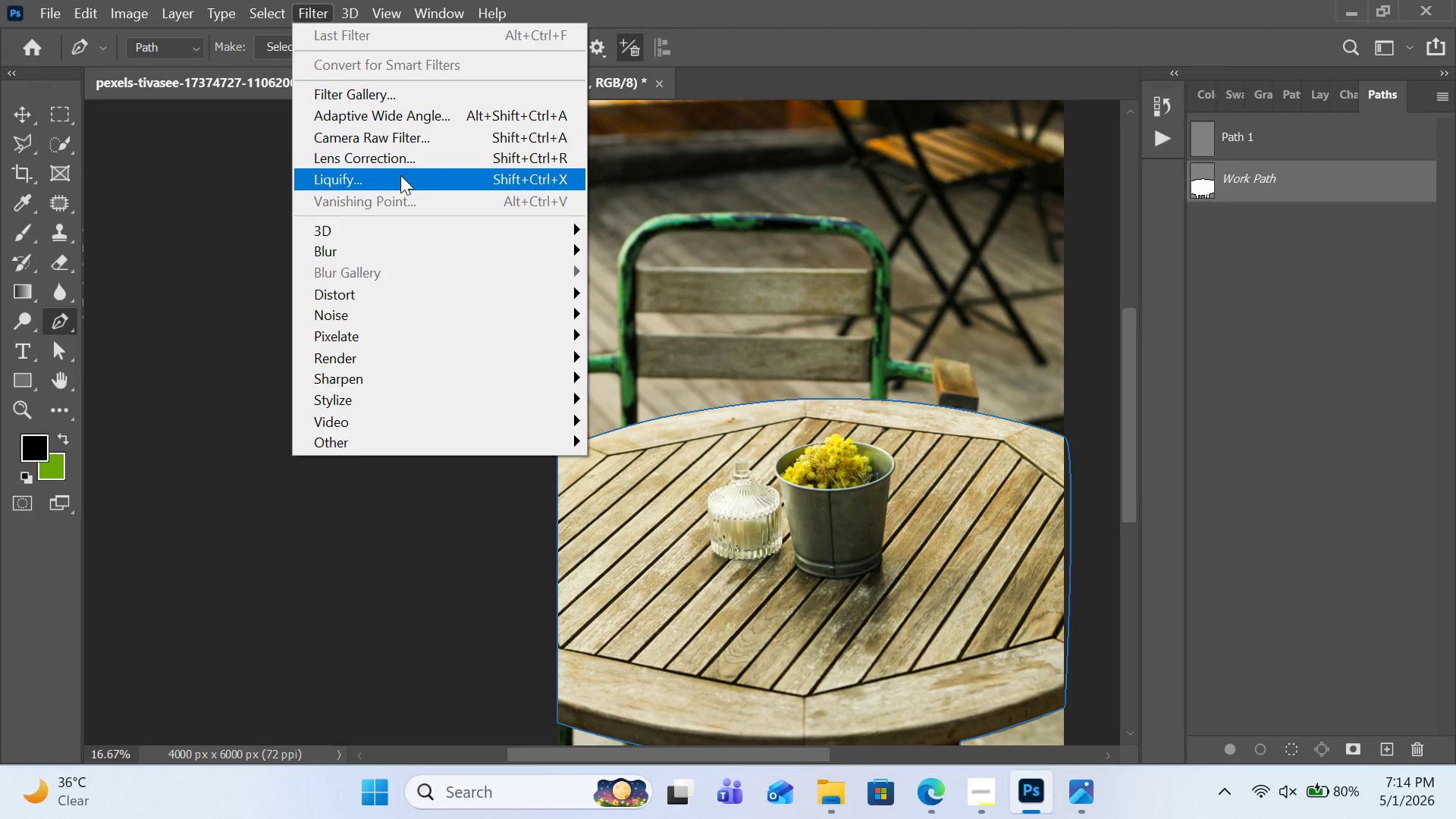 
left_click([1313, 96])
 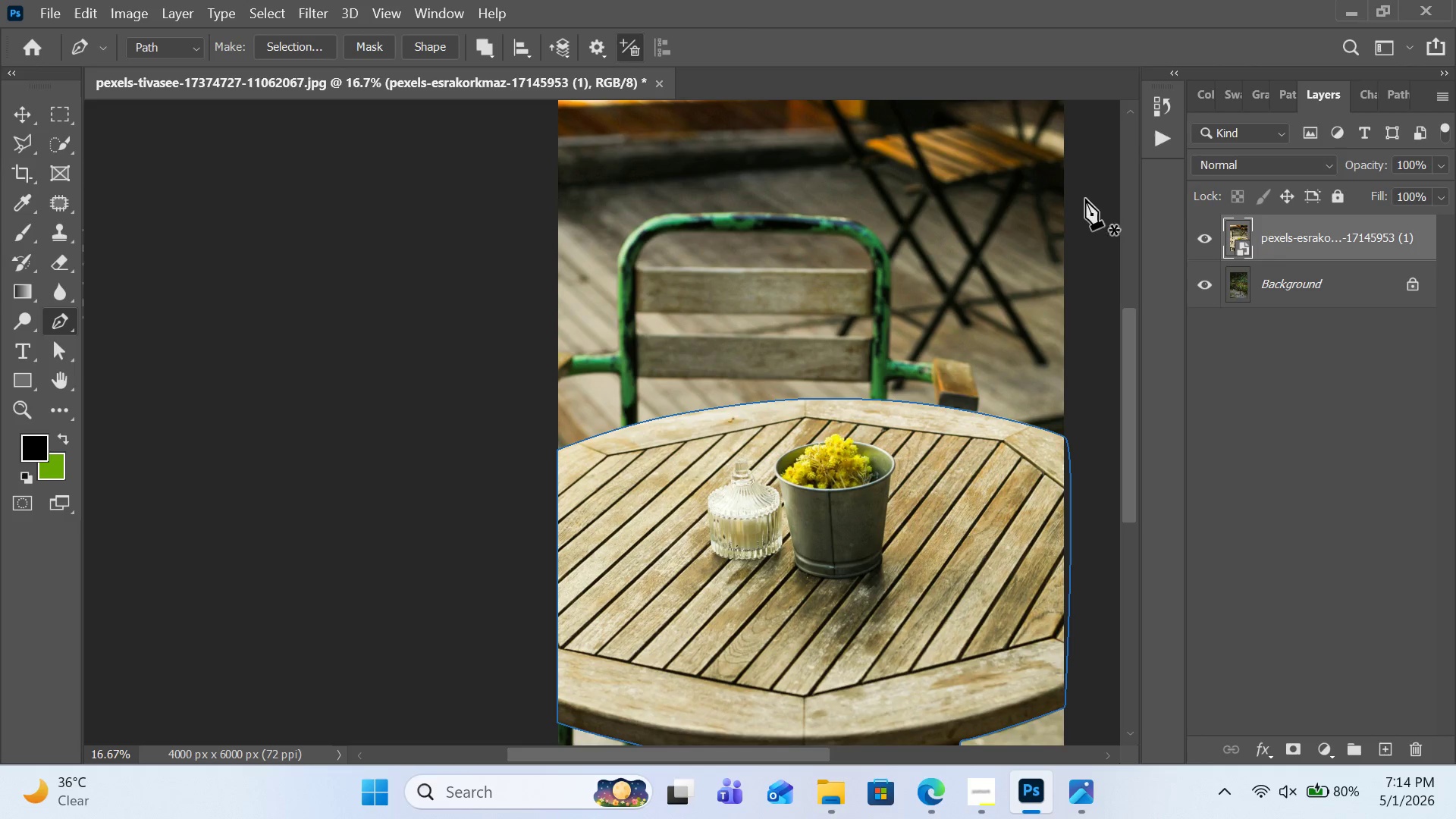 
double_click([1240, 237])
 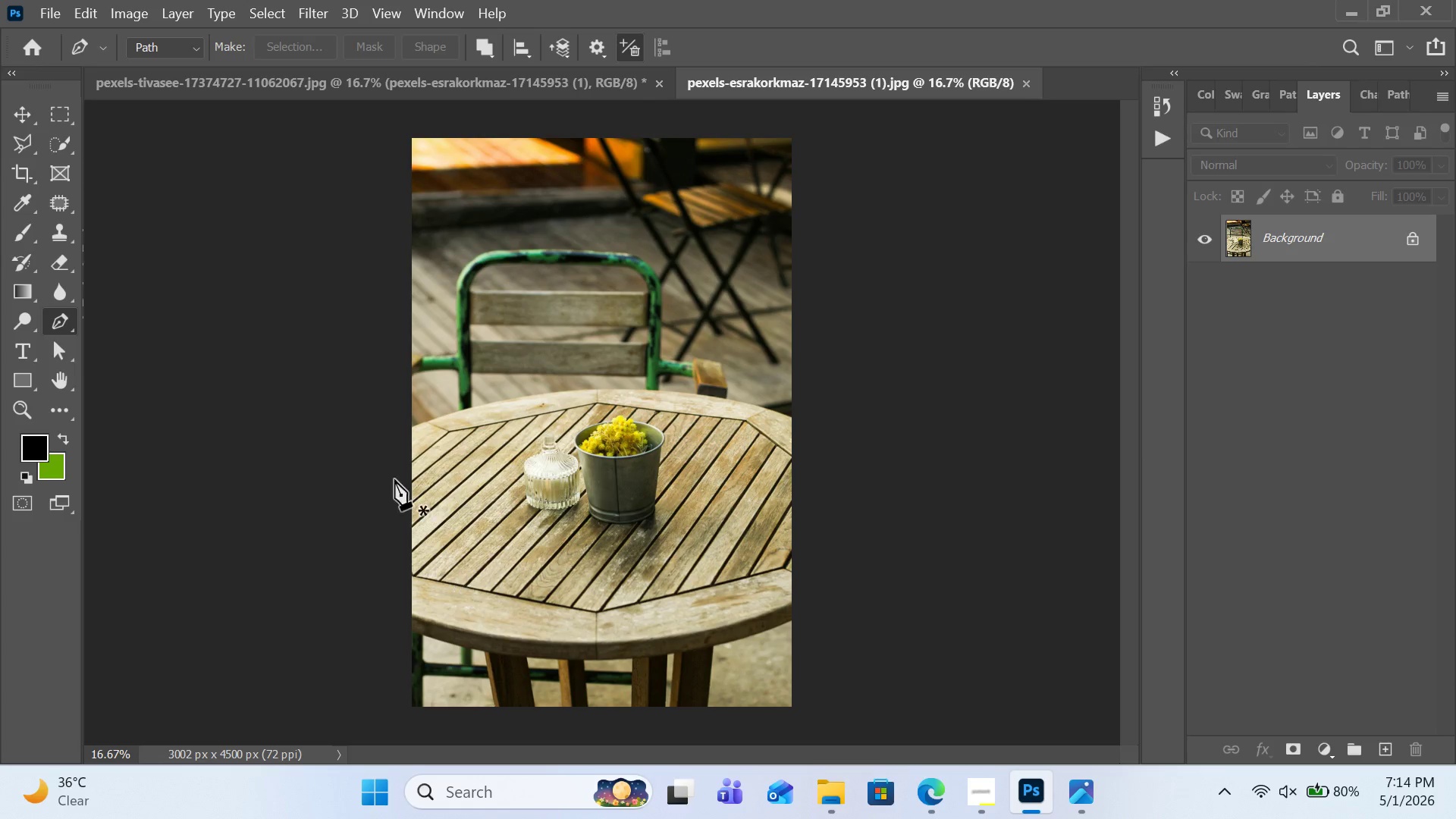 
left_click([281, 13])
 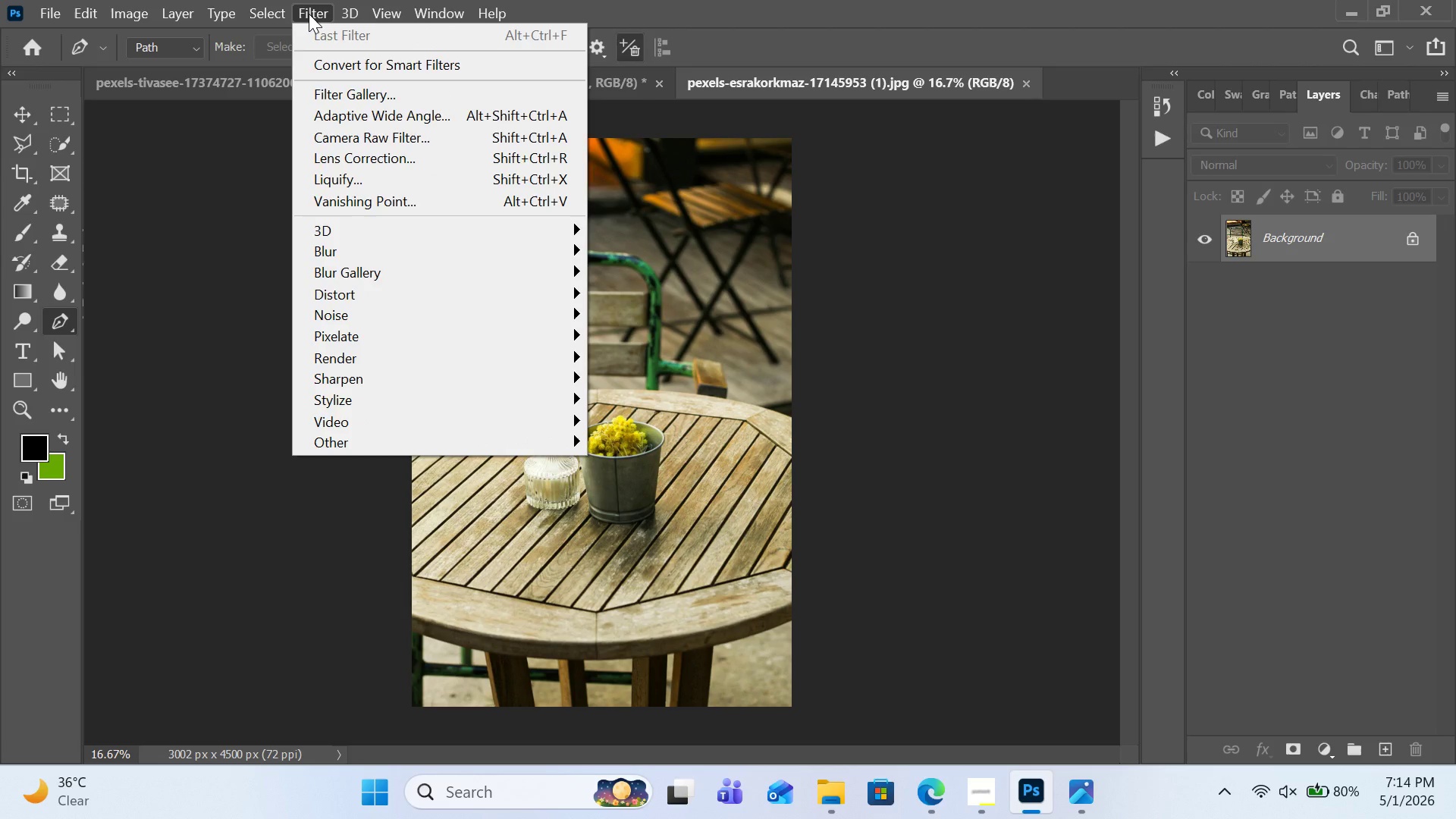 
left_click([421, 197])
 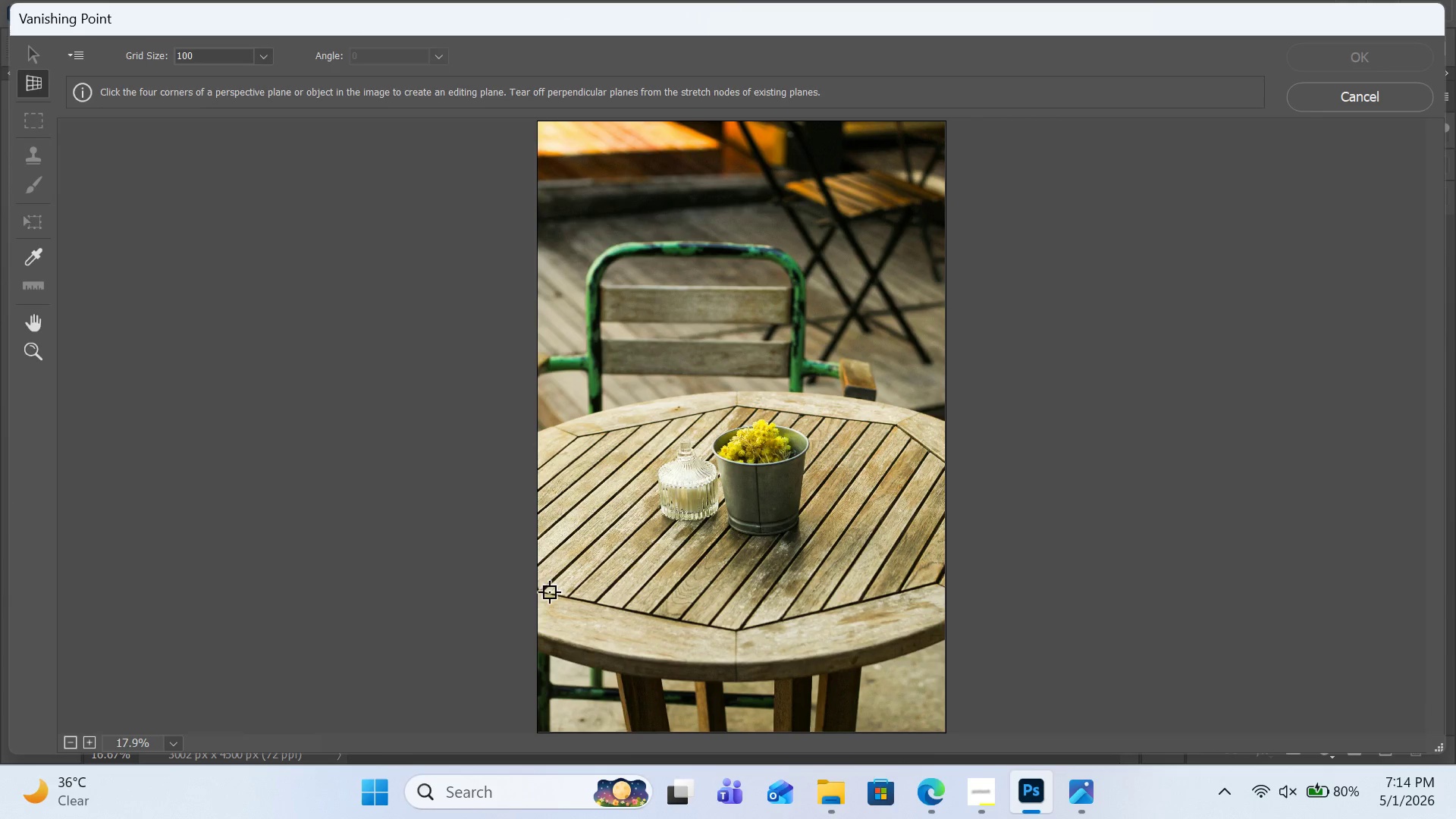 
left_click([543, 588])
 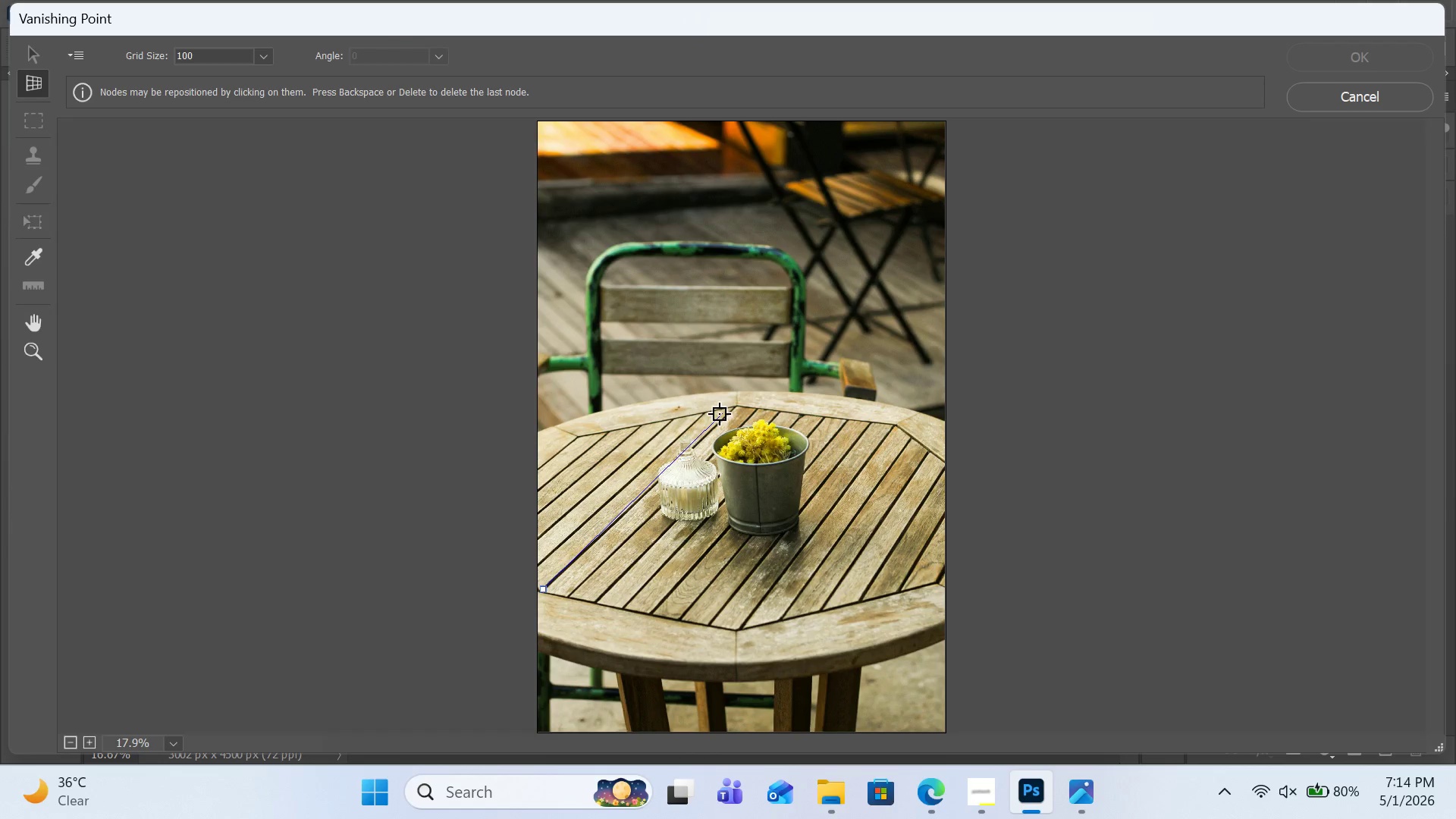 
hold_key(key=ControlLeft, duration=0.39)
 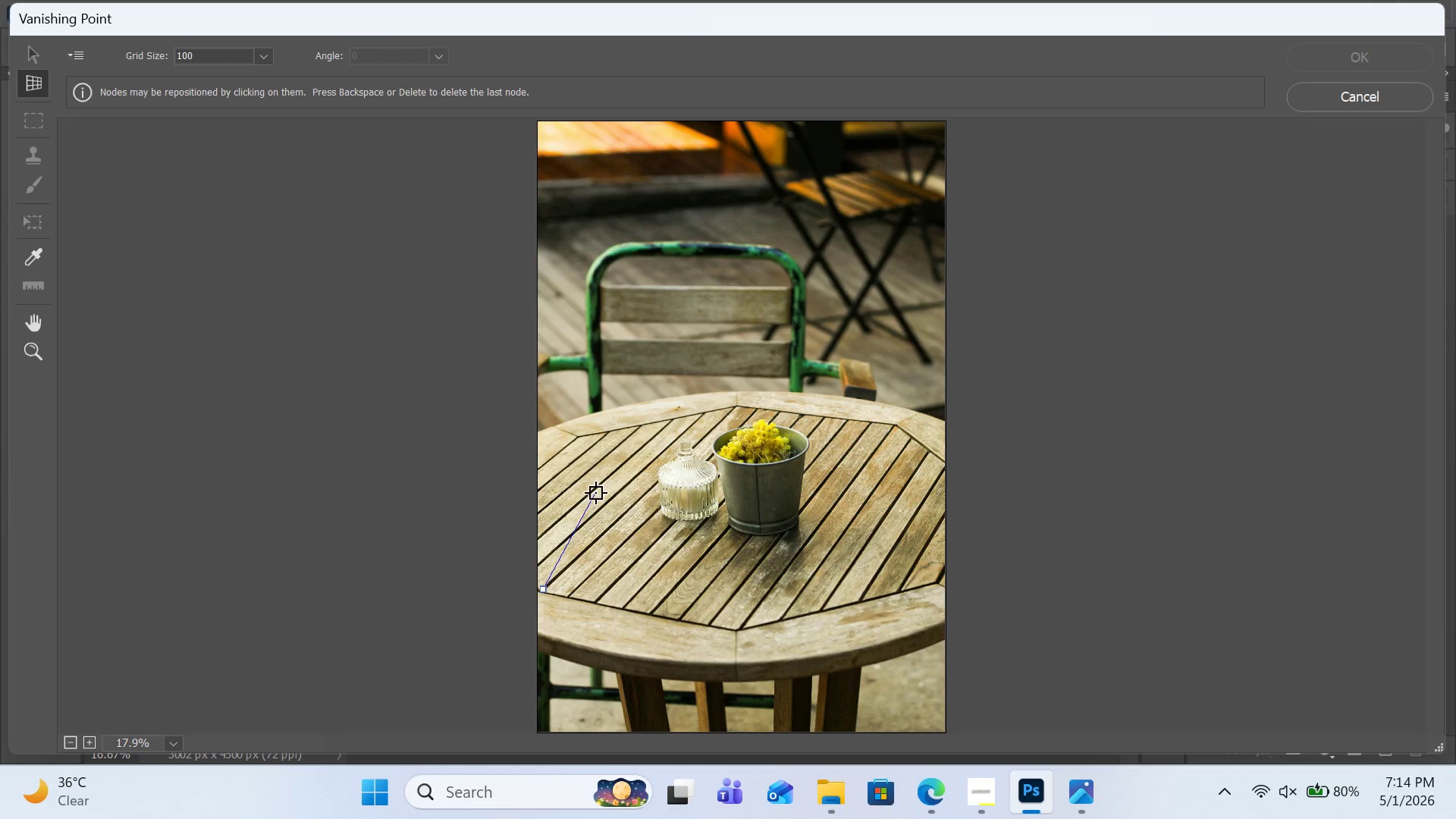 
key(Z)
 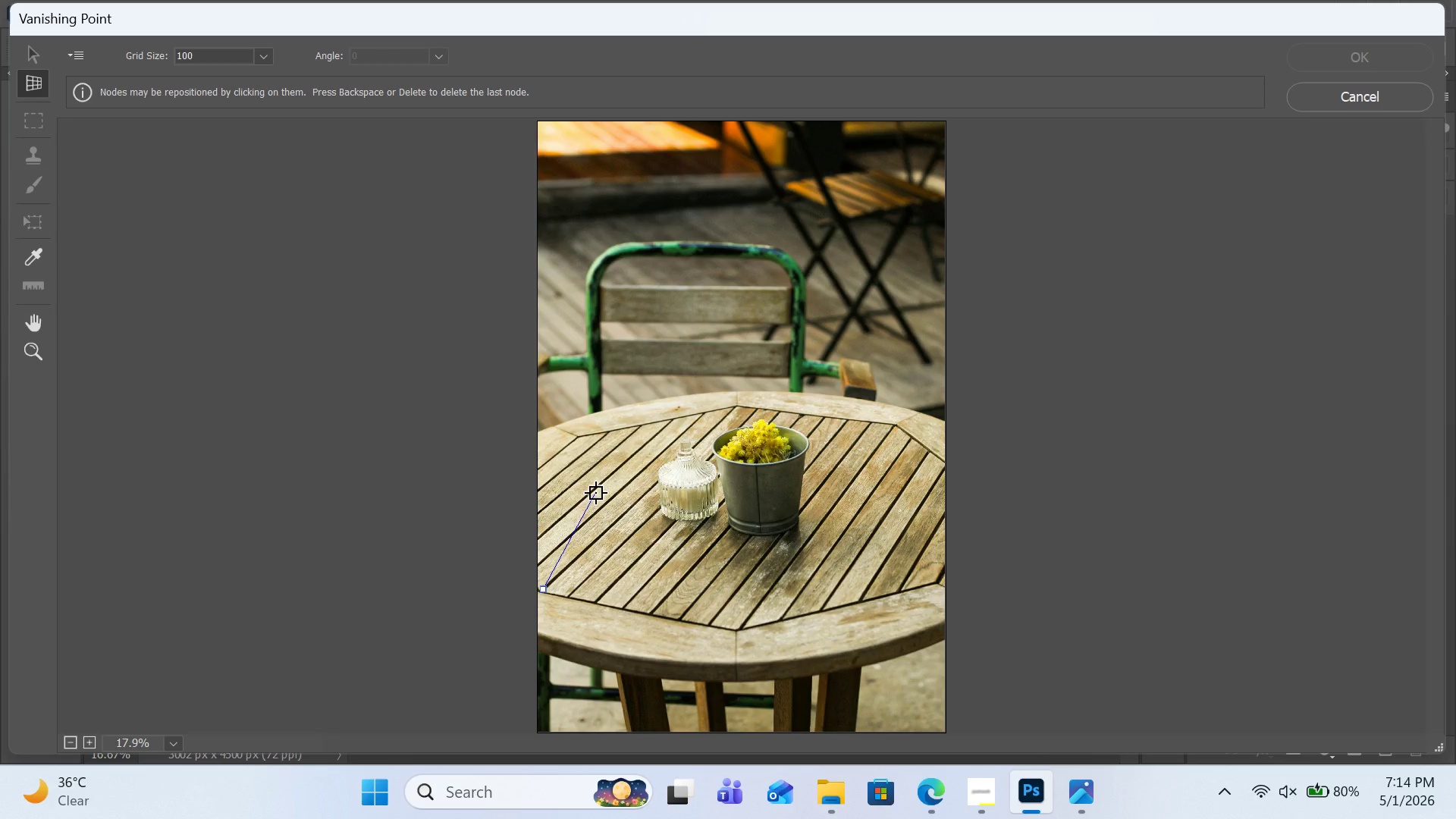 
key(Control+Escape)
 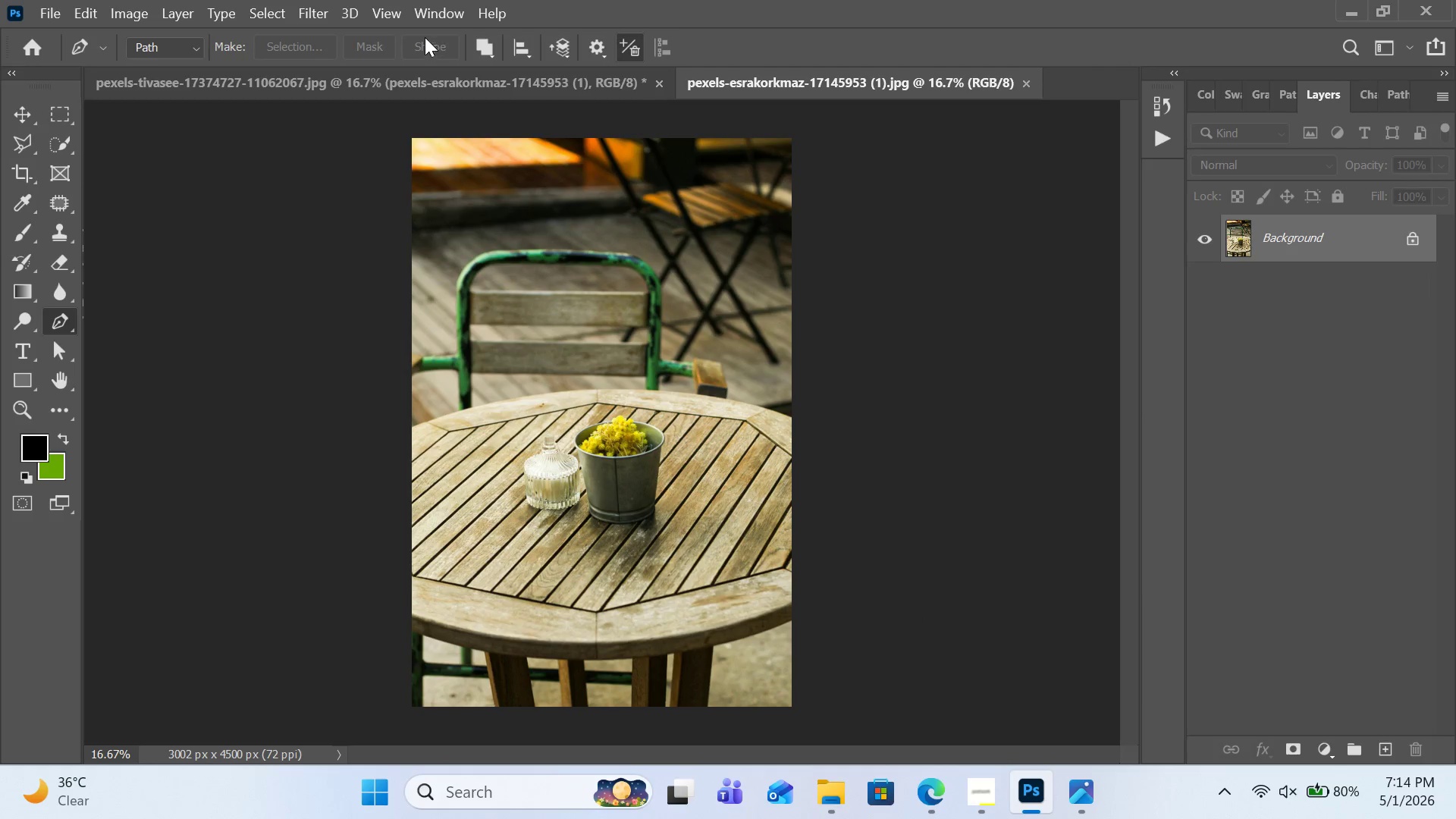 
left_click([309, 17])
 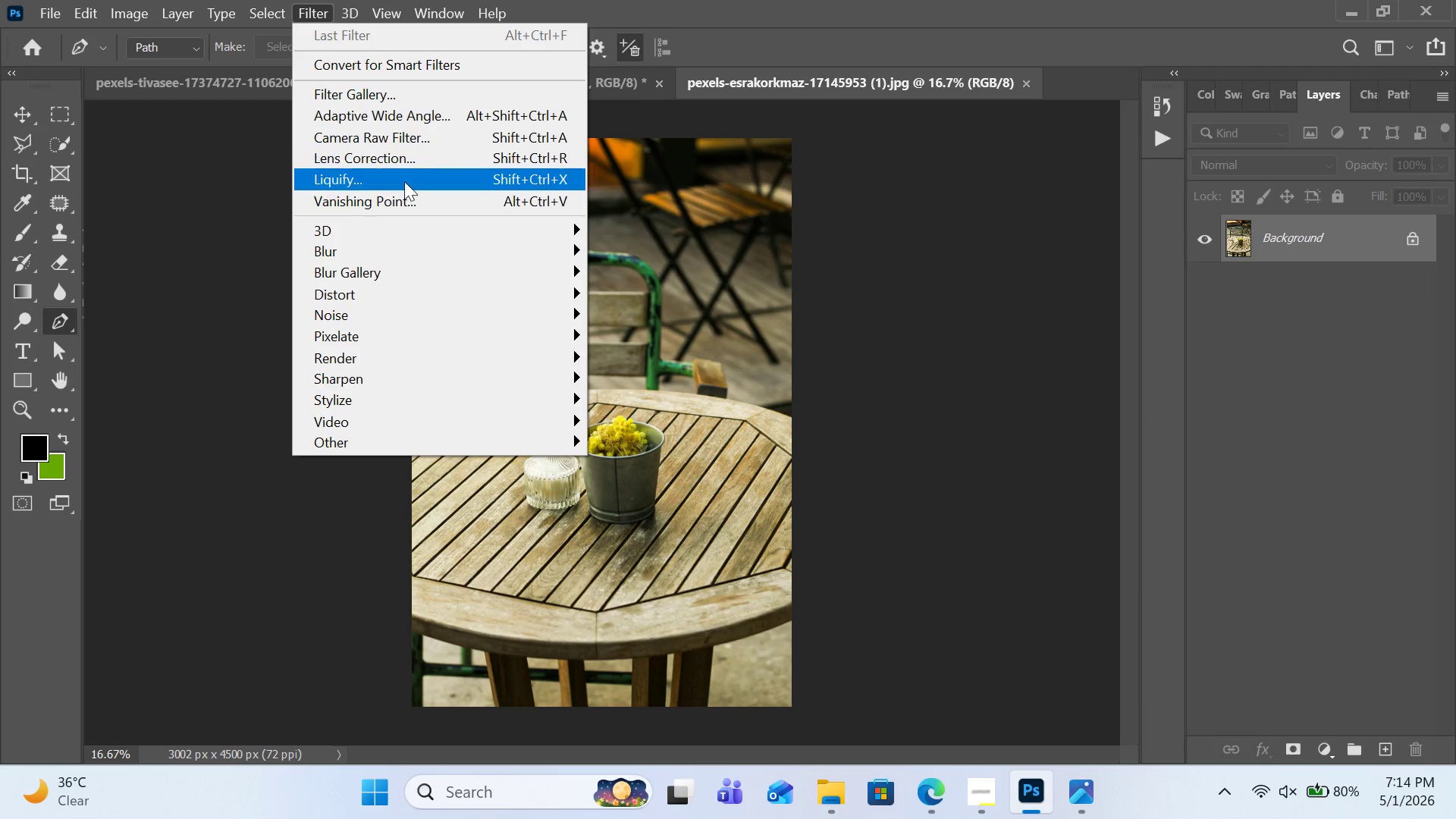 
left_click([413, 201])
 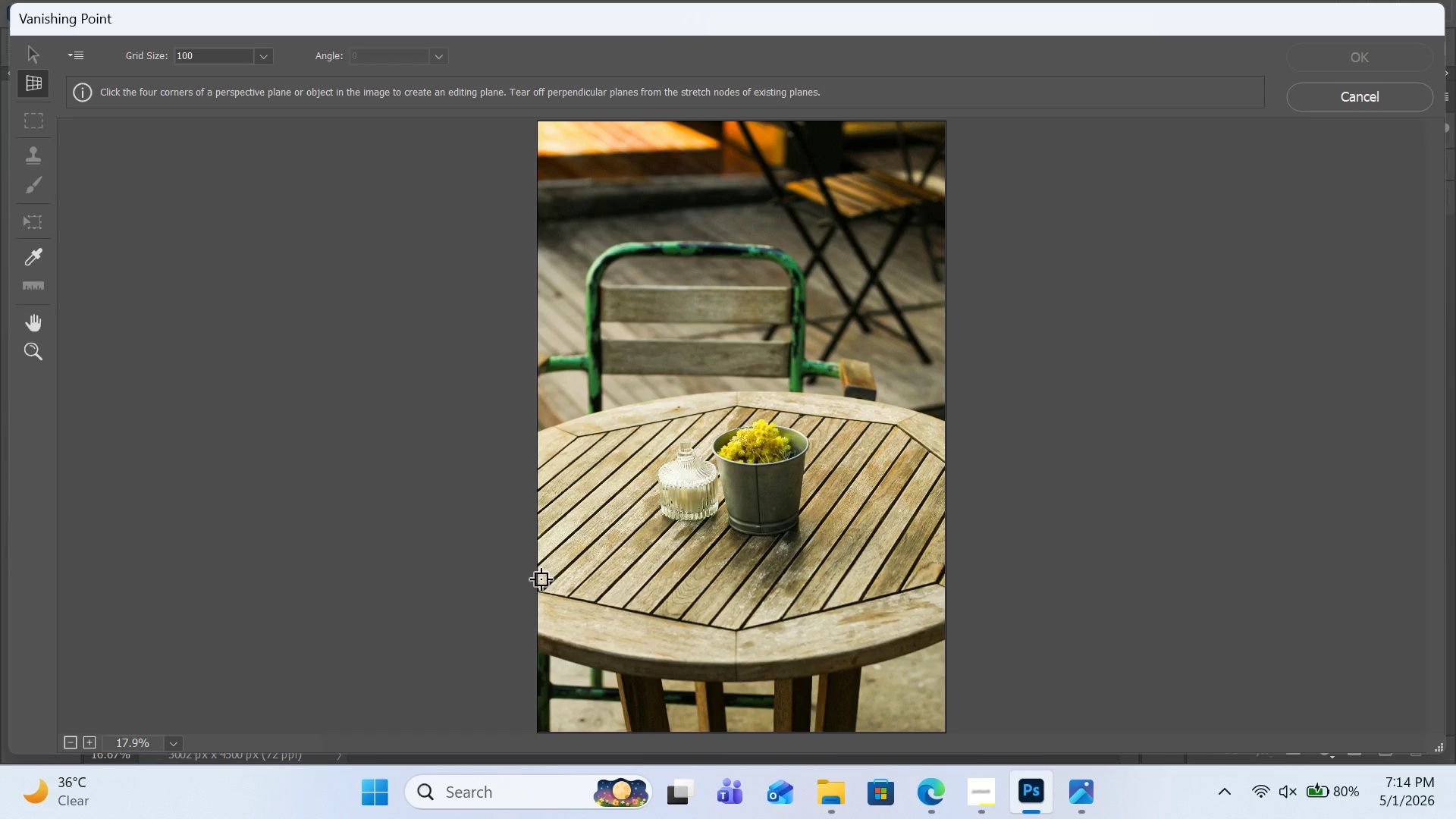 
left_click([539, 586])
 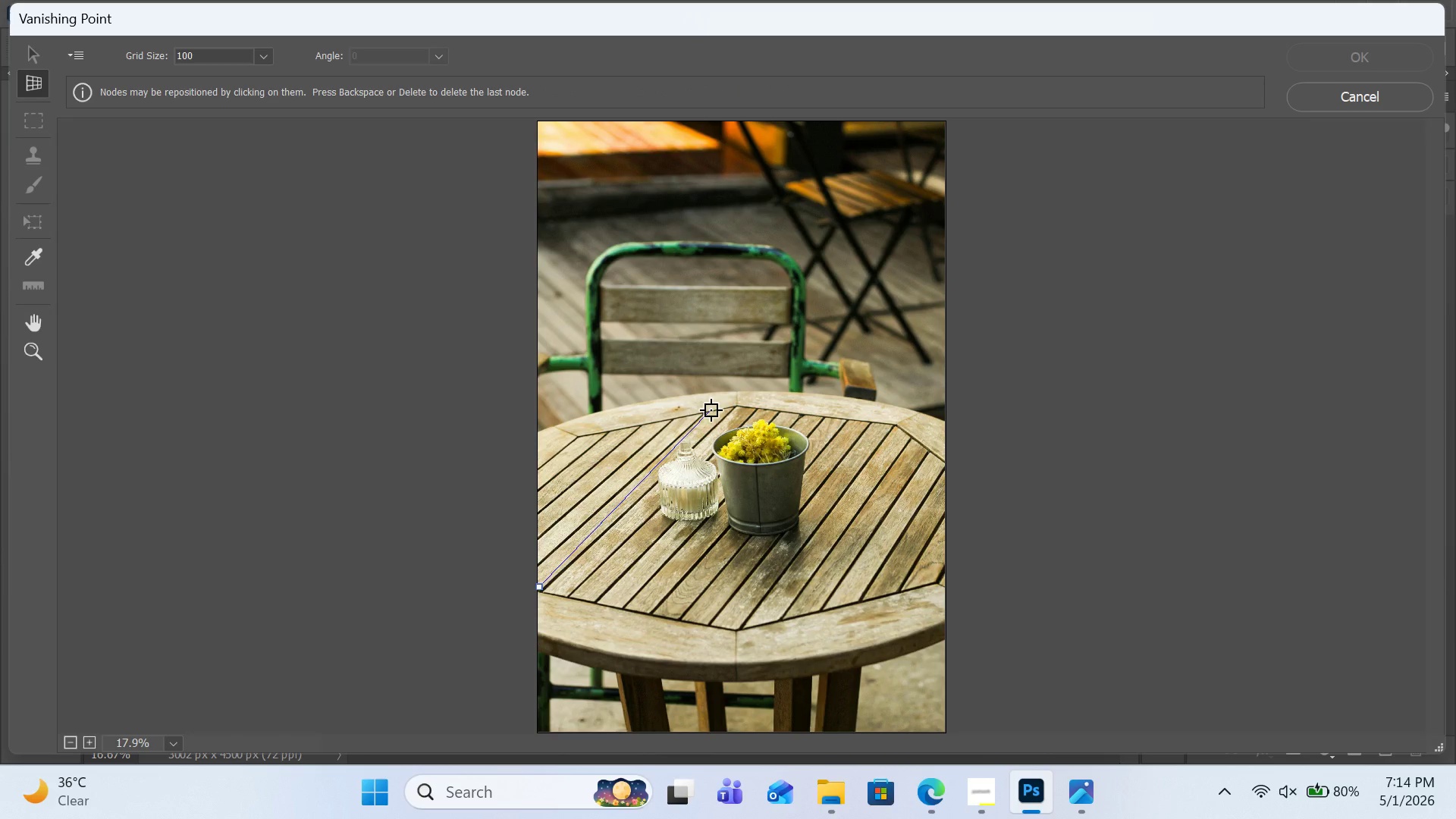 
wait(9.19)
 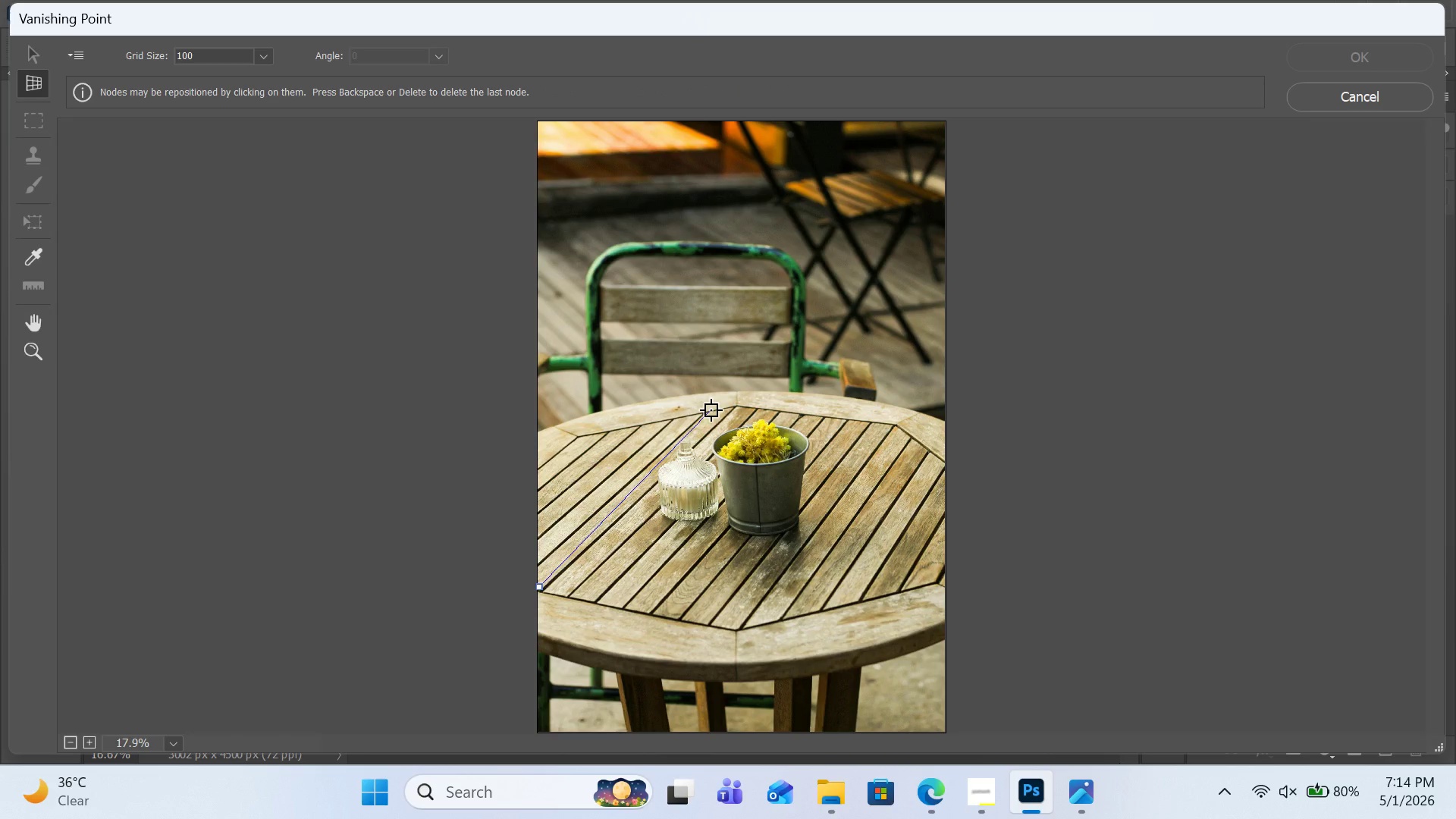 
key(Backspace)
 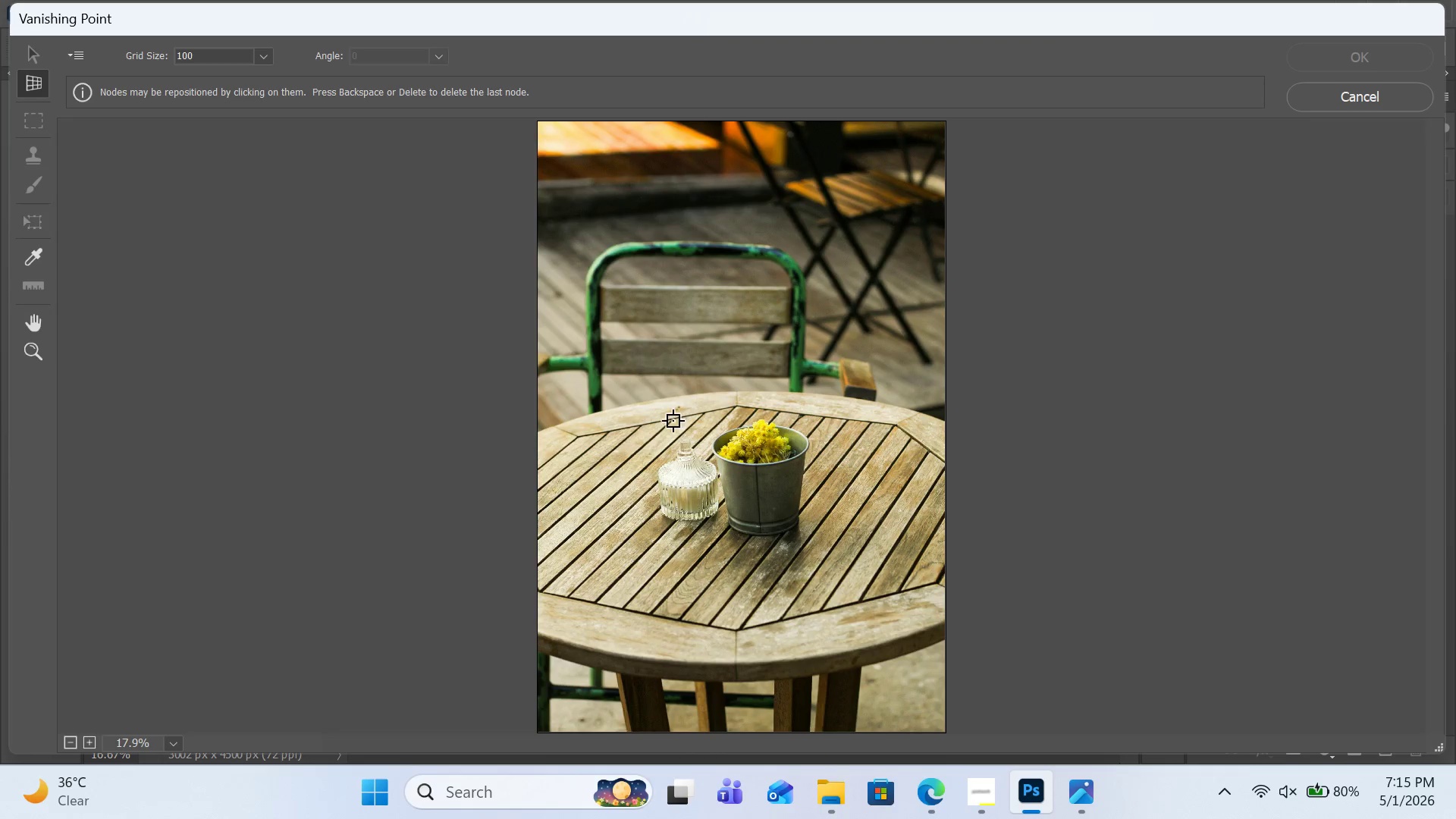 
left_click([673, 419])
 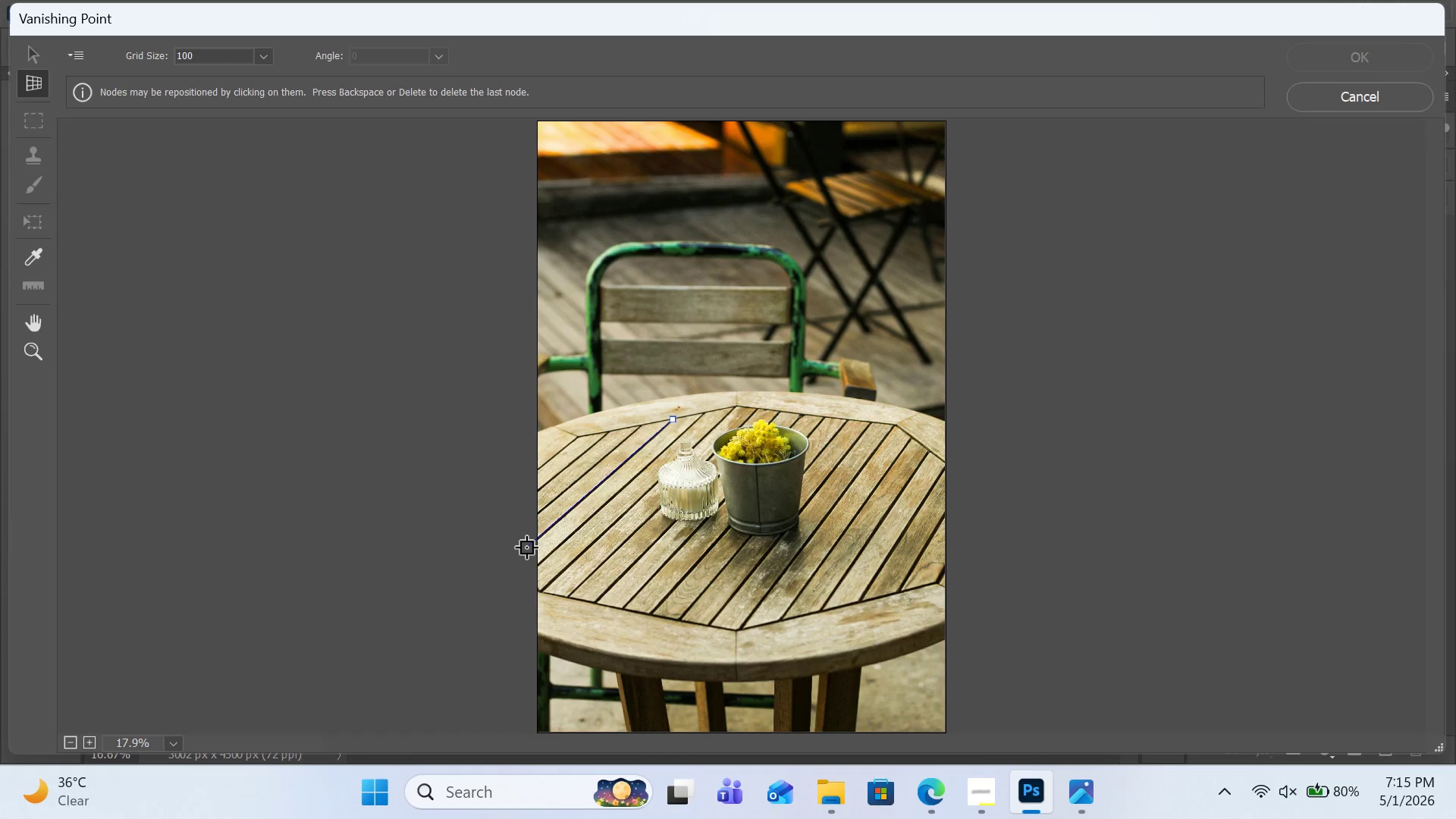 
left_click([530, 546])
 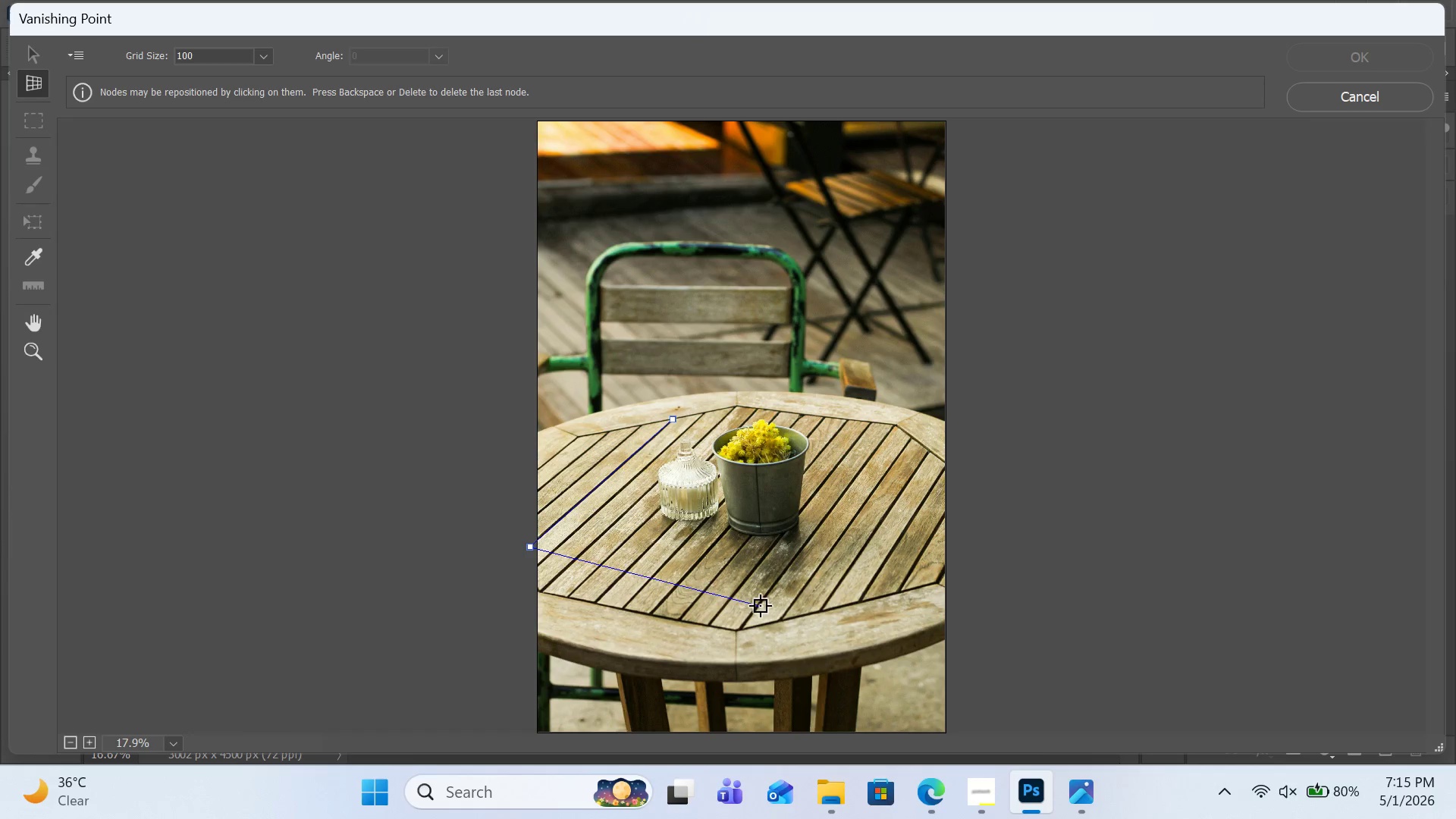 
left_click([760, 605])
 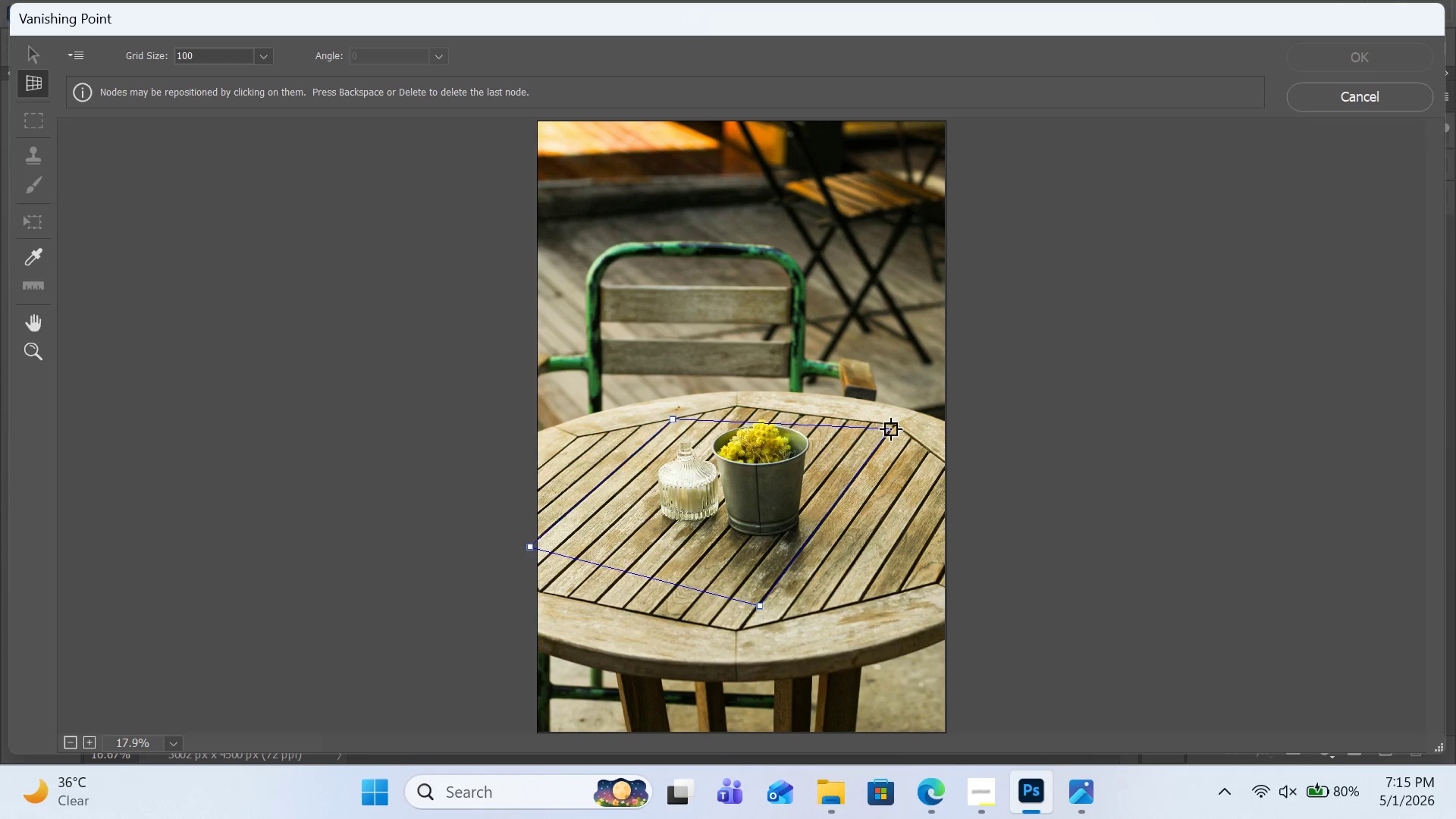 
left_click([893, 427])
 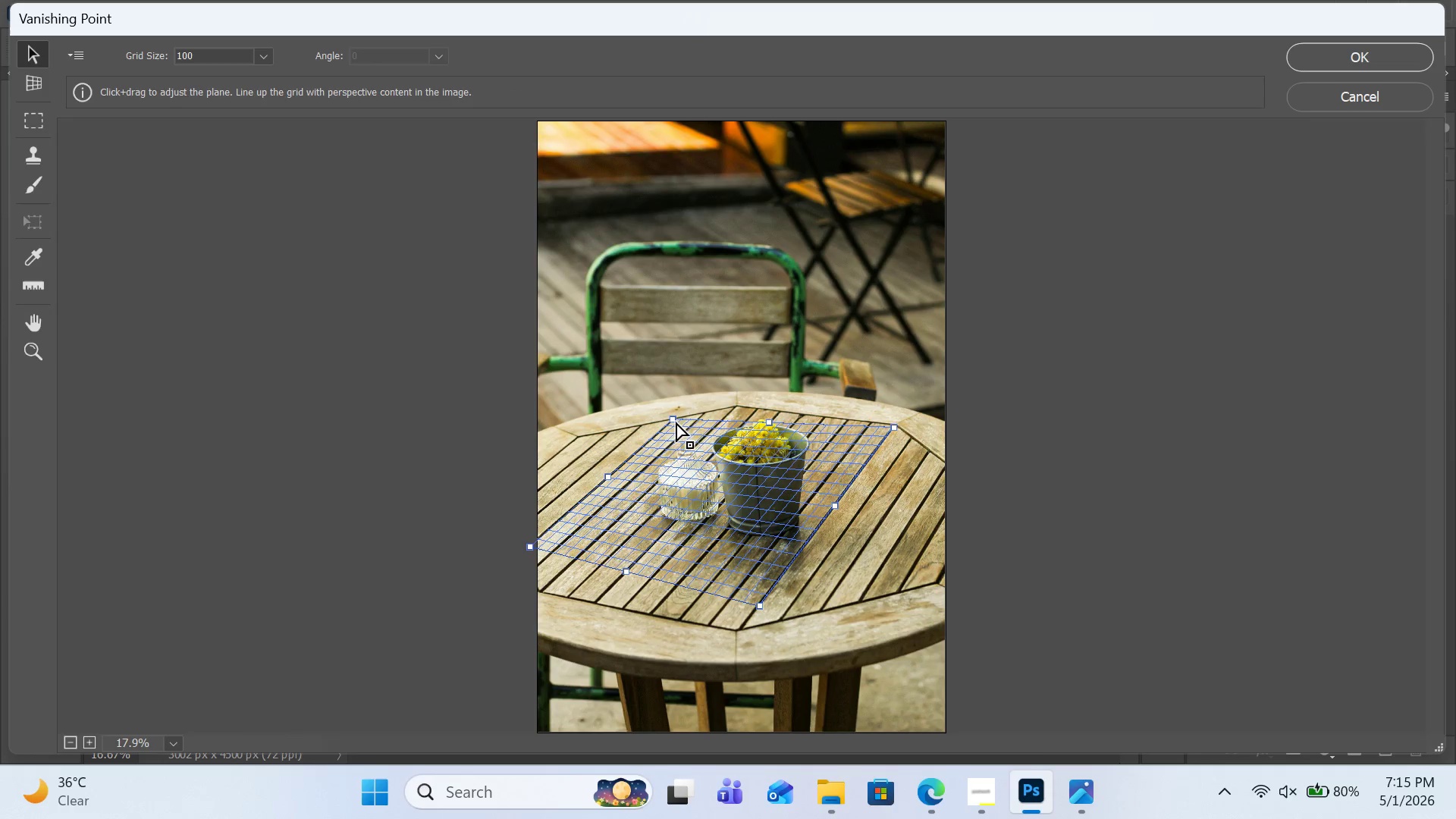 
left_click_drag(start_coordinate=[674, 418], to_coordinate=[698, 398])
 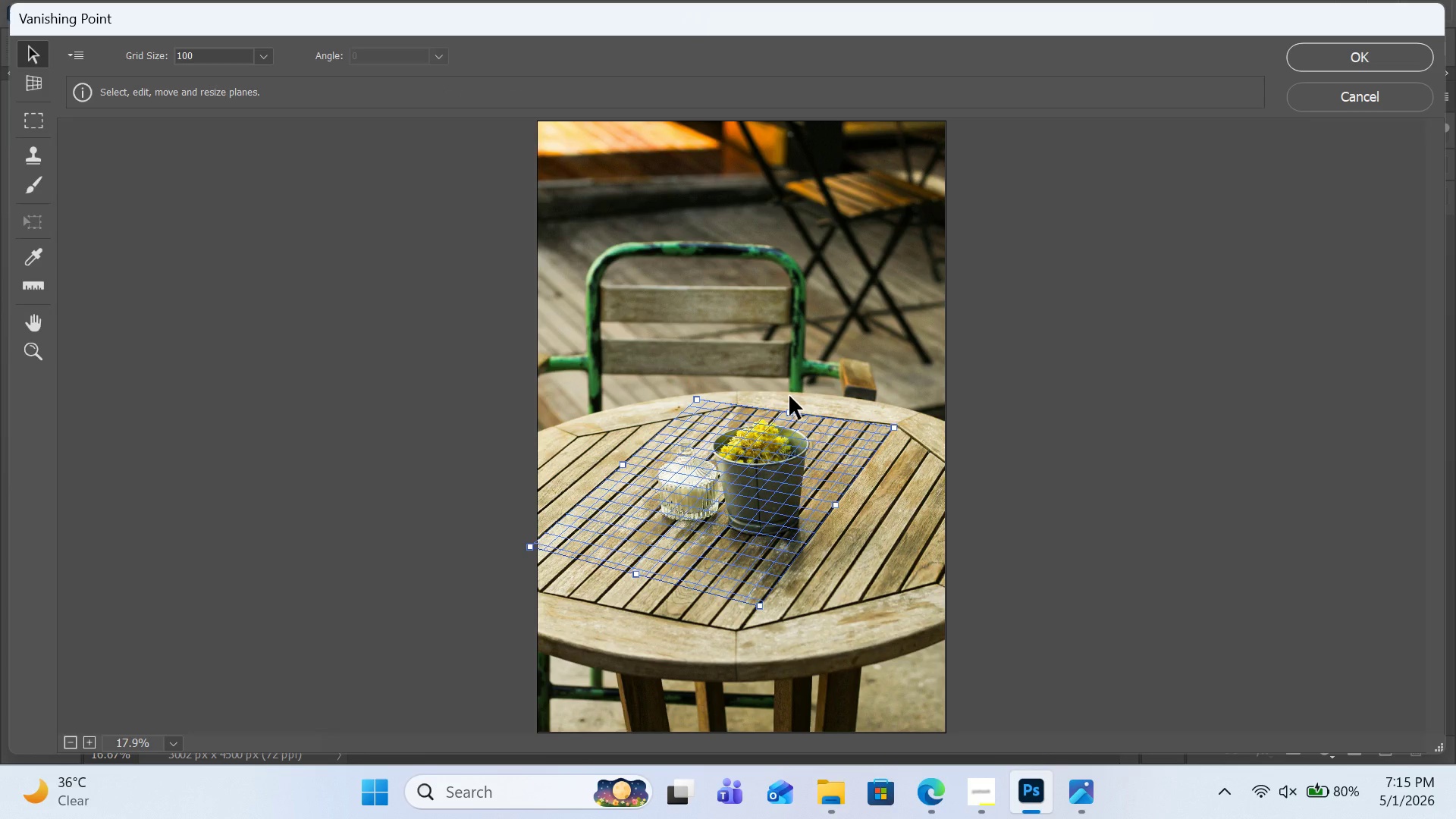 
key(Shift+ShiftLeft)
 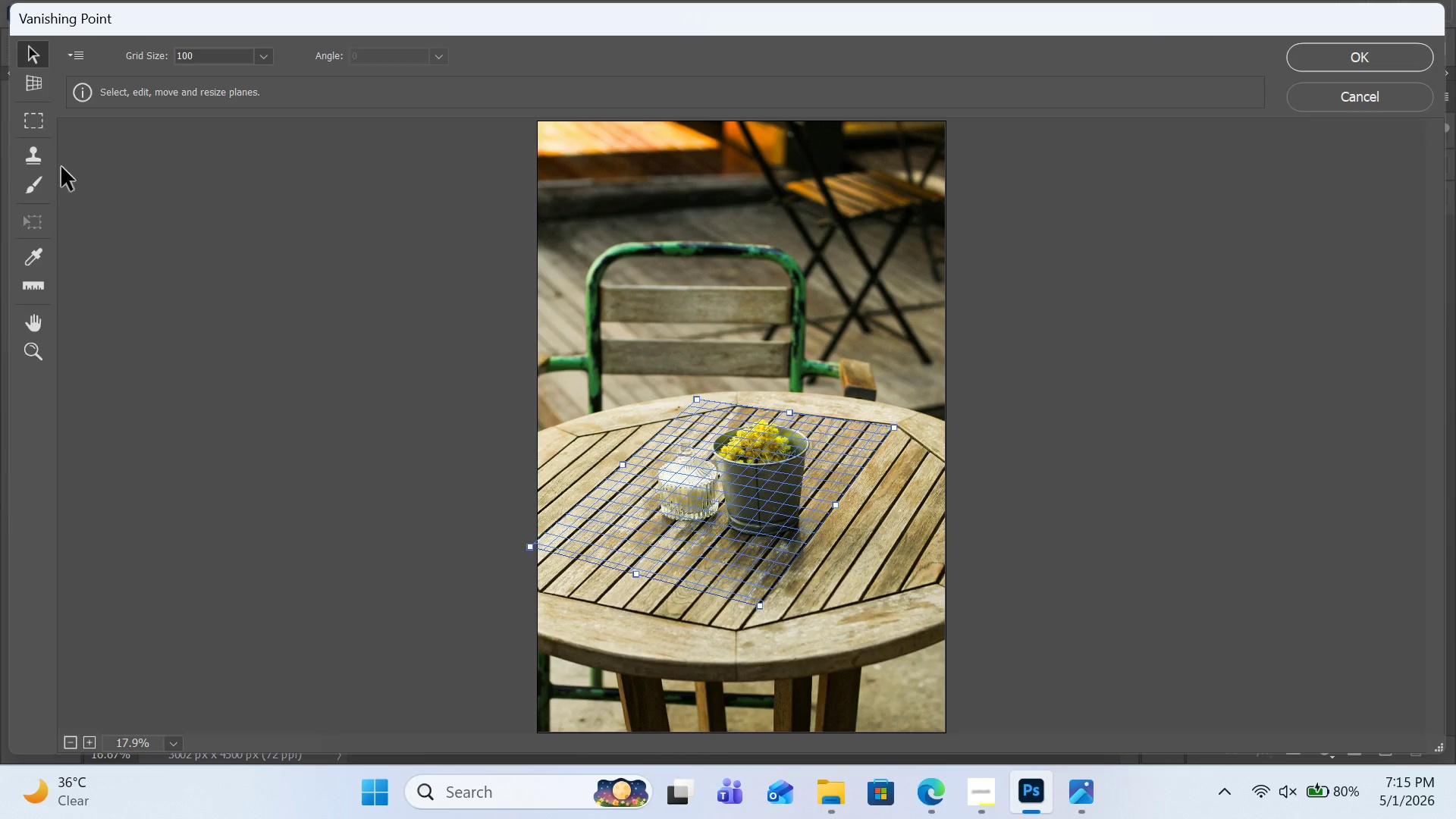 
left_click([46, 162])
 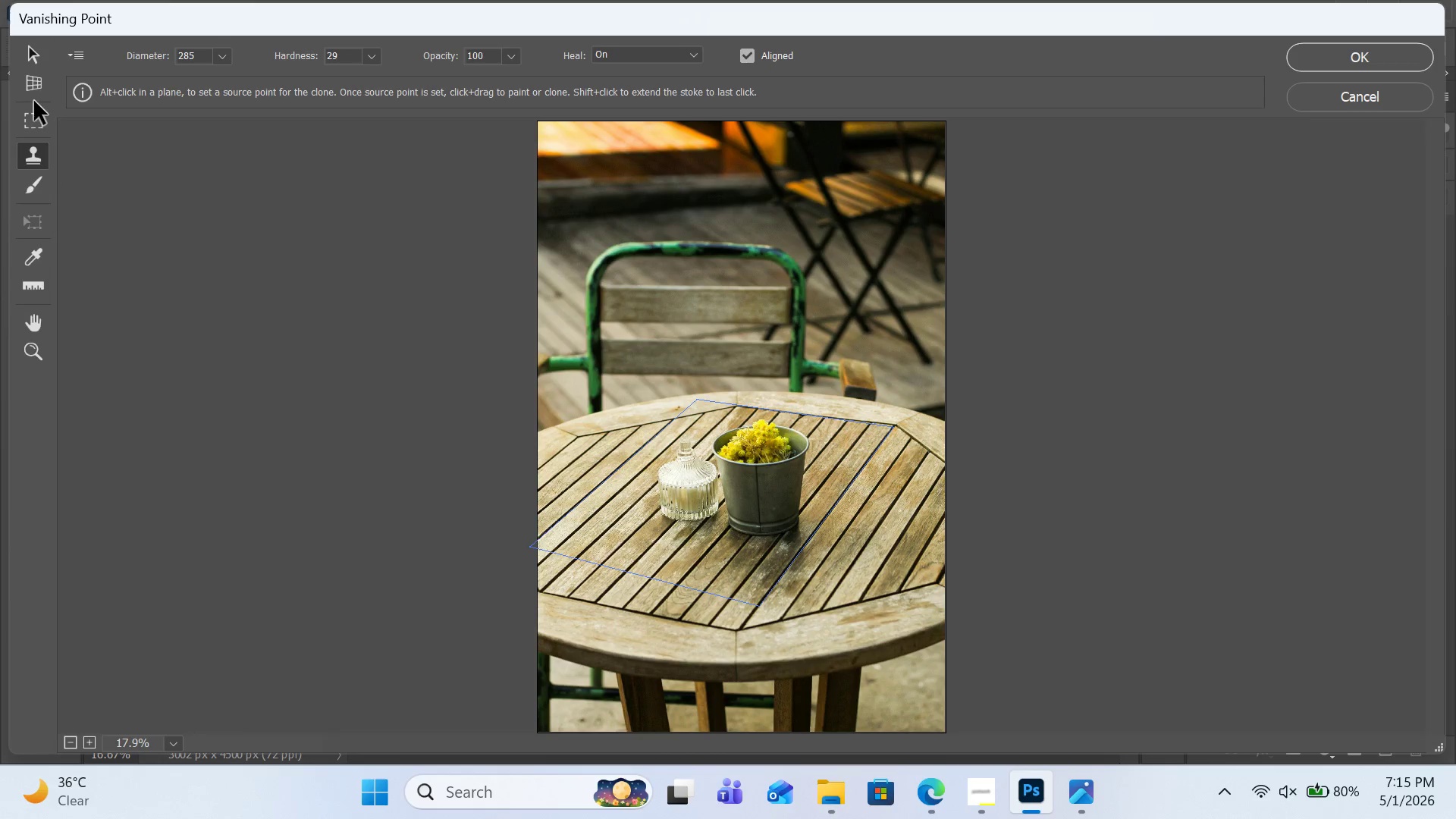 
hold_key(key=AltLeft, duration=3.05)
left_click([635, 551])
 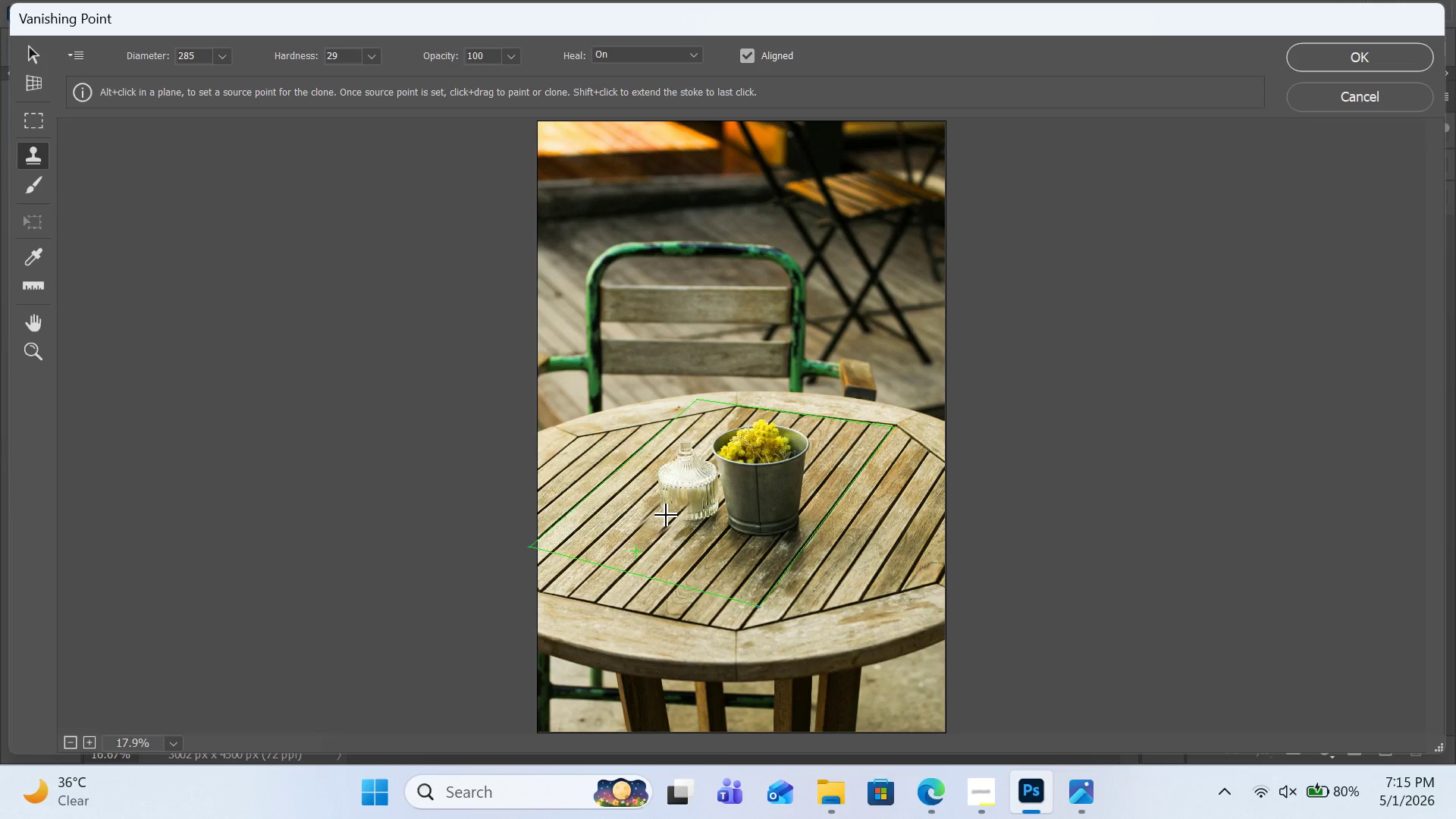 
left_click_drag(start_coordinate=[669, 516], to_coordinate=[717, 464])
 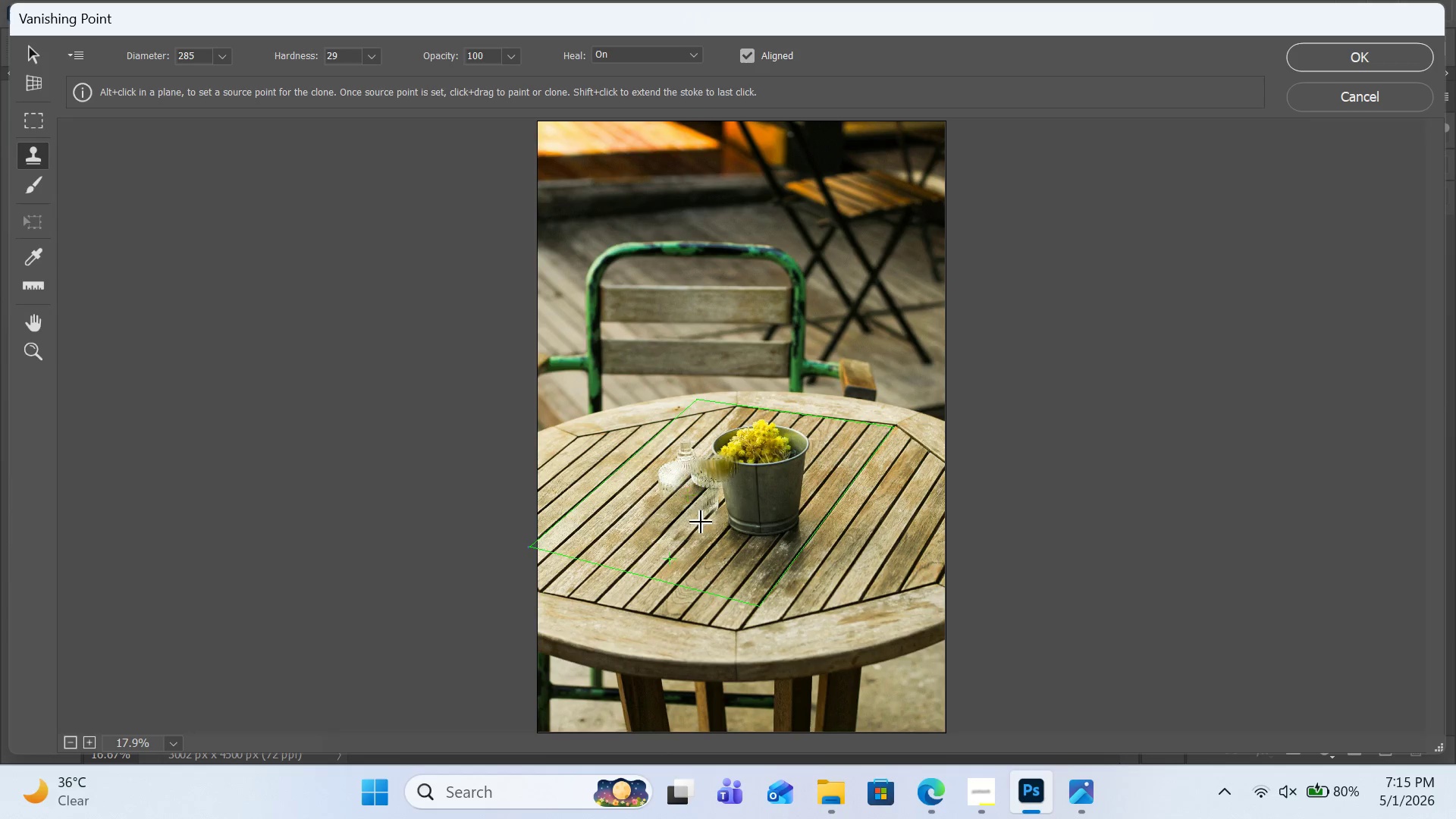 
hold_key(key=ControlLeft, duration=0.47)
 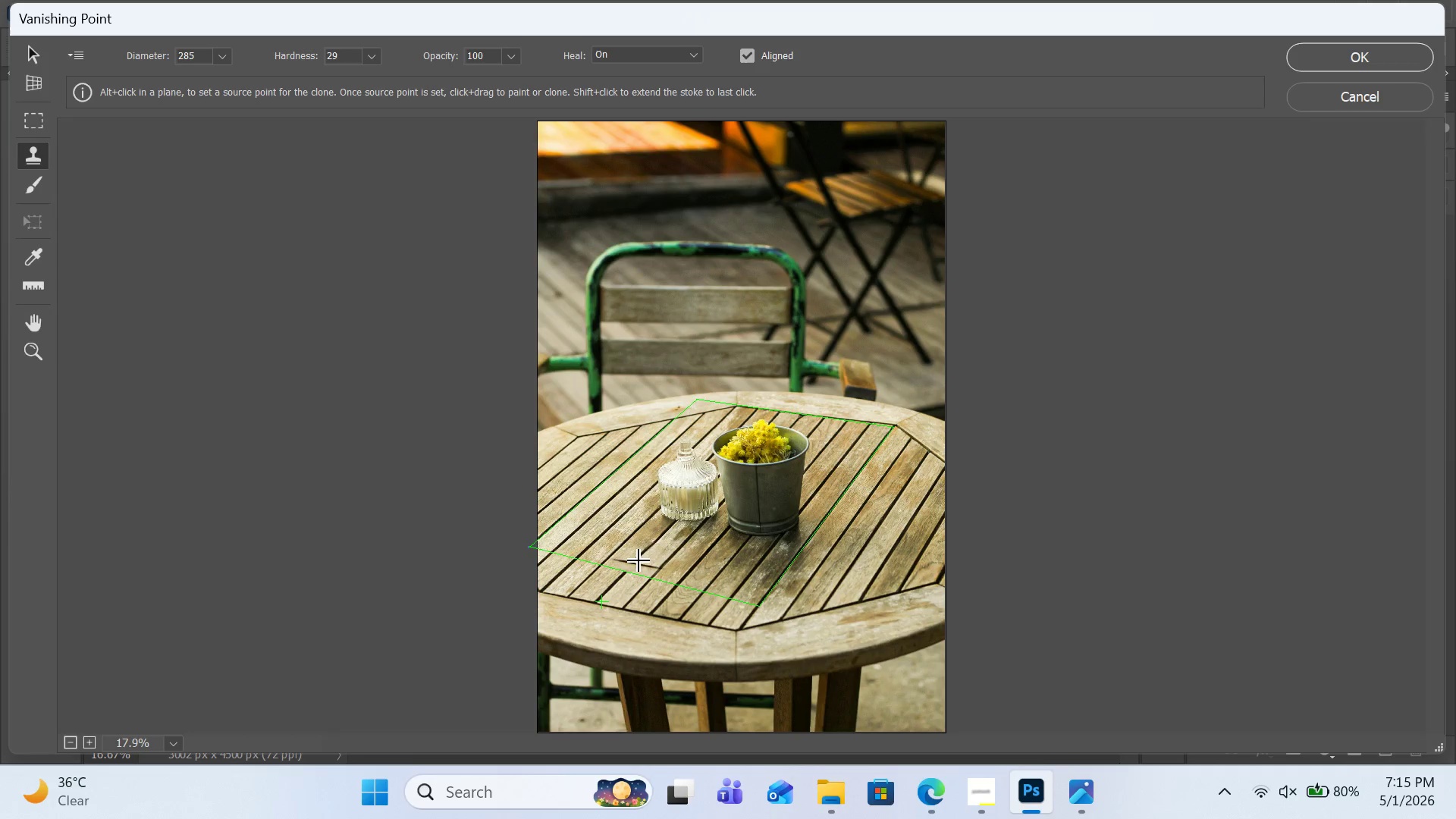 
key(Z)
 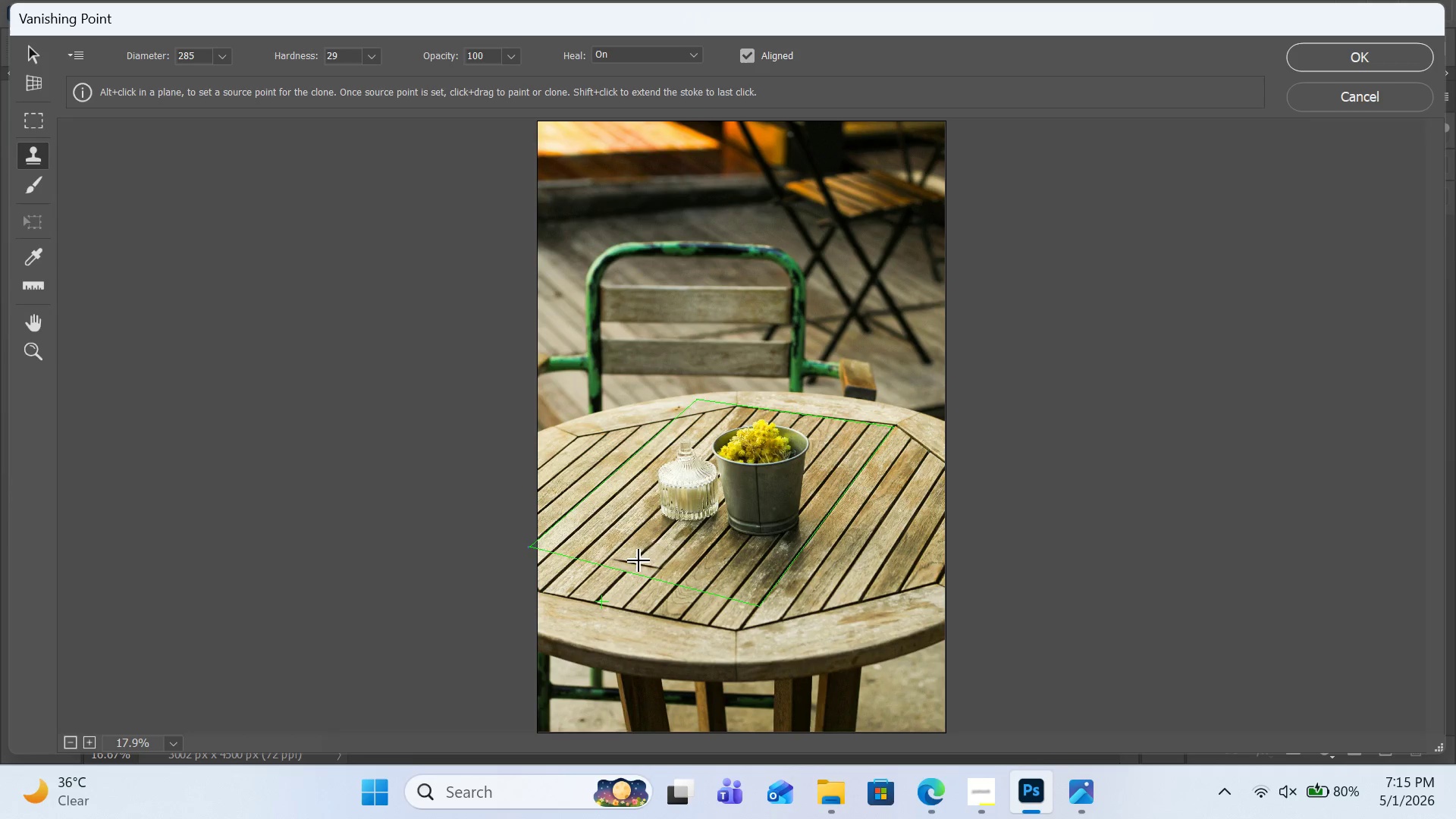 
hold_key(key=AltLeft, duration=2.3)
 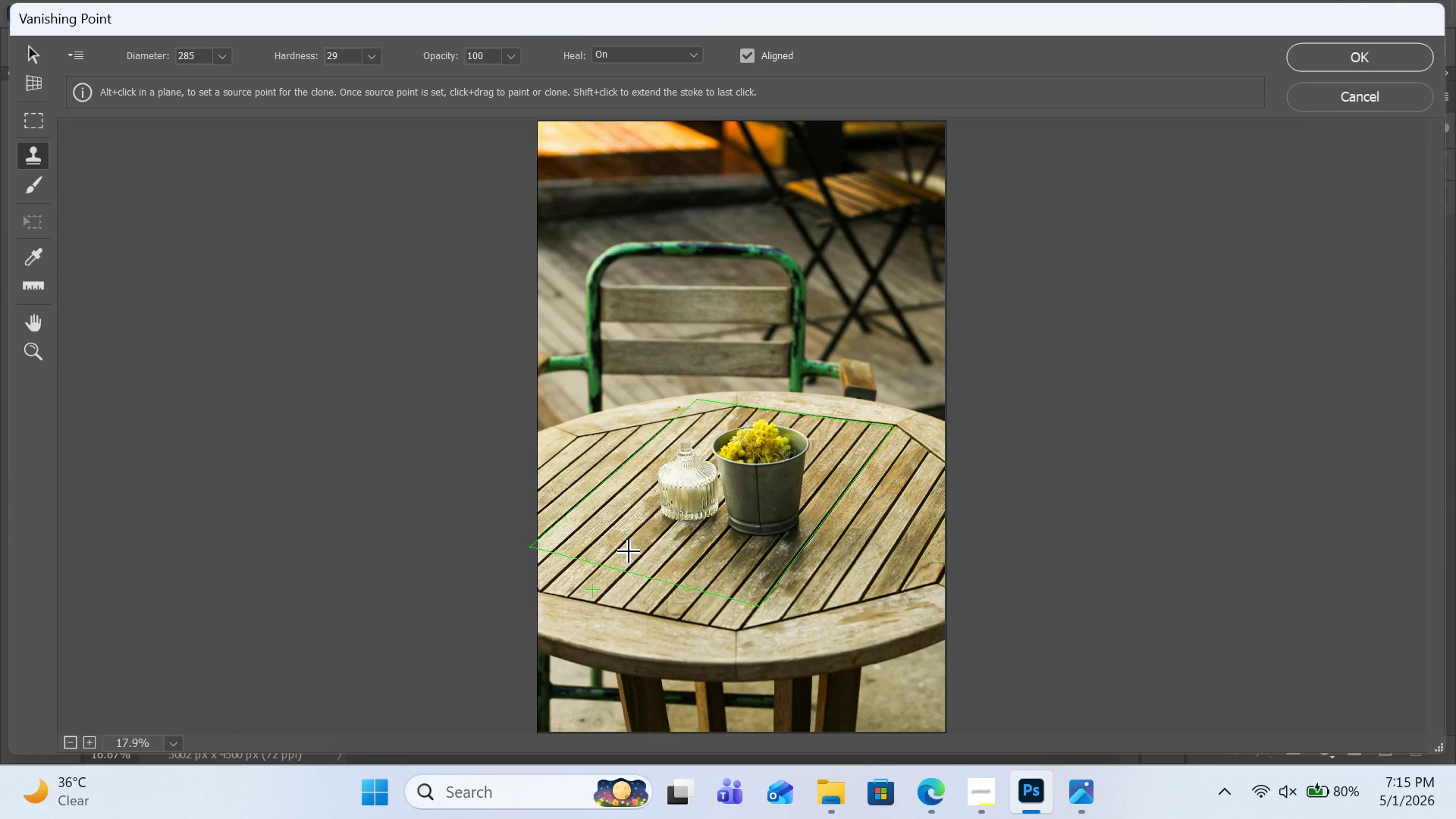 
hold_key(key=AltLeft, duration=2.08)
left_click([620, 563])
 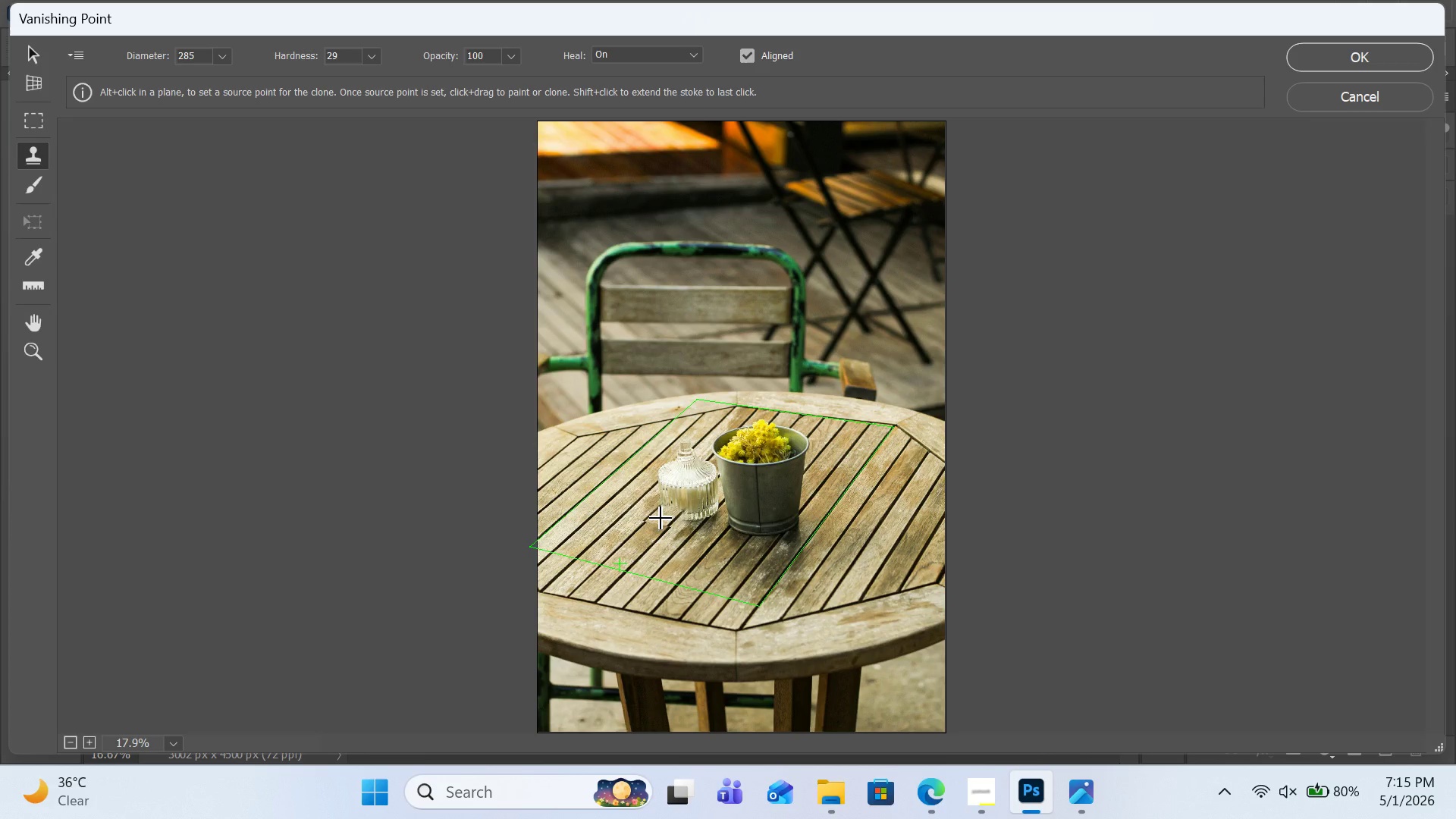 
wait(5.61)
 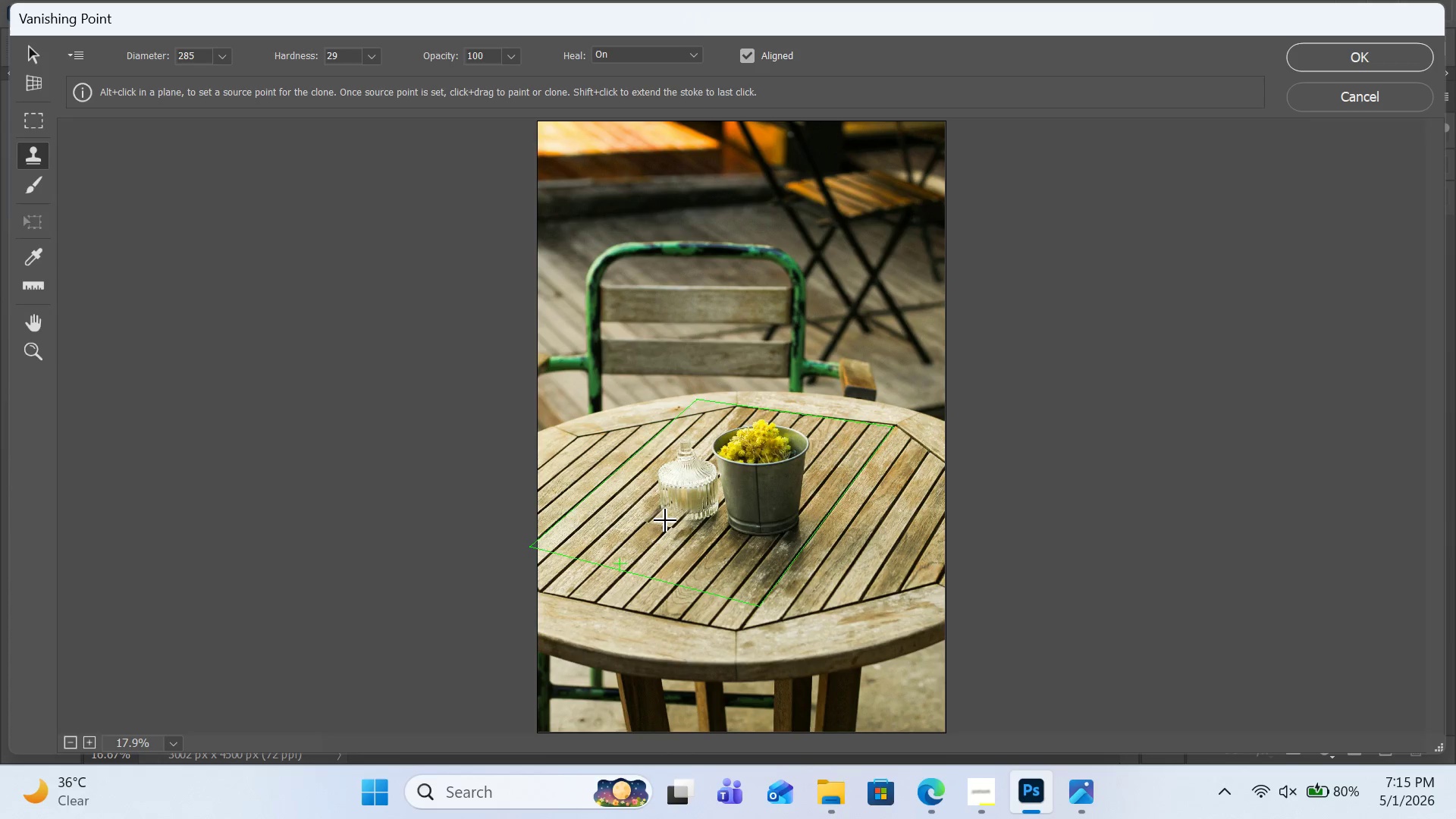 
left_click_drag(start_coordinate=[663, 519], to_coordinate=[698, 474])
 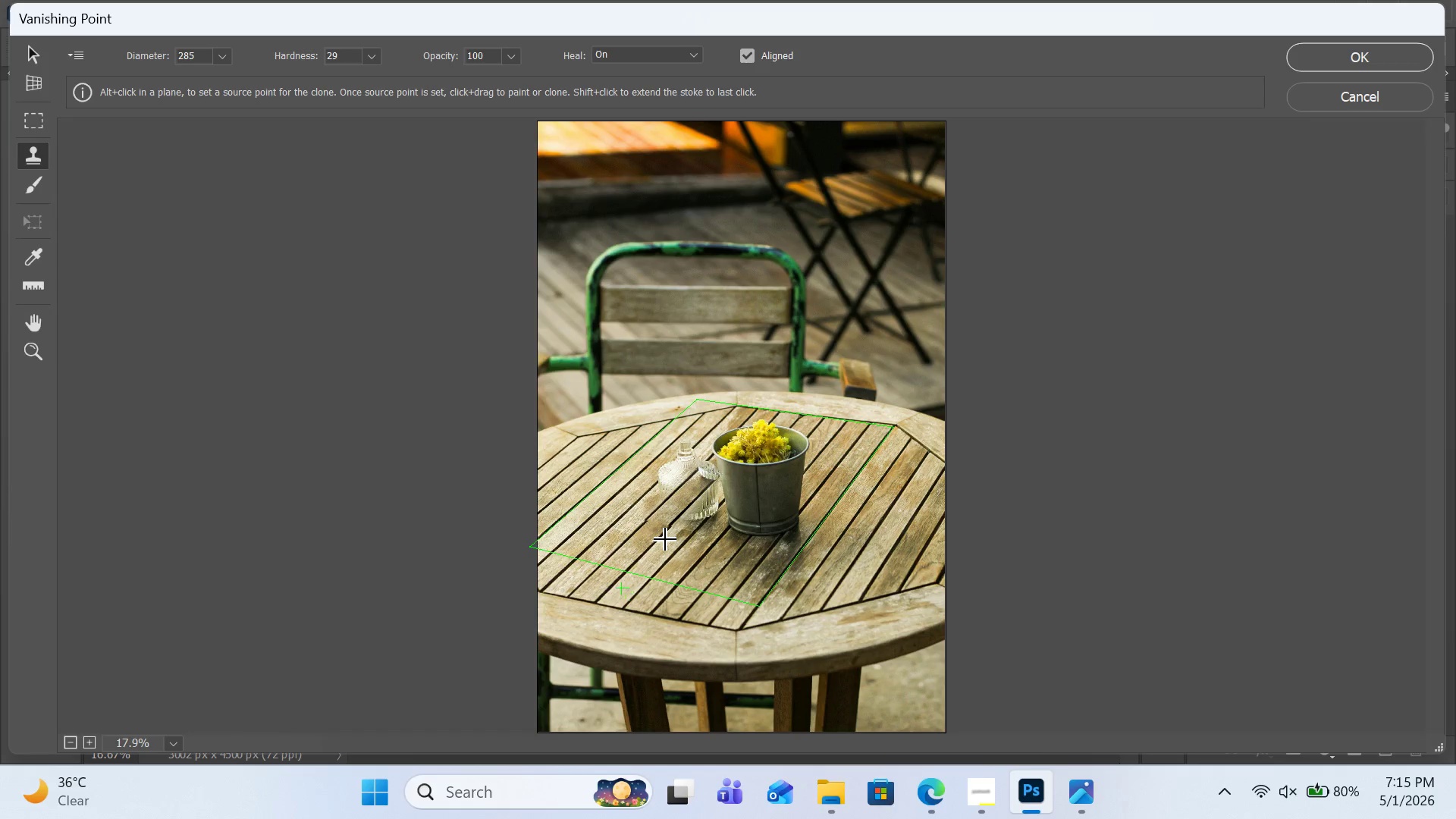 
hold_key(key=AltLeft, duration=1.41)
left_click([657, 557])
 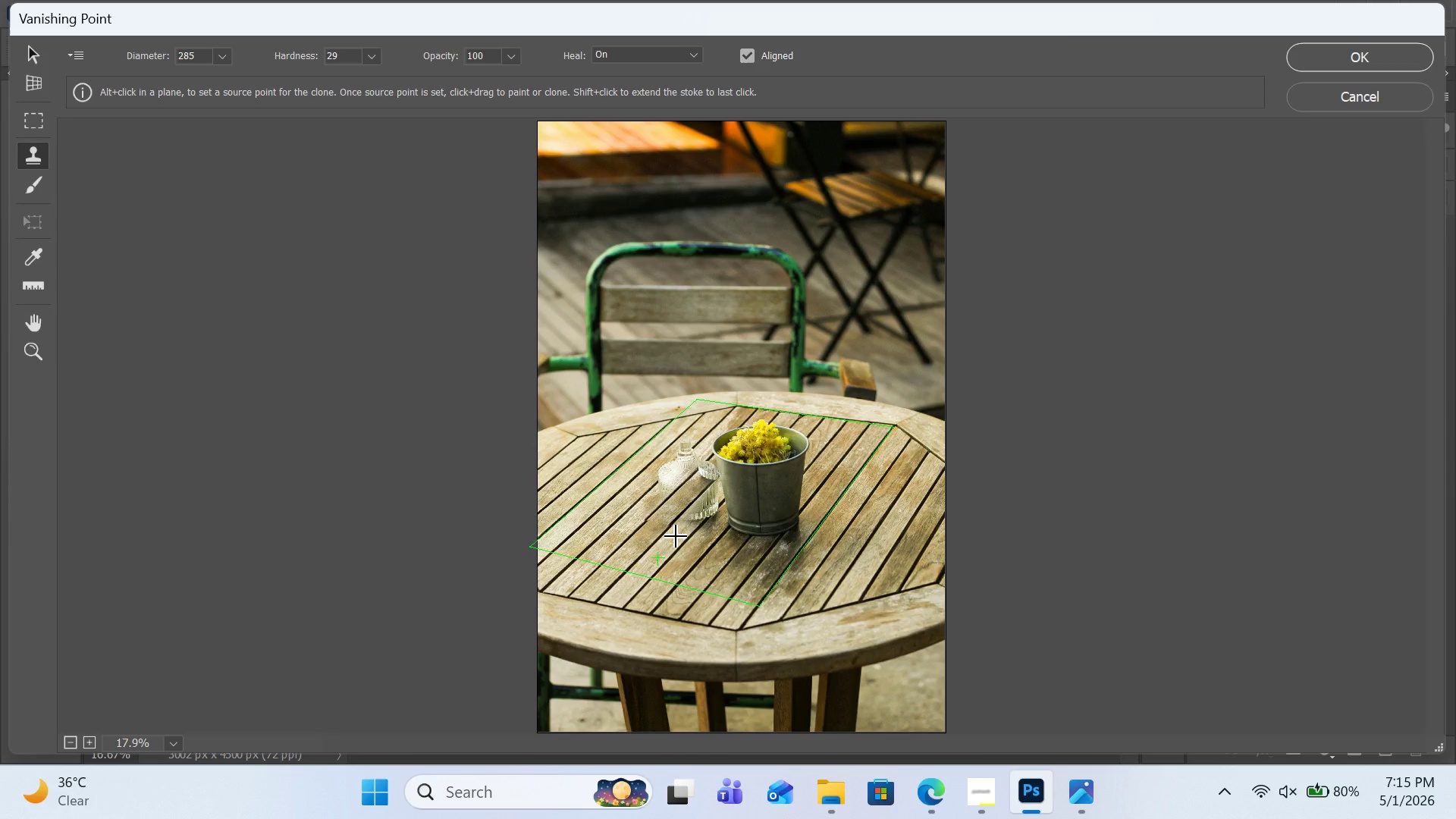 
left_click_drag(start_coordinate=[676, 537], to_coordinate=[695, 513])
 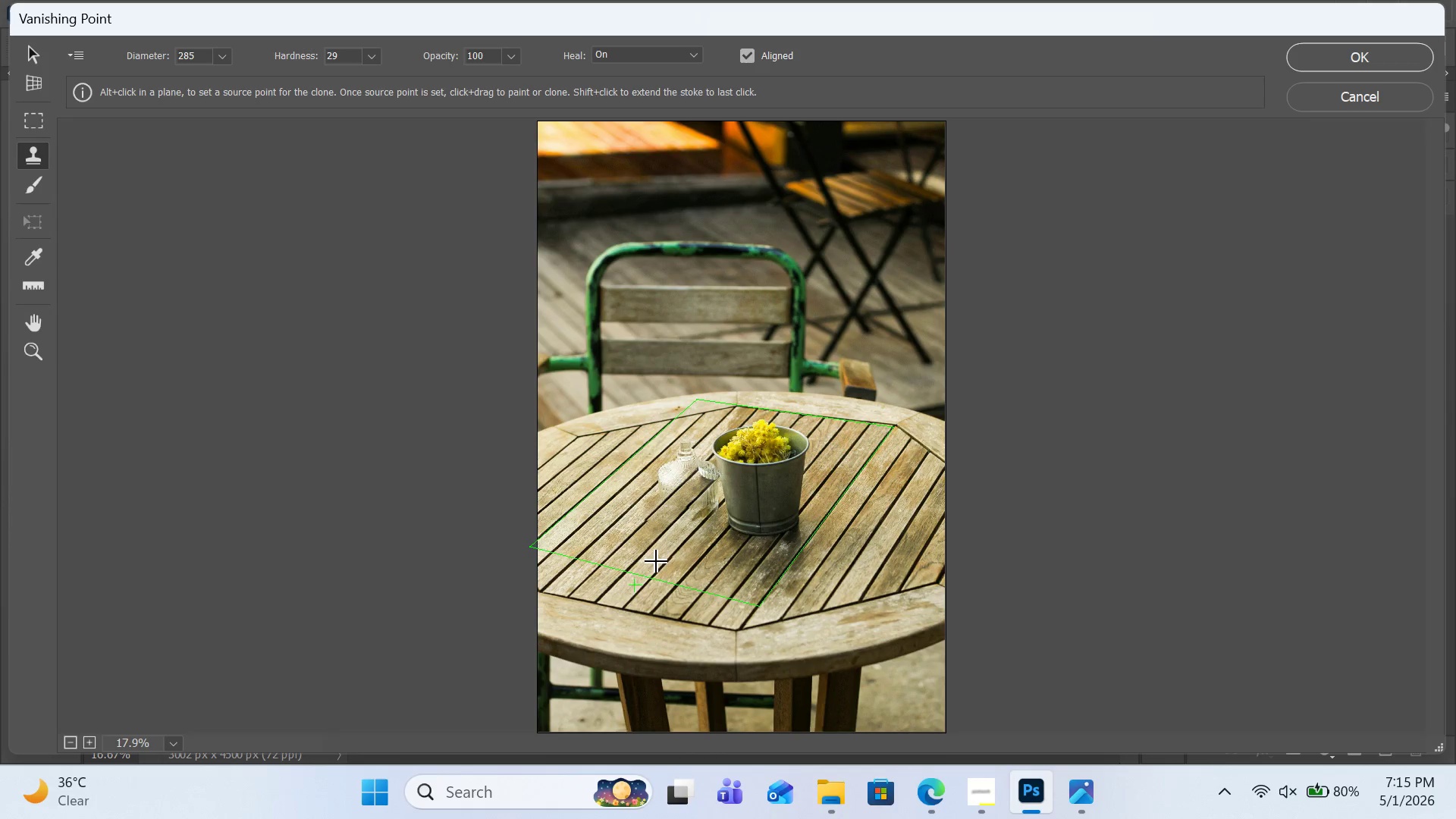 
hold_key(key=AltLeft, duration=1.41)
left_click([711, 565])
 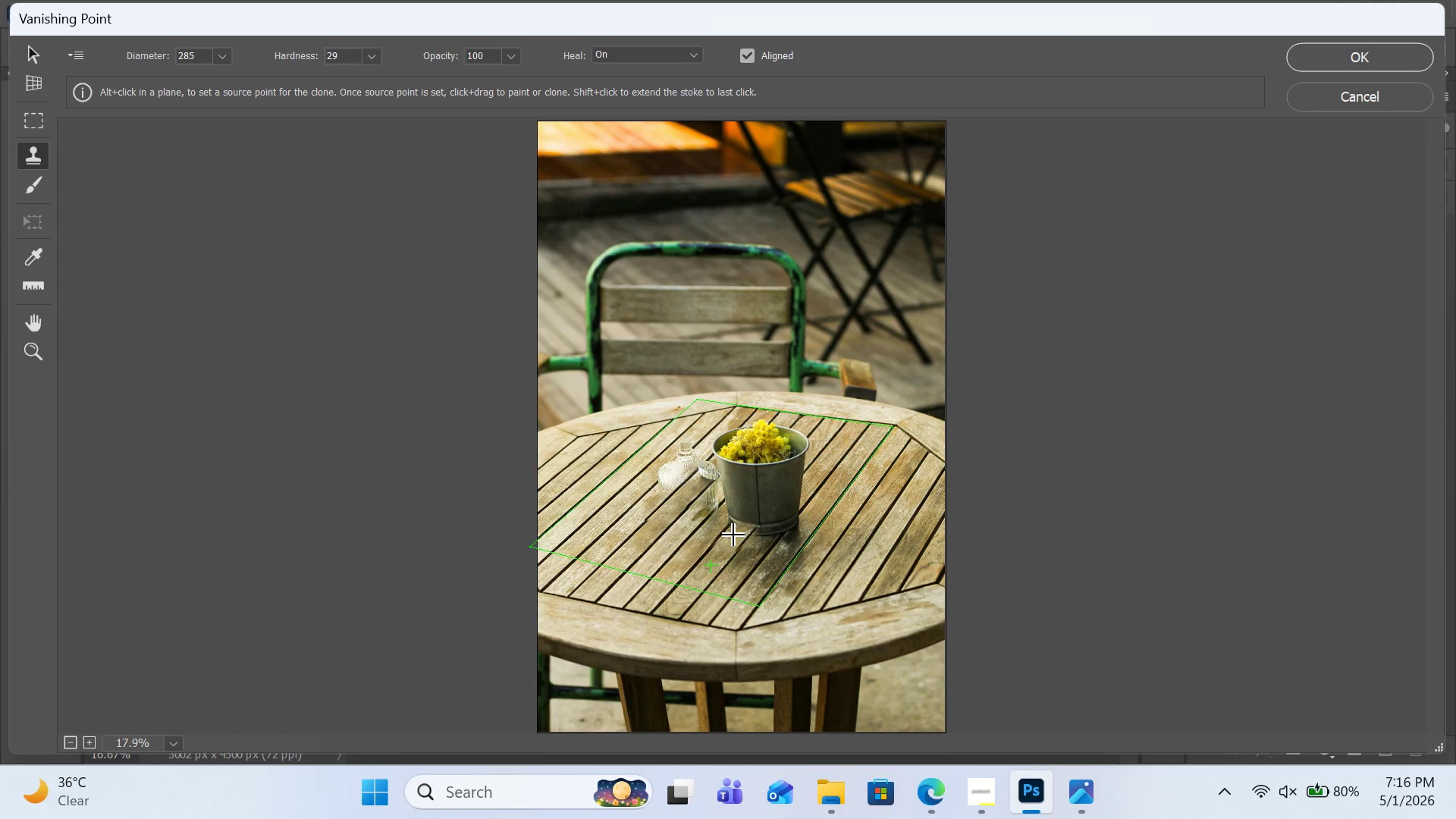 
left_click_drag(start_coordinate=[734, 535], to_coordinate=[758, 510])
 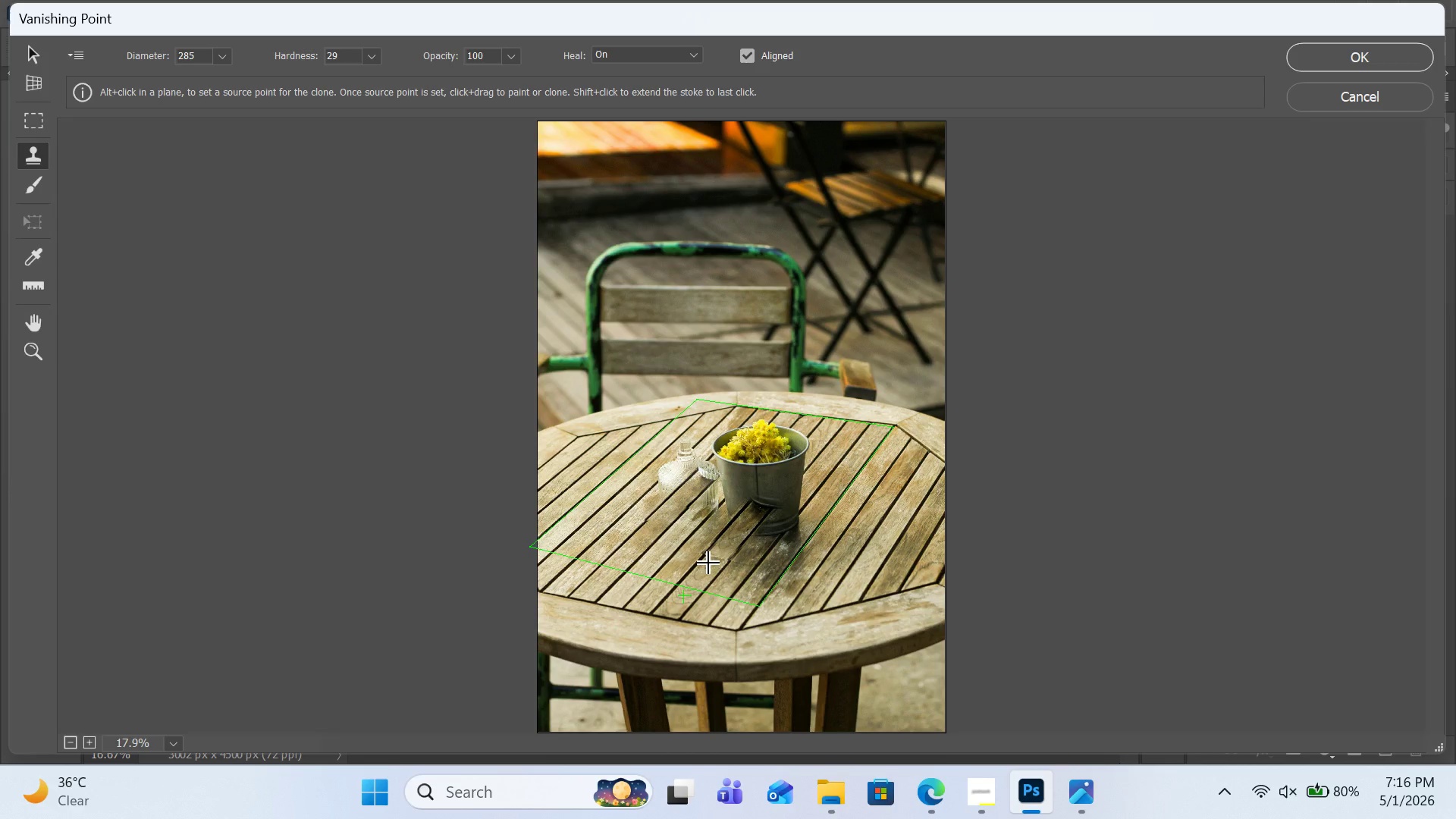 
hold_key(key=AltLeft, duration=1.33)
left_click([735, 573])
 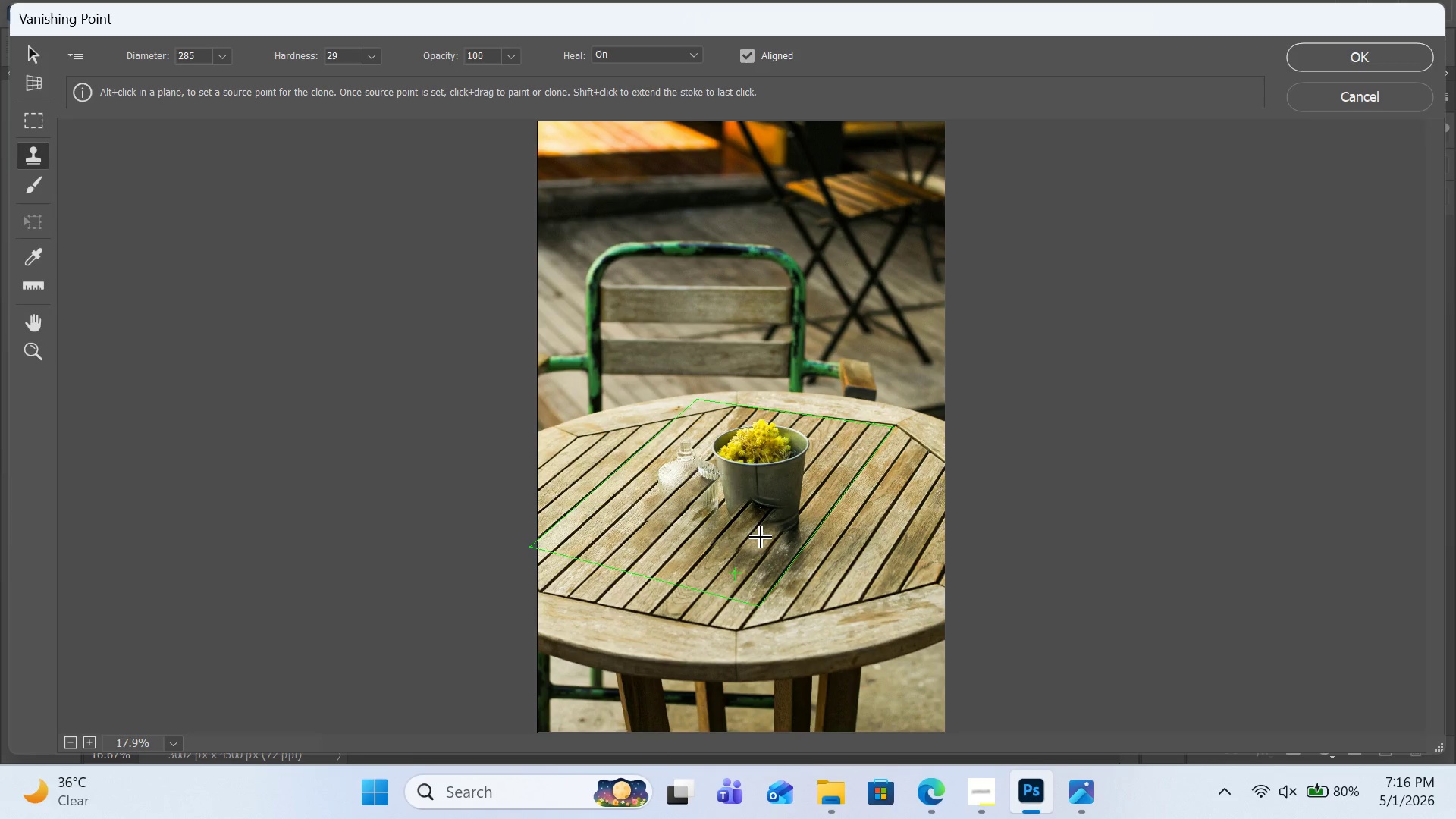 
left_click_drag(start_coordinate=[761, 538], to_coordinate=[785, 503])
 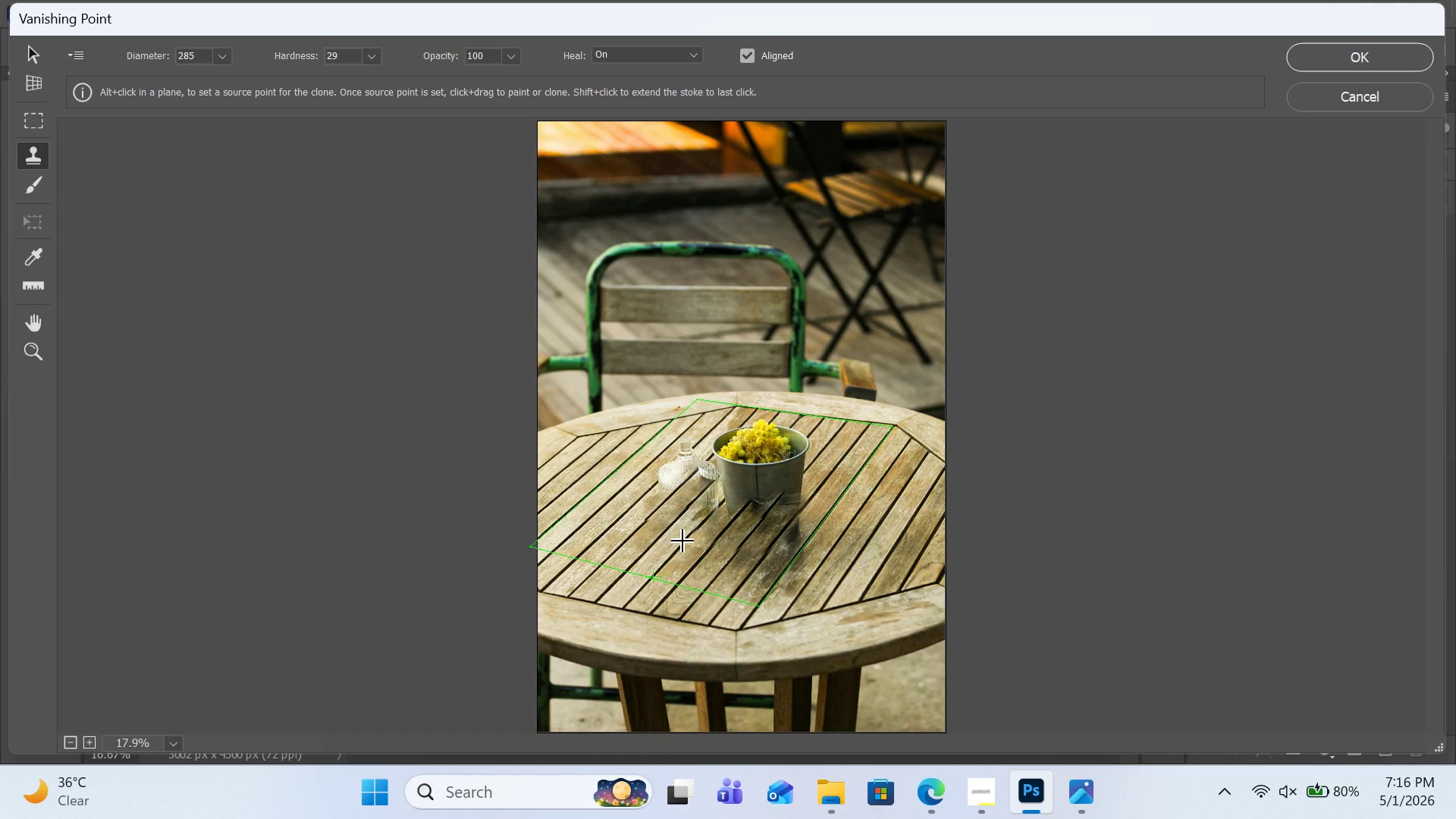 
hold_key(key=AltLeft, duration=2.03)
left_click([642, 513])
 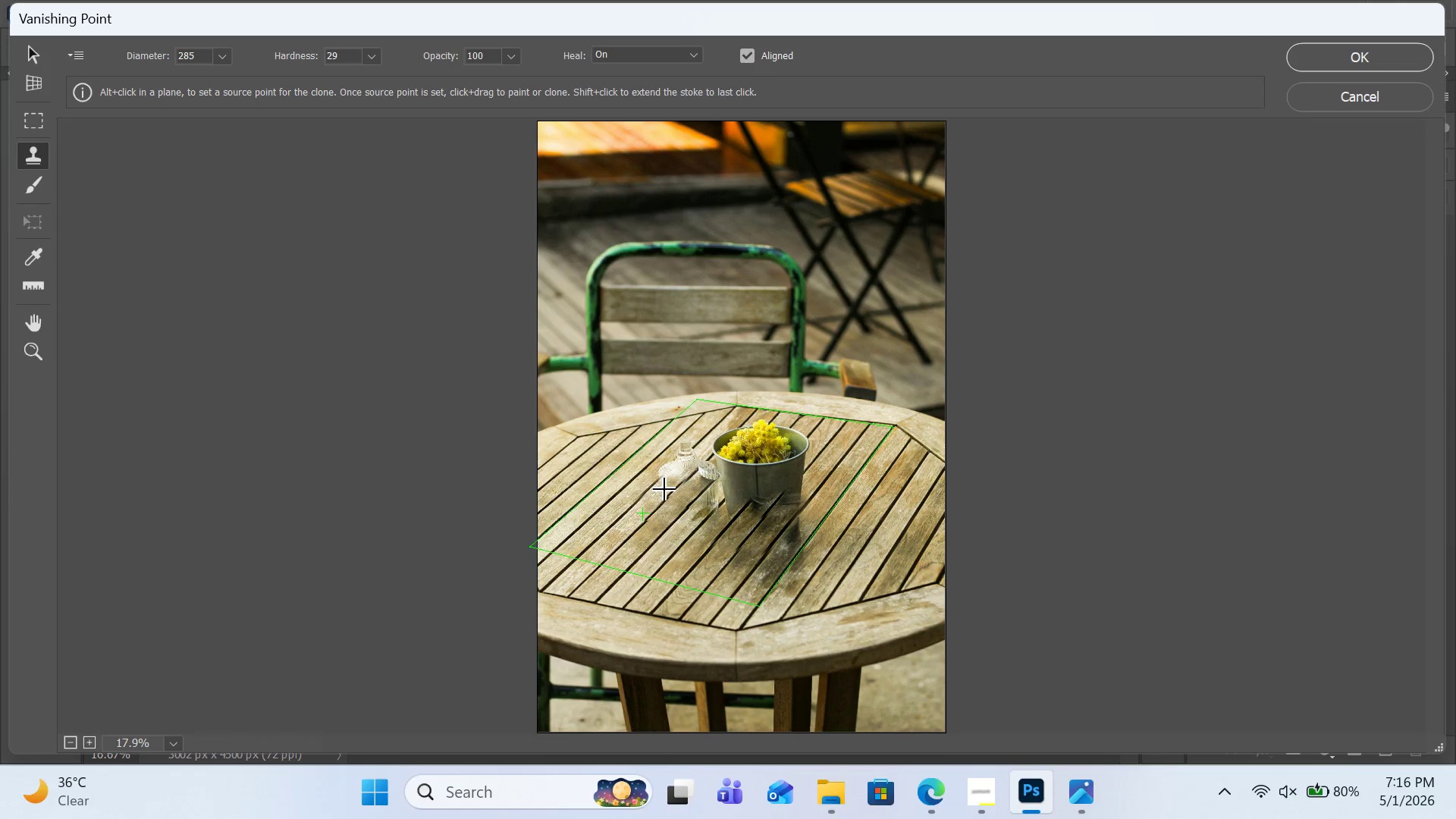 
left_click_drag(start_coordinate=[667, 490], to_coordinate=[689, 459])
 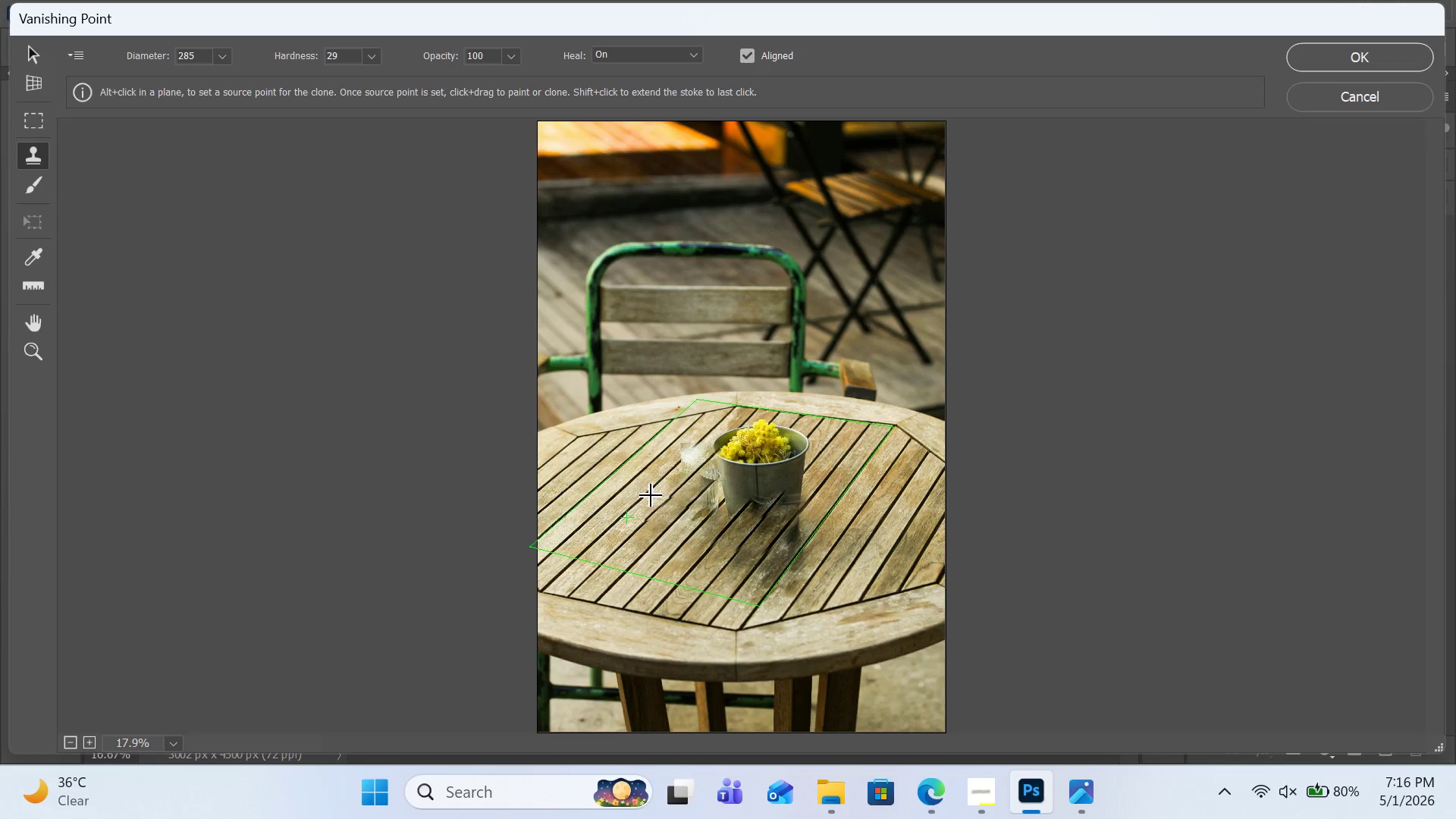 
hold_key(key=AltLeft, duration=1.49)
left_click([611, 542])
 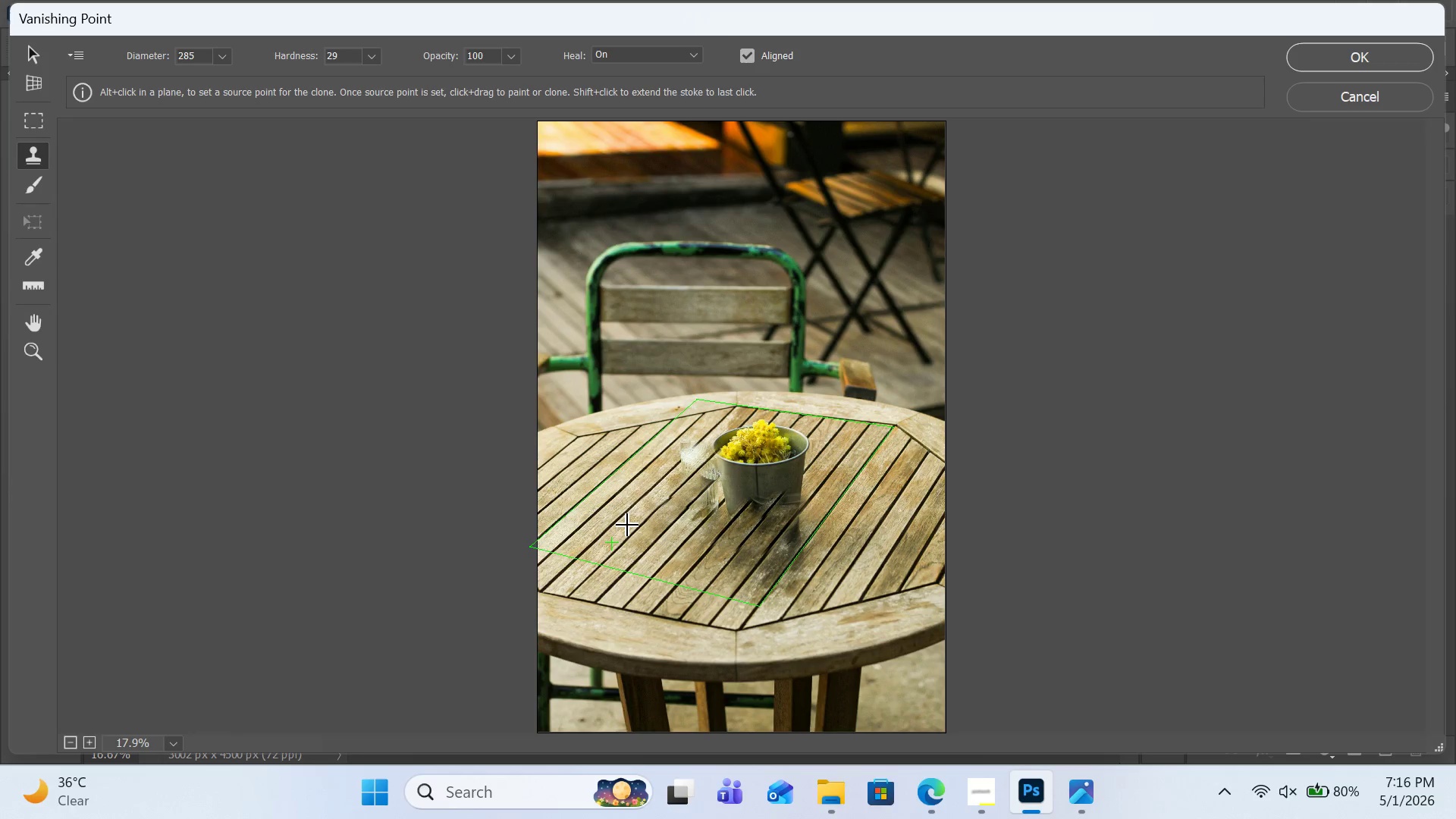 
left_click([628, 526])
 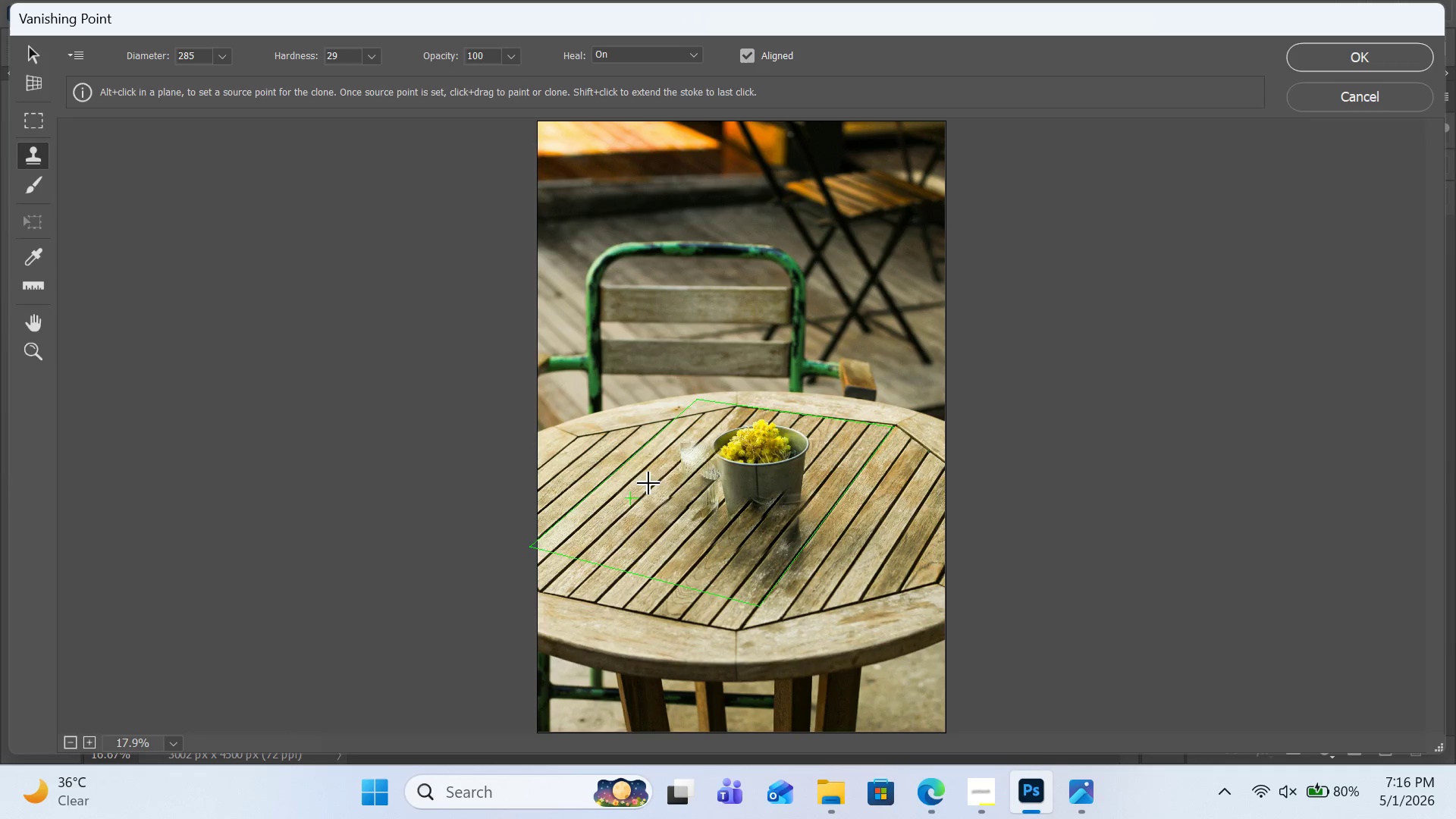 
left_click([655, 493])
 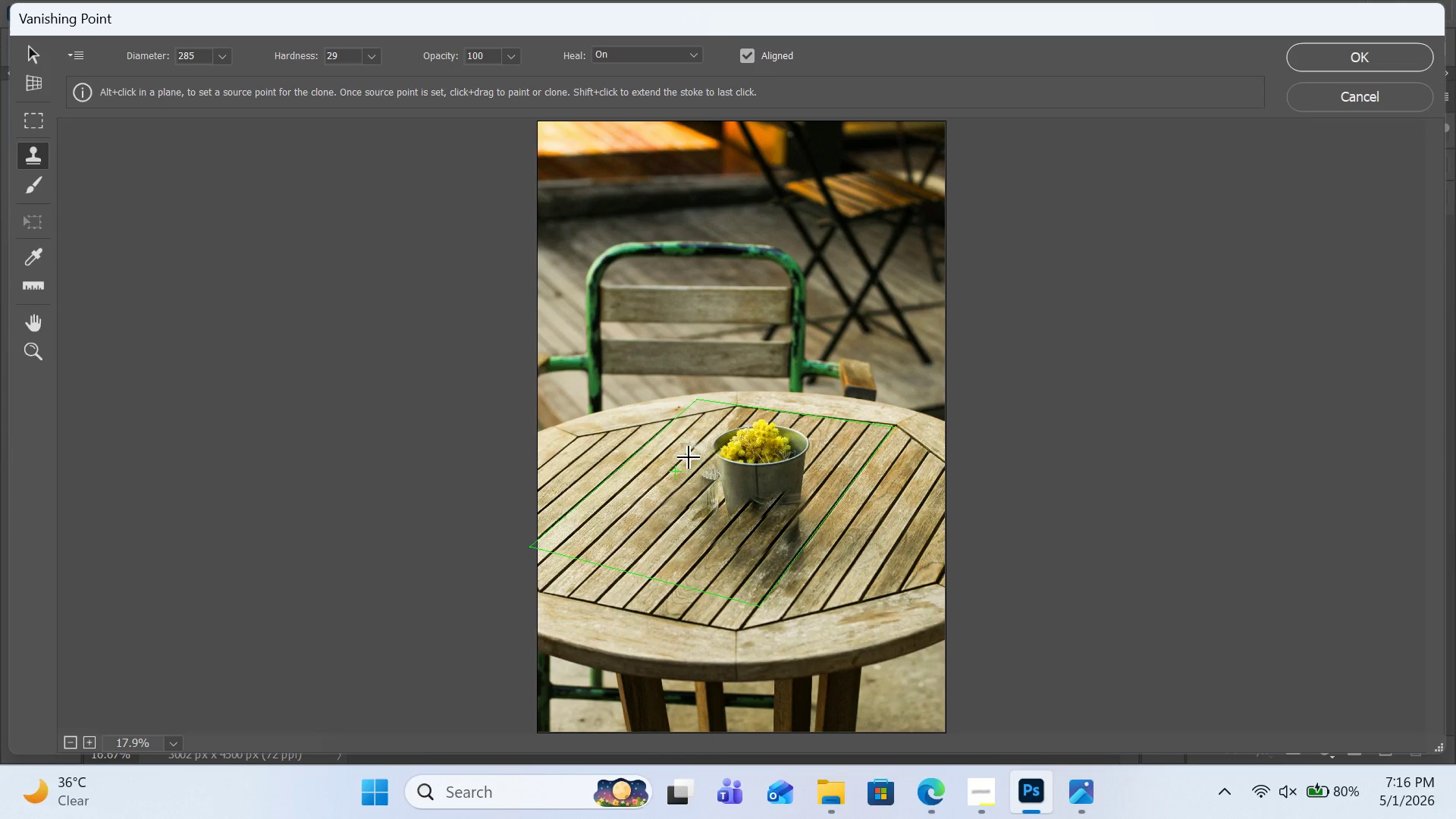 
left_click([692, 458])
 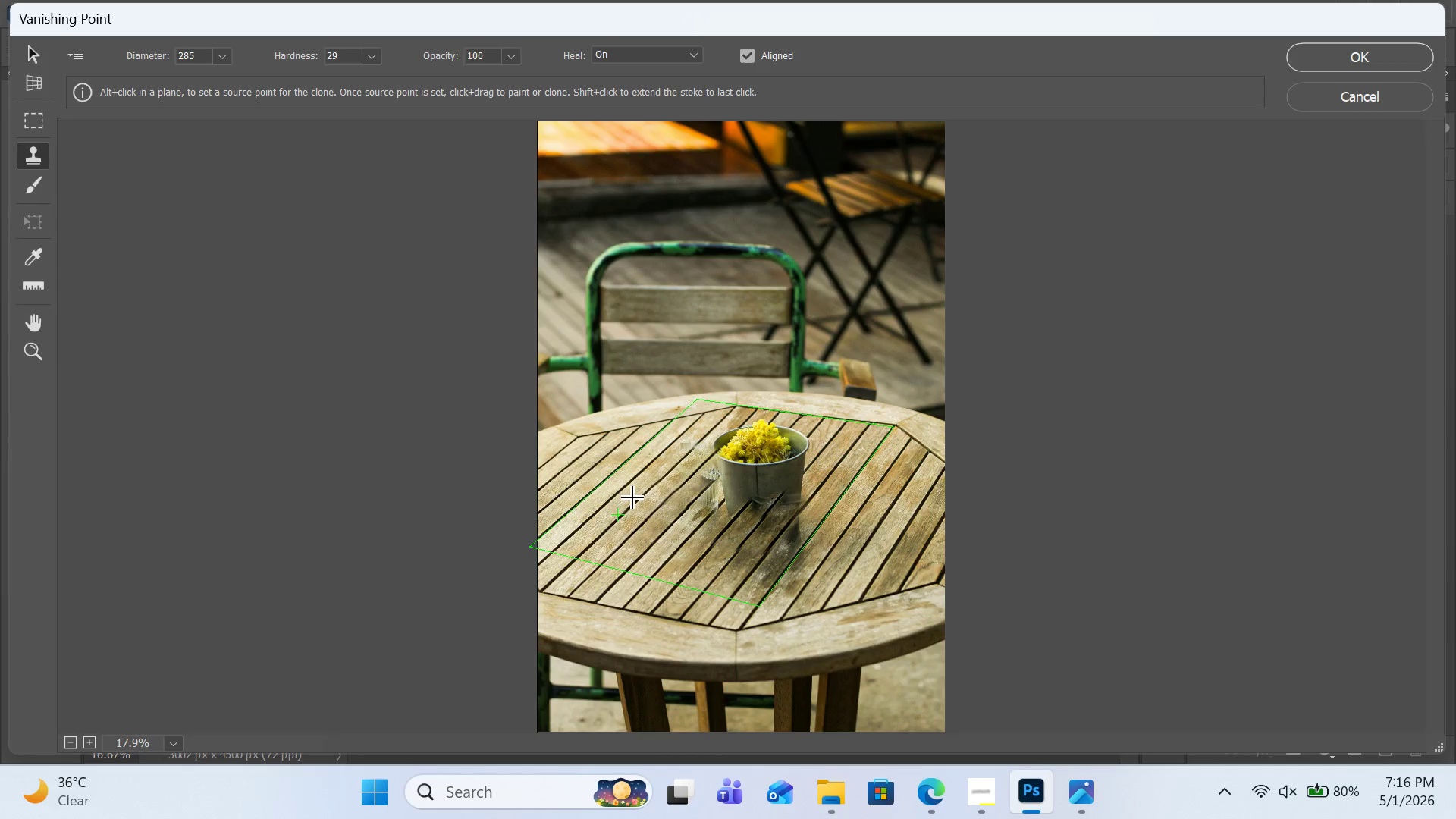 
hold_key(key=AltLeft, duration=0.64)
left_click([654, 473])
 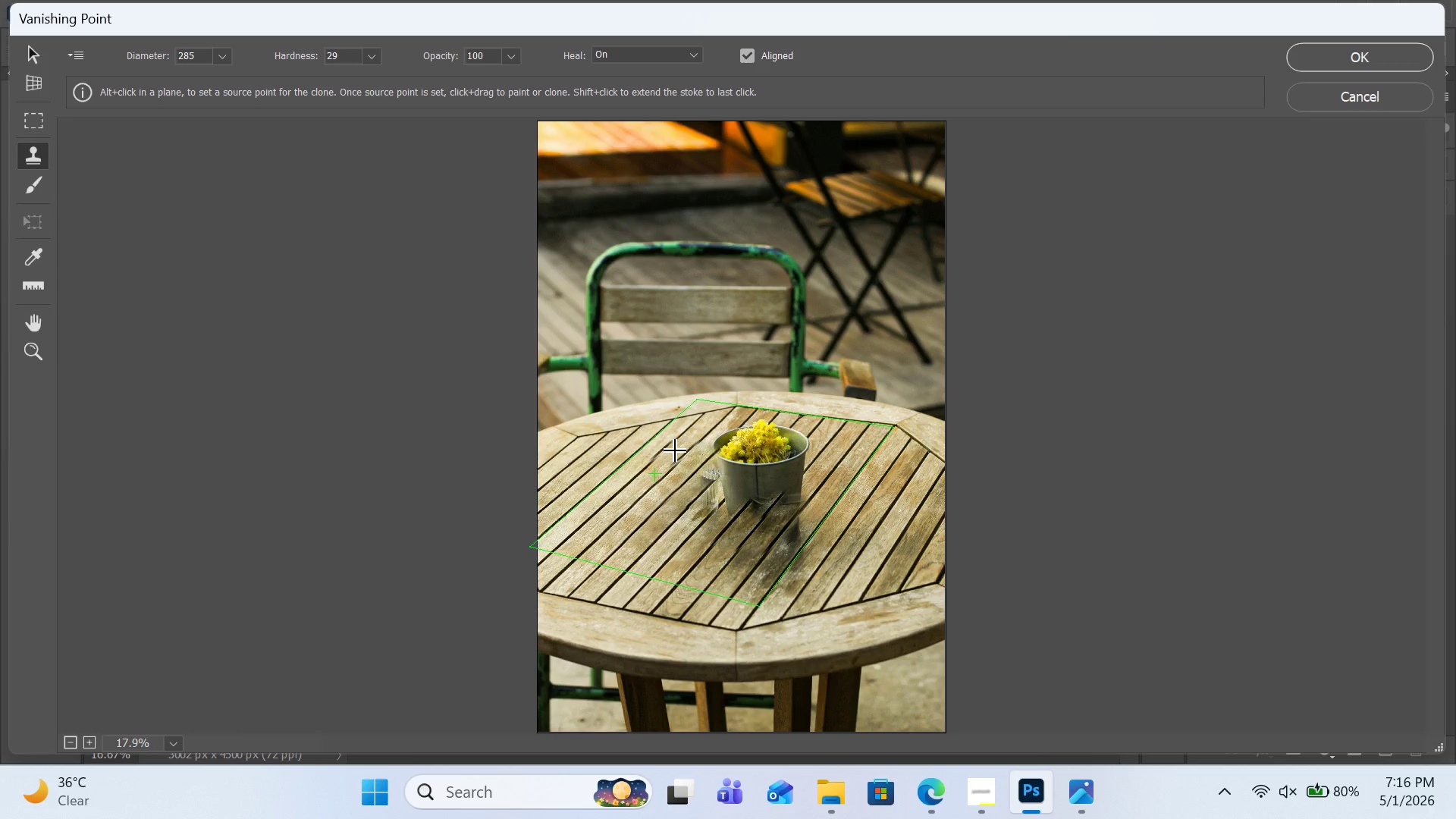 
left_click([678, 451])
 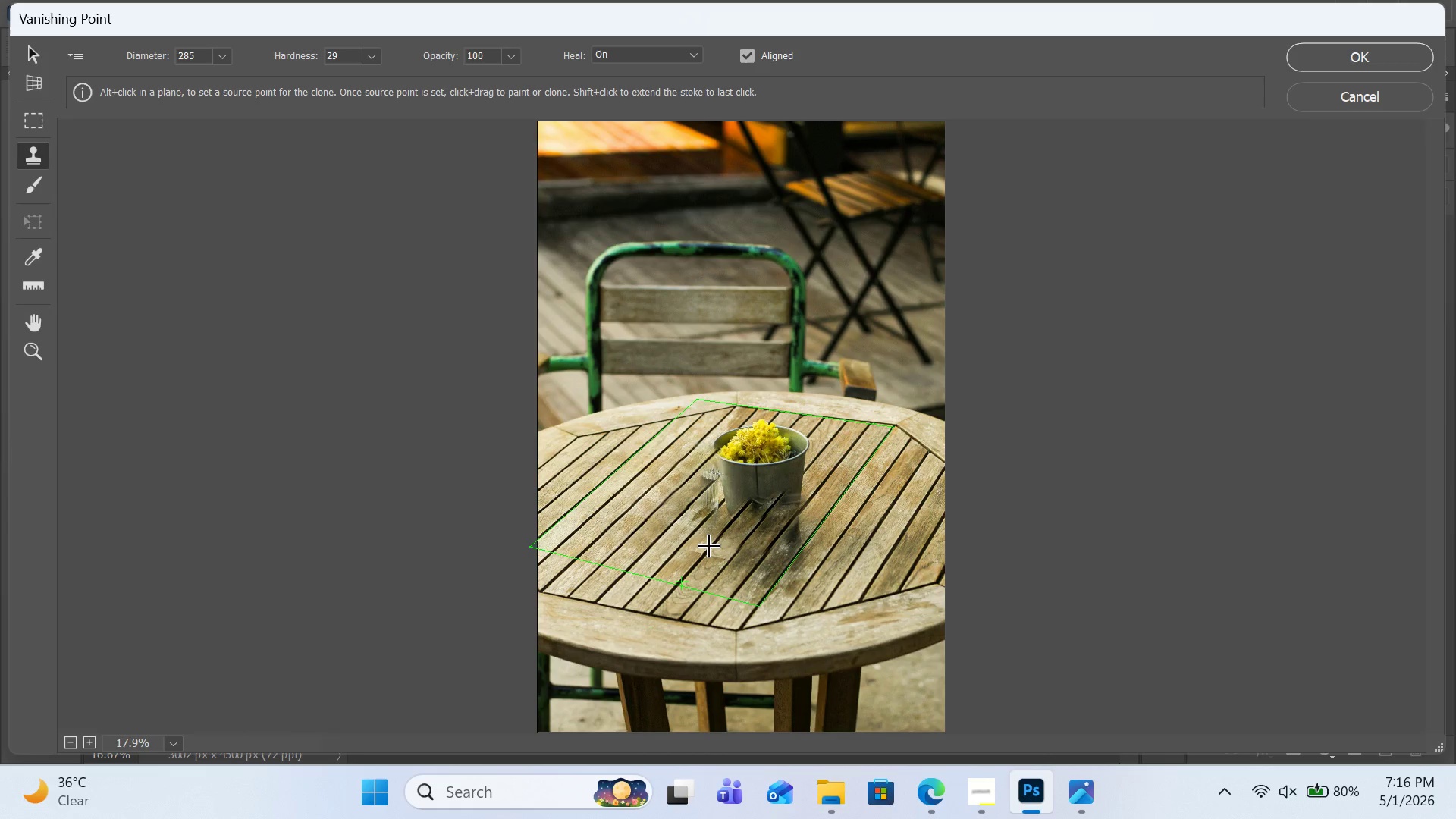 
hold_key(key=AltLeft, duration=0.91)
left_click([701, 576])
 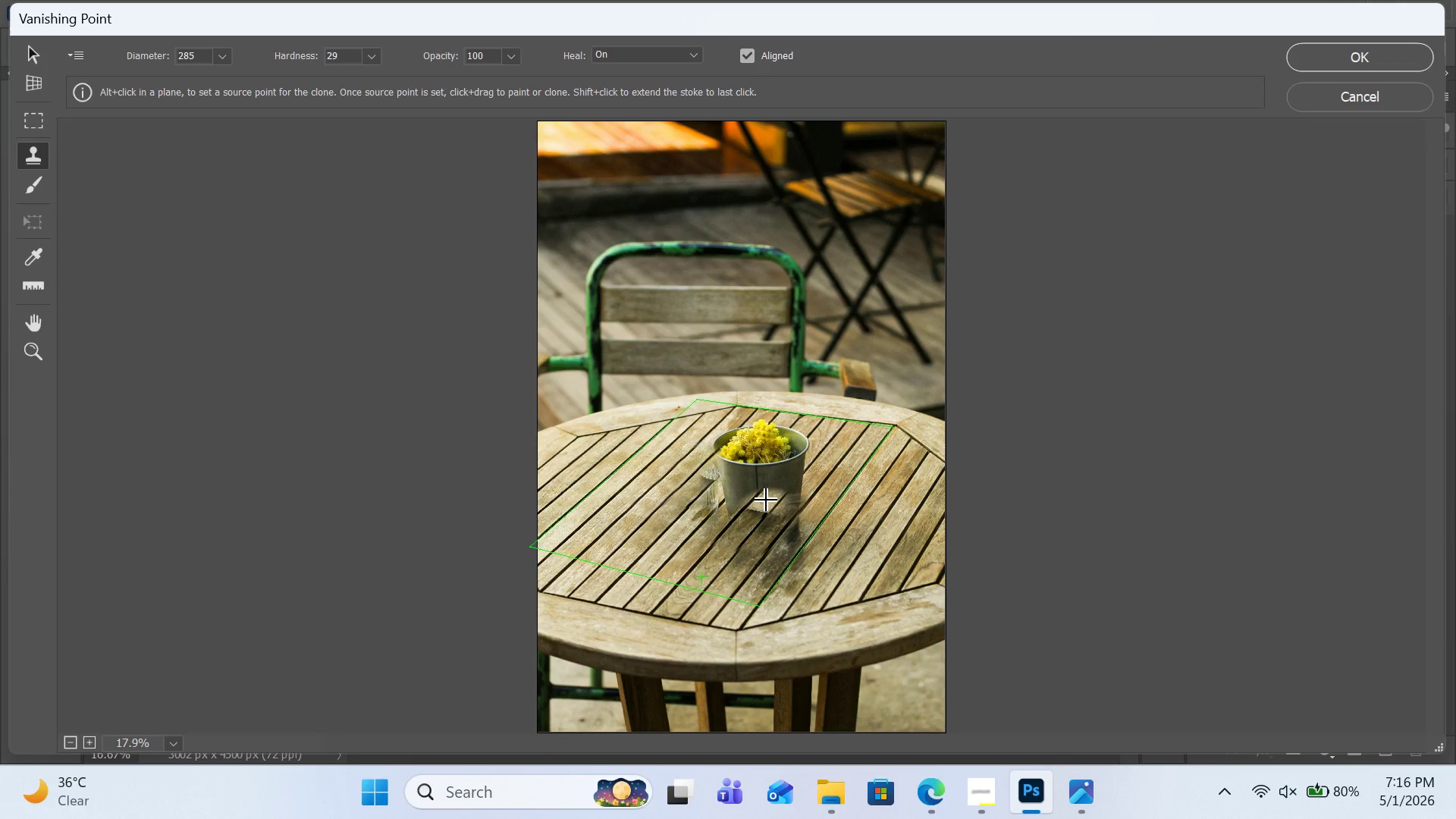 
left_click_drag(start_coordinate=[767, 500], to_coordinate=[741, 534])
 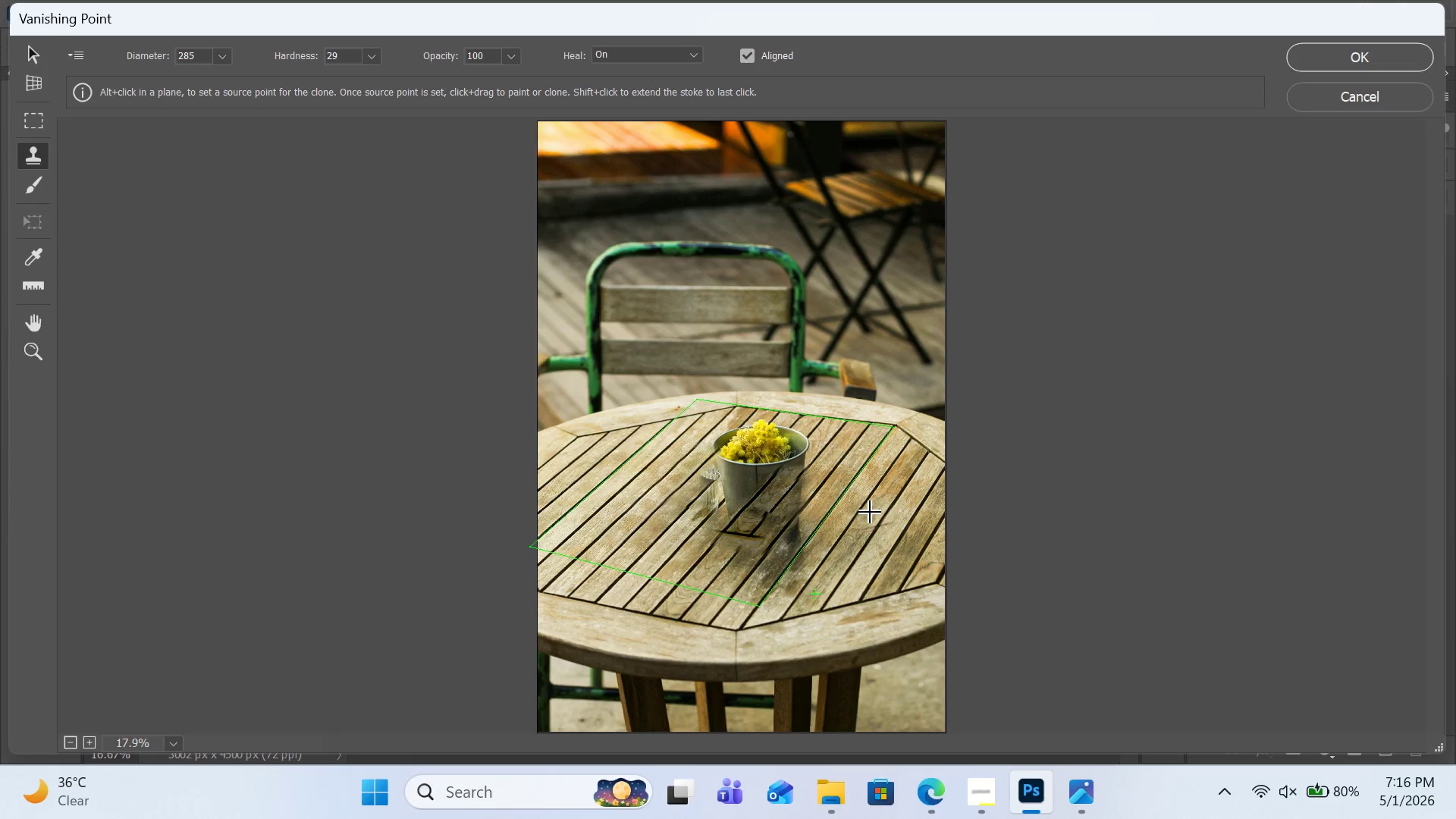 
hold_key(key=ControlLeft, duration=1.59)
 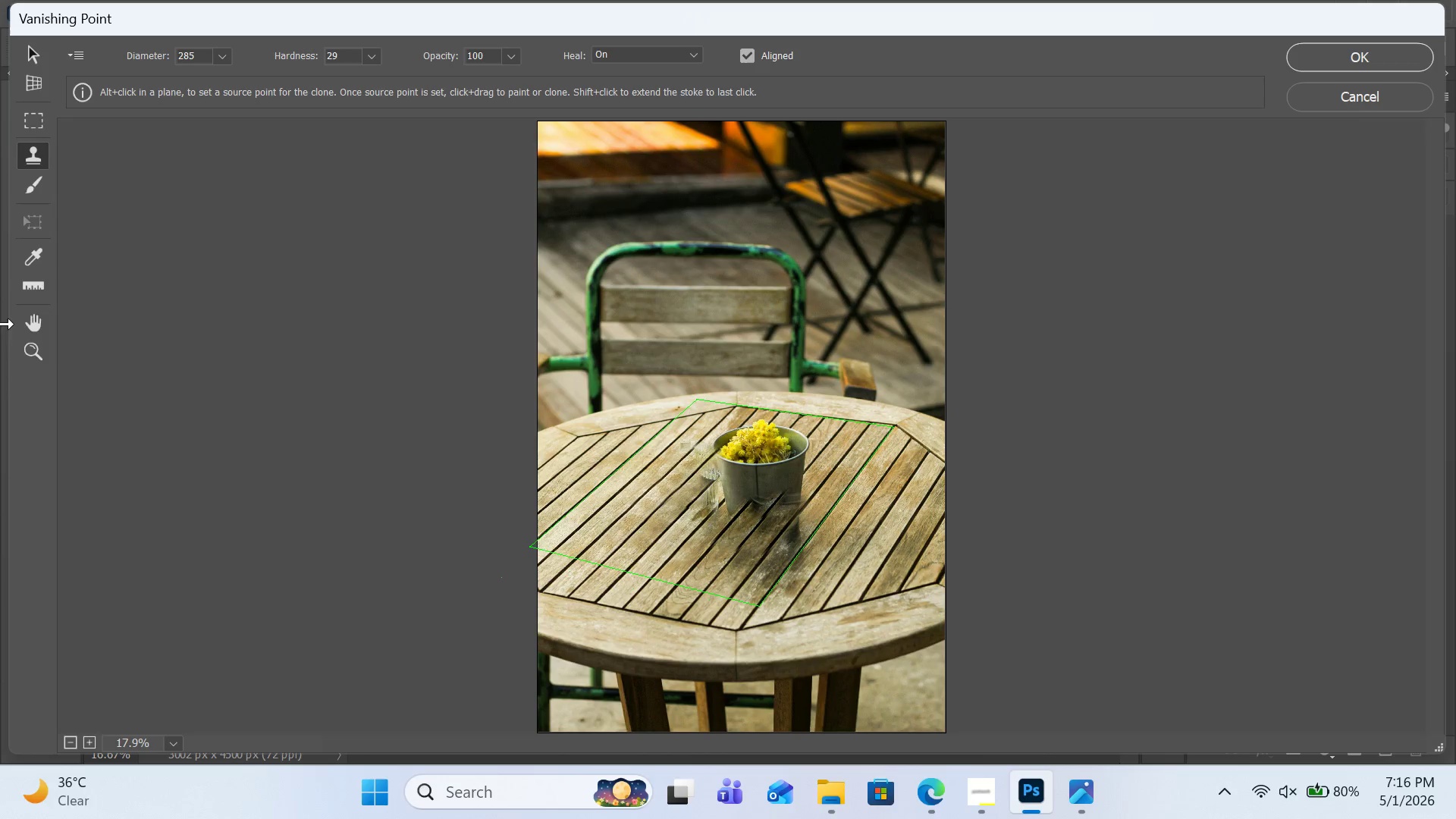 
type(zz)
 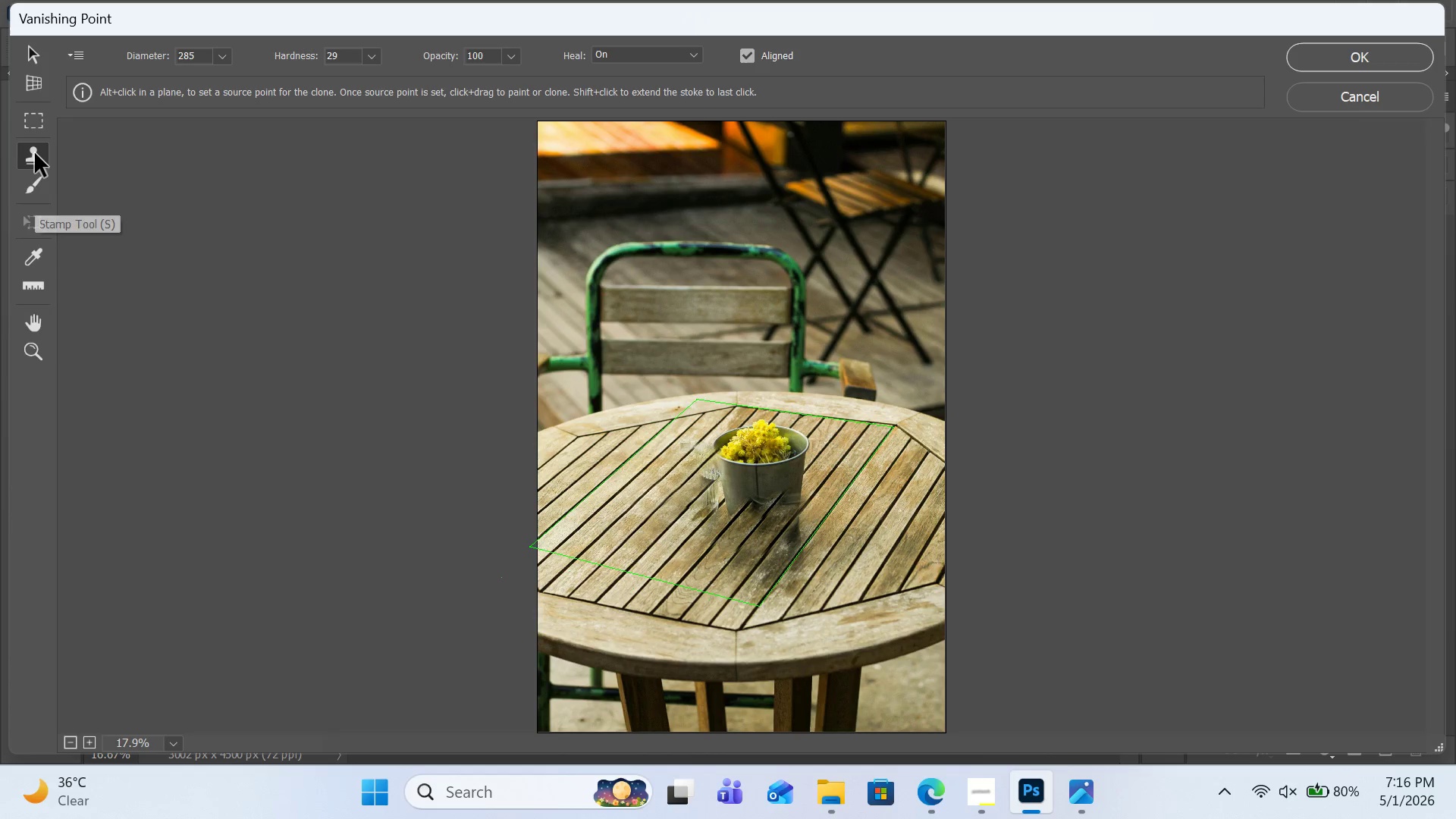 
left_click([35, 153])
 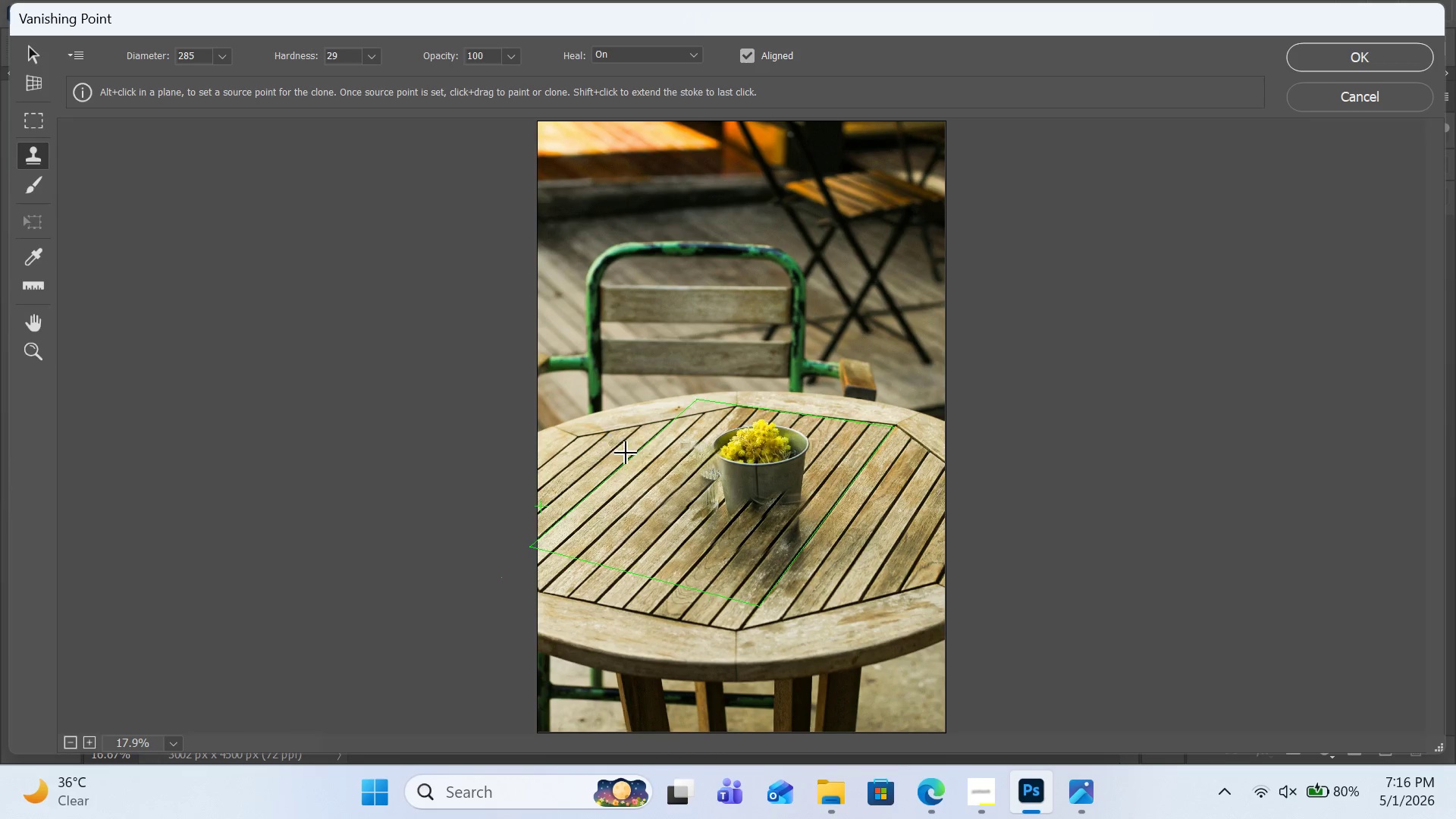 
hold_key(key=BracketRight, duration=0.83)
 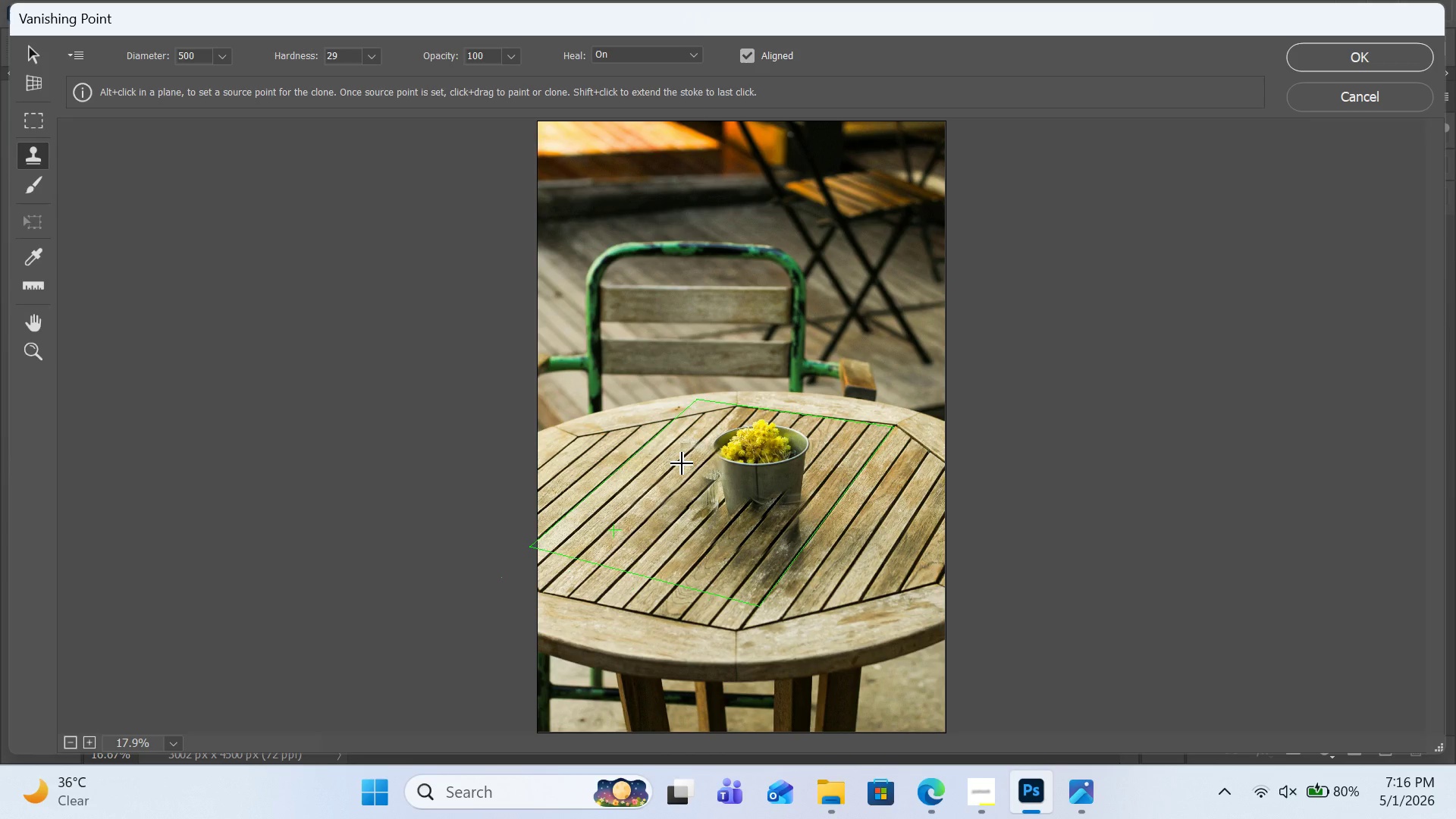 
hold_key(key=BracketRight, duration=0.38)
 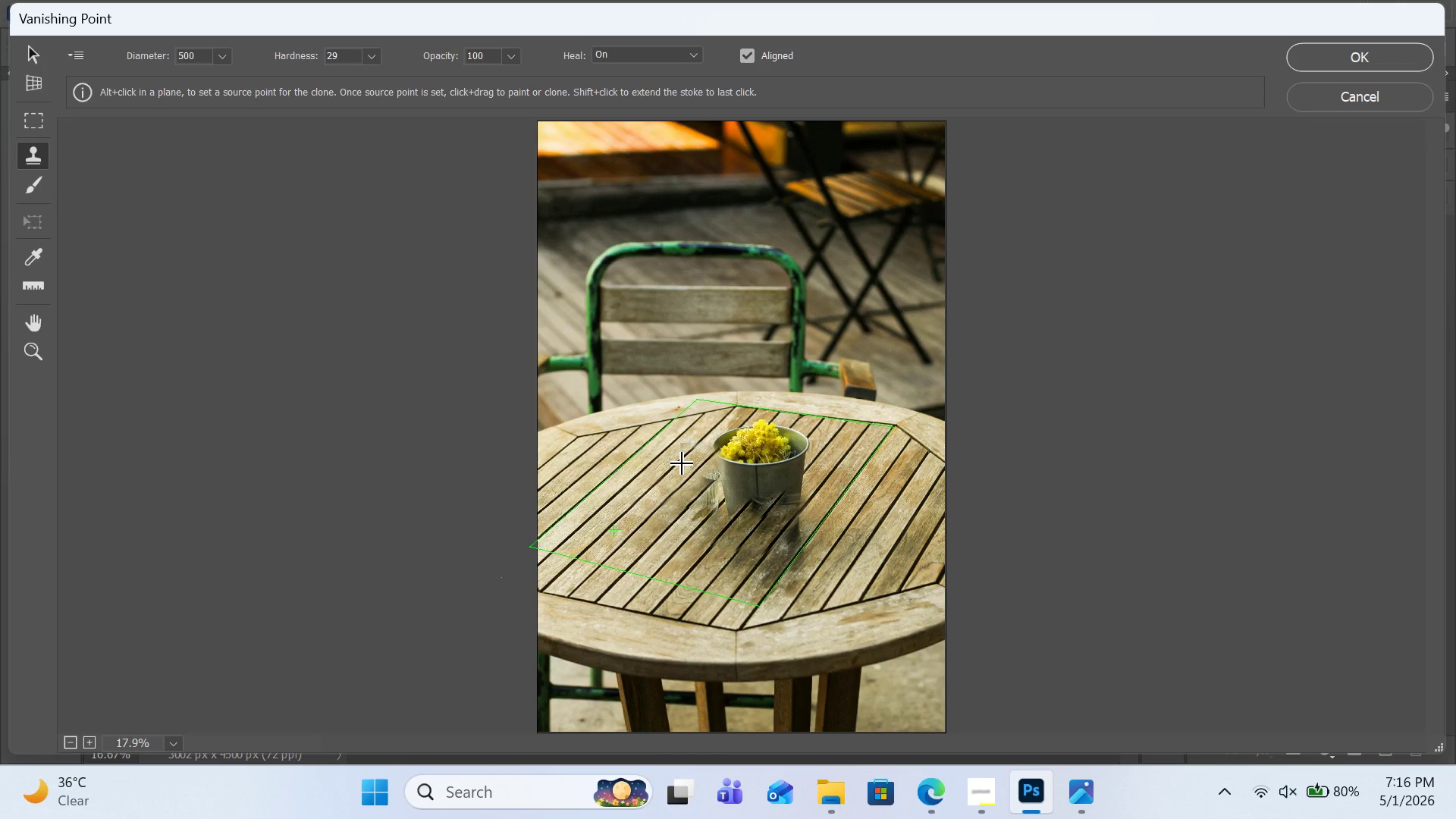 
key(Control+BracketRight)
 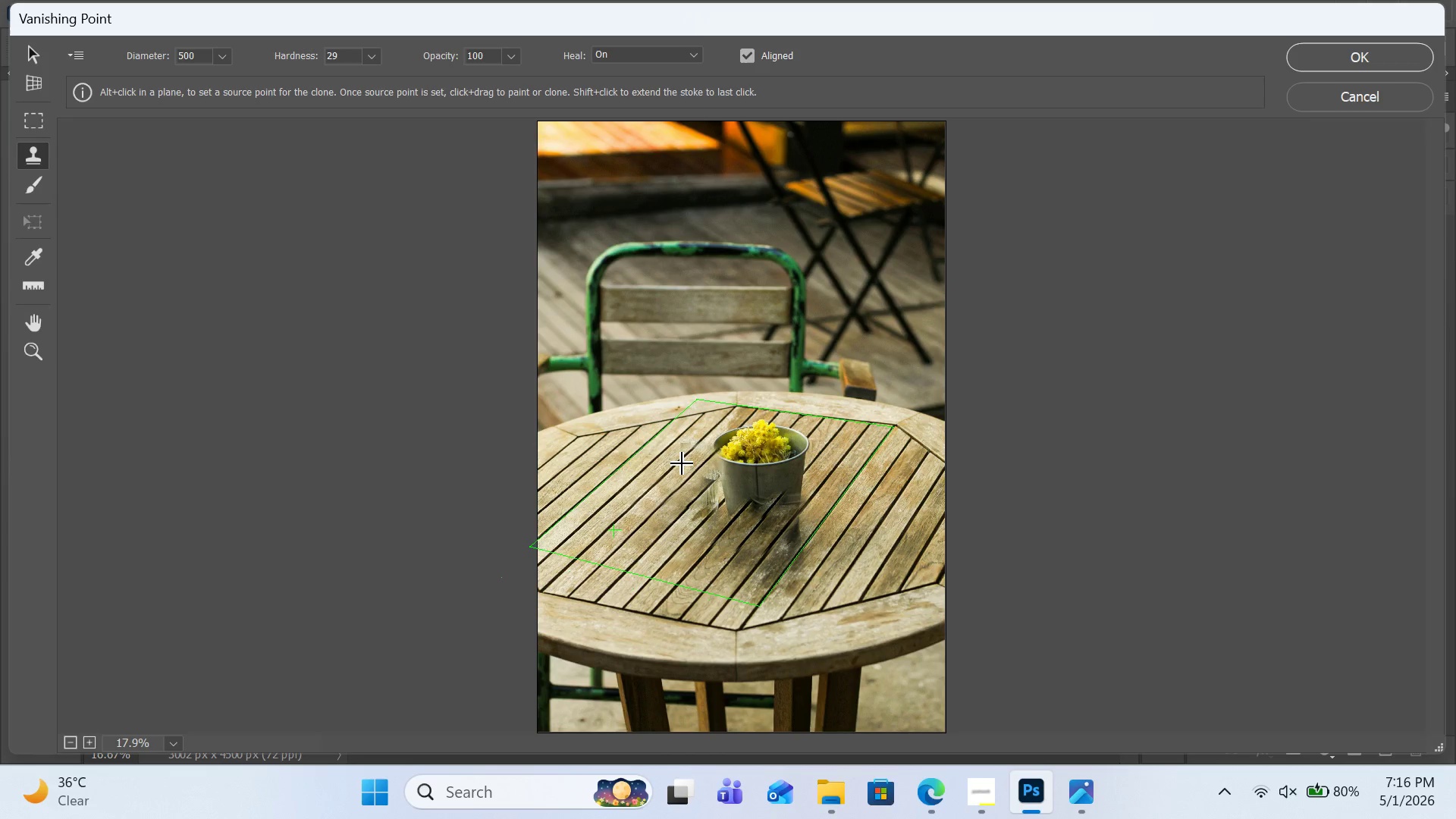 
key(Alt+Control+AltLeft)
 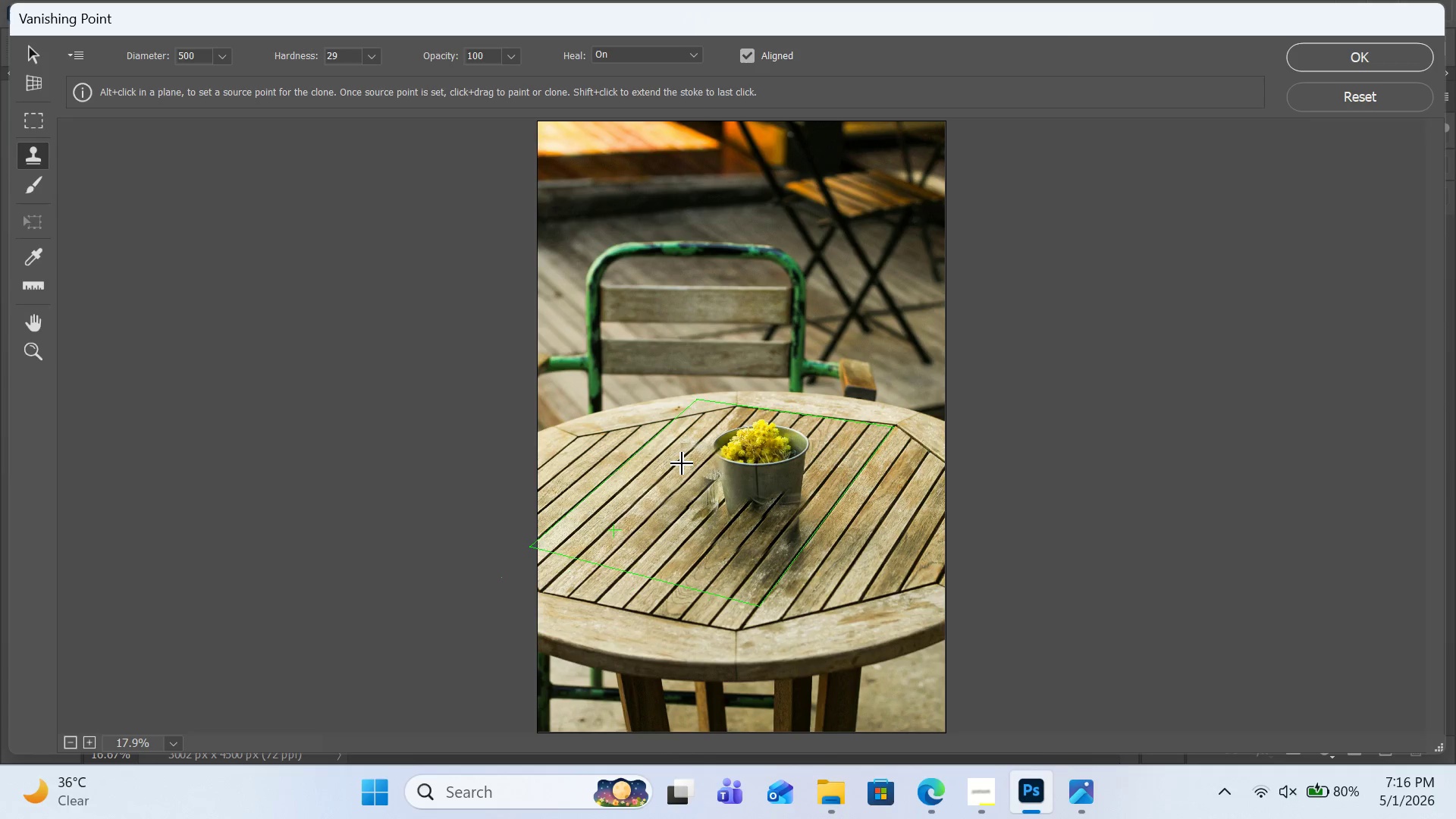 
hold_key(key=AltLeft, duration=0.42)
 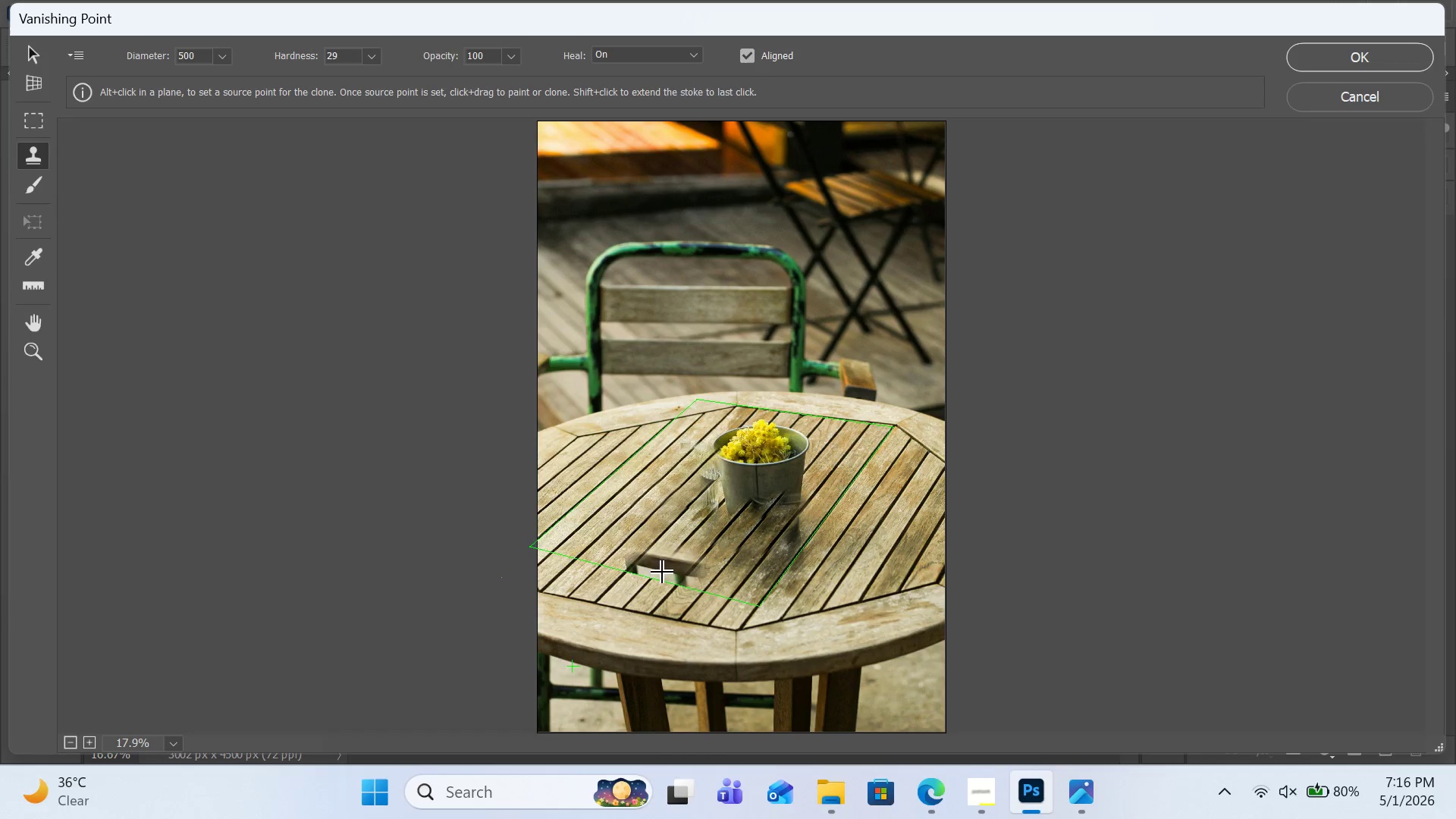 
hold_key(key=AltLeft, duration=0.69)
 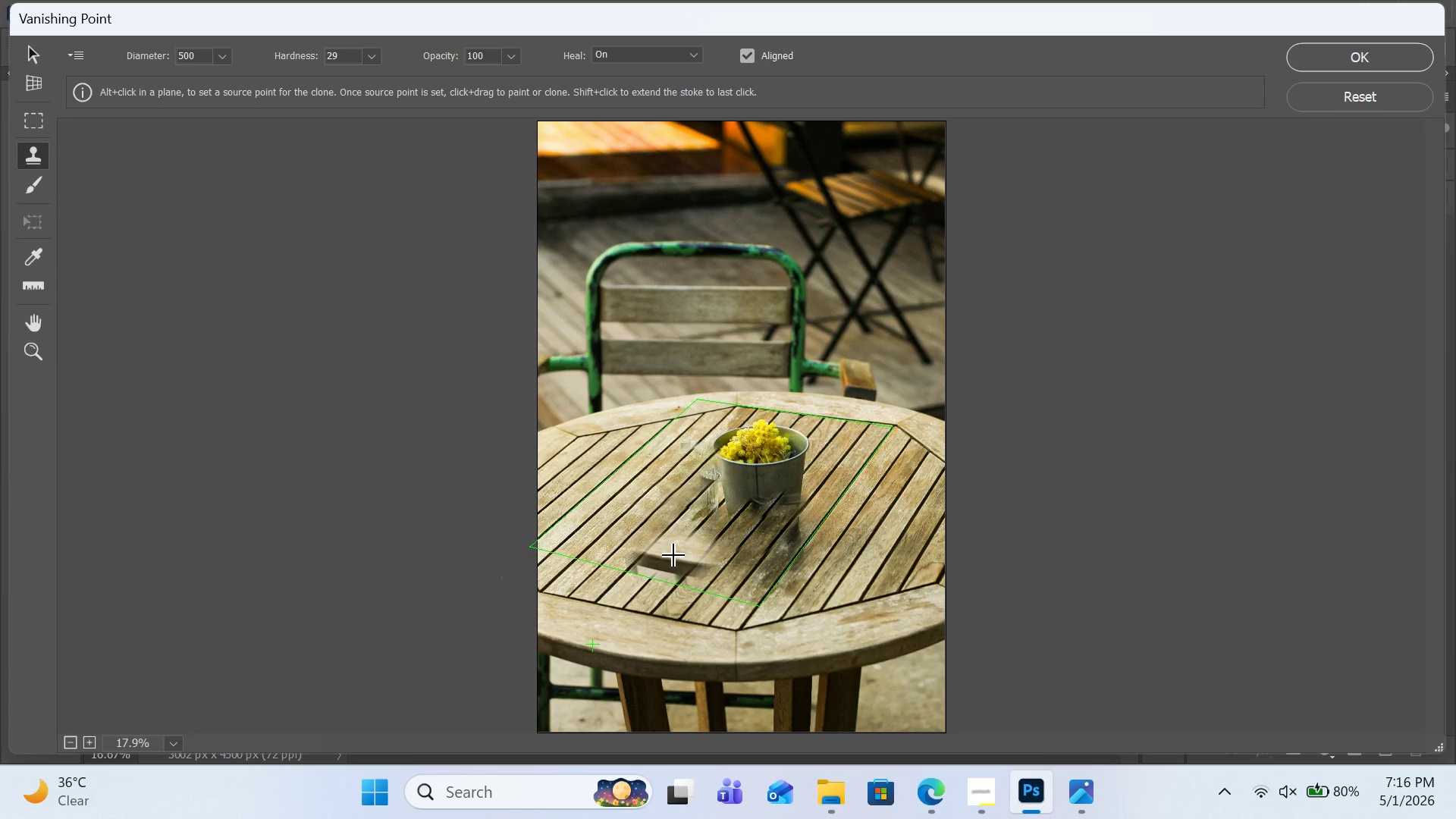 
hold_key(key=AltLeft, duration=0.91)
 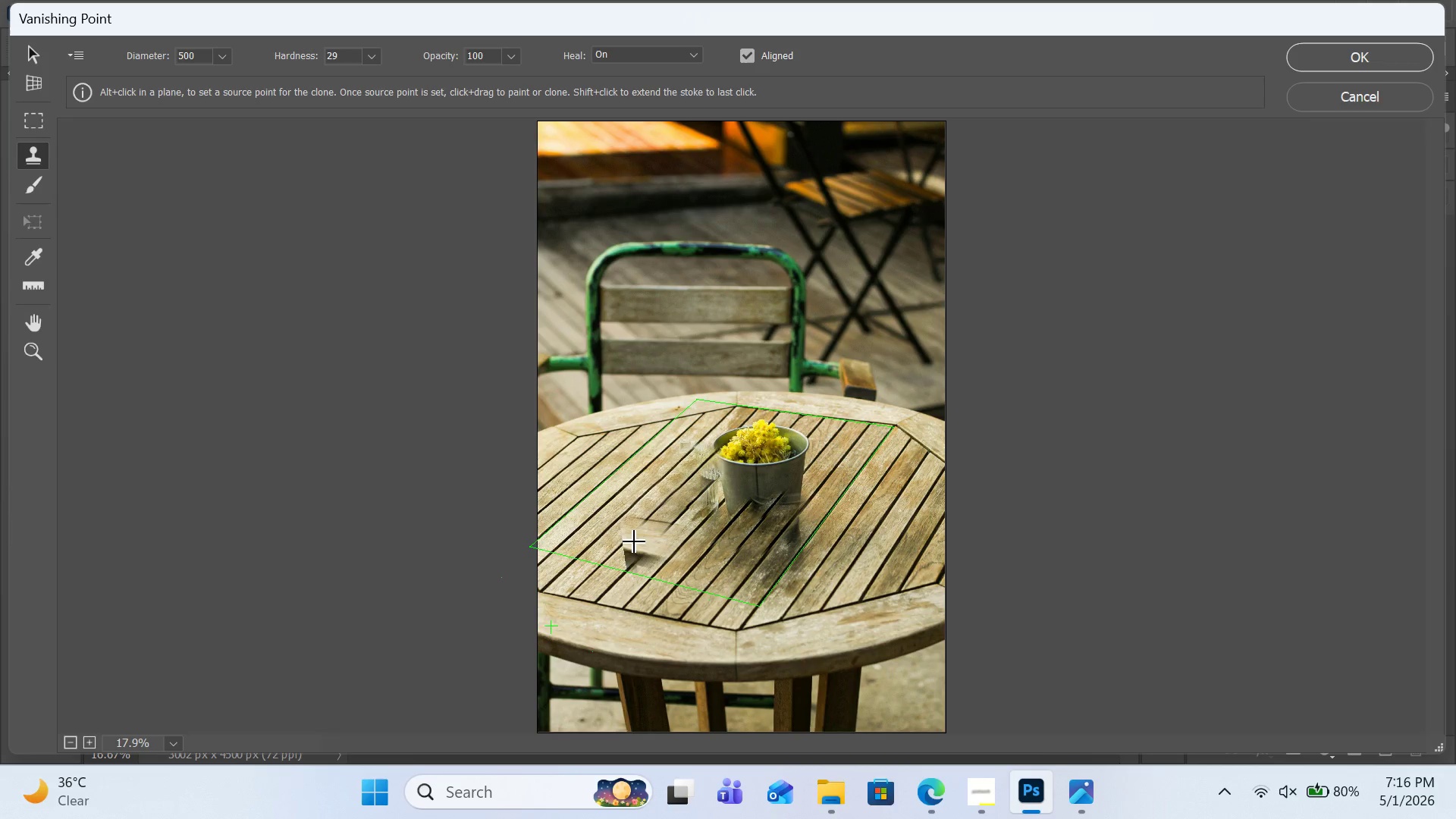 
hold_key(key=AltLeft, duration=0.98)
left_click([635, 542])
 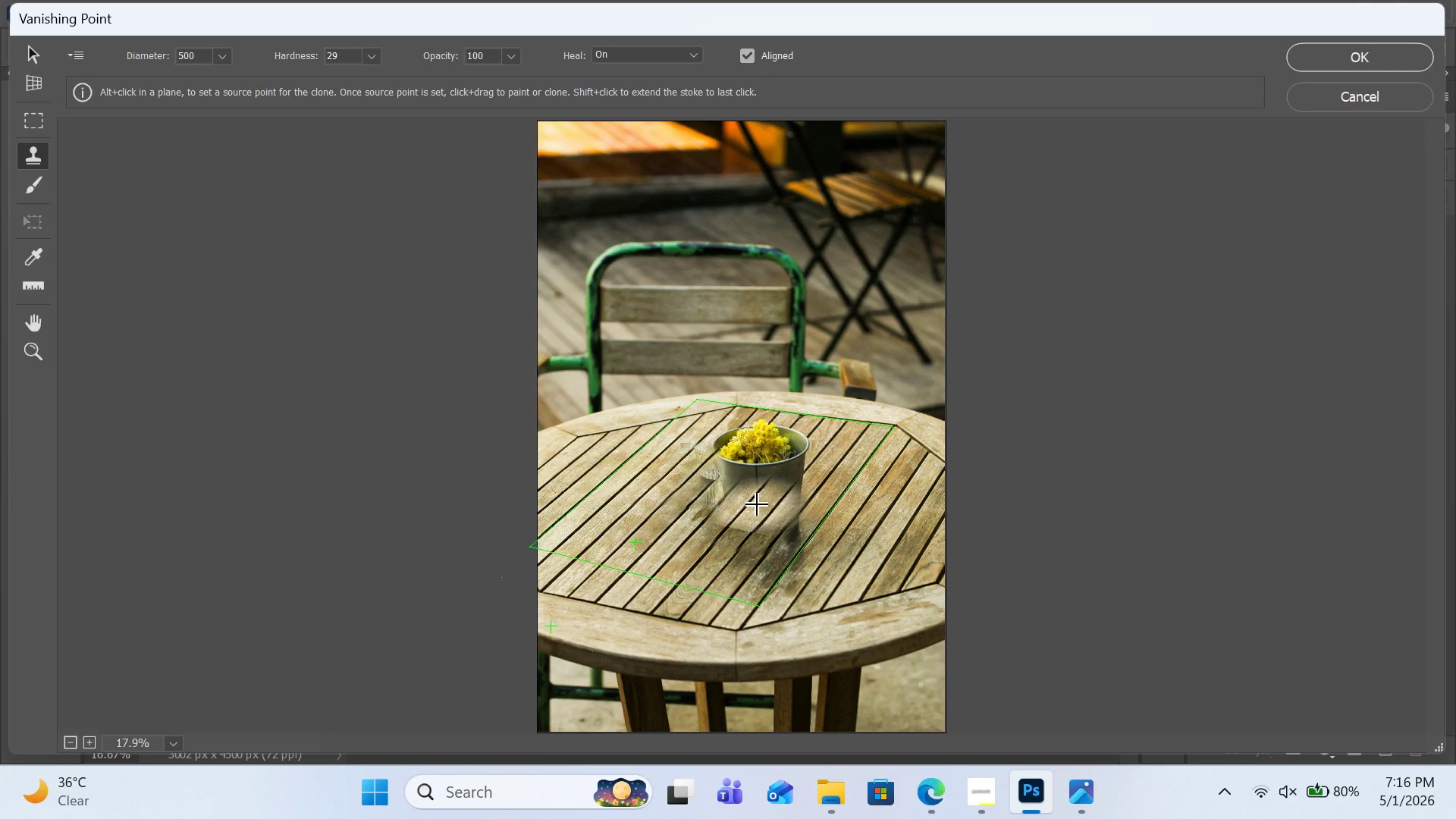 
left_click_drag(start_coordinate=[758, 505], to_coordinate=[781, 481])
 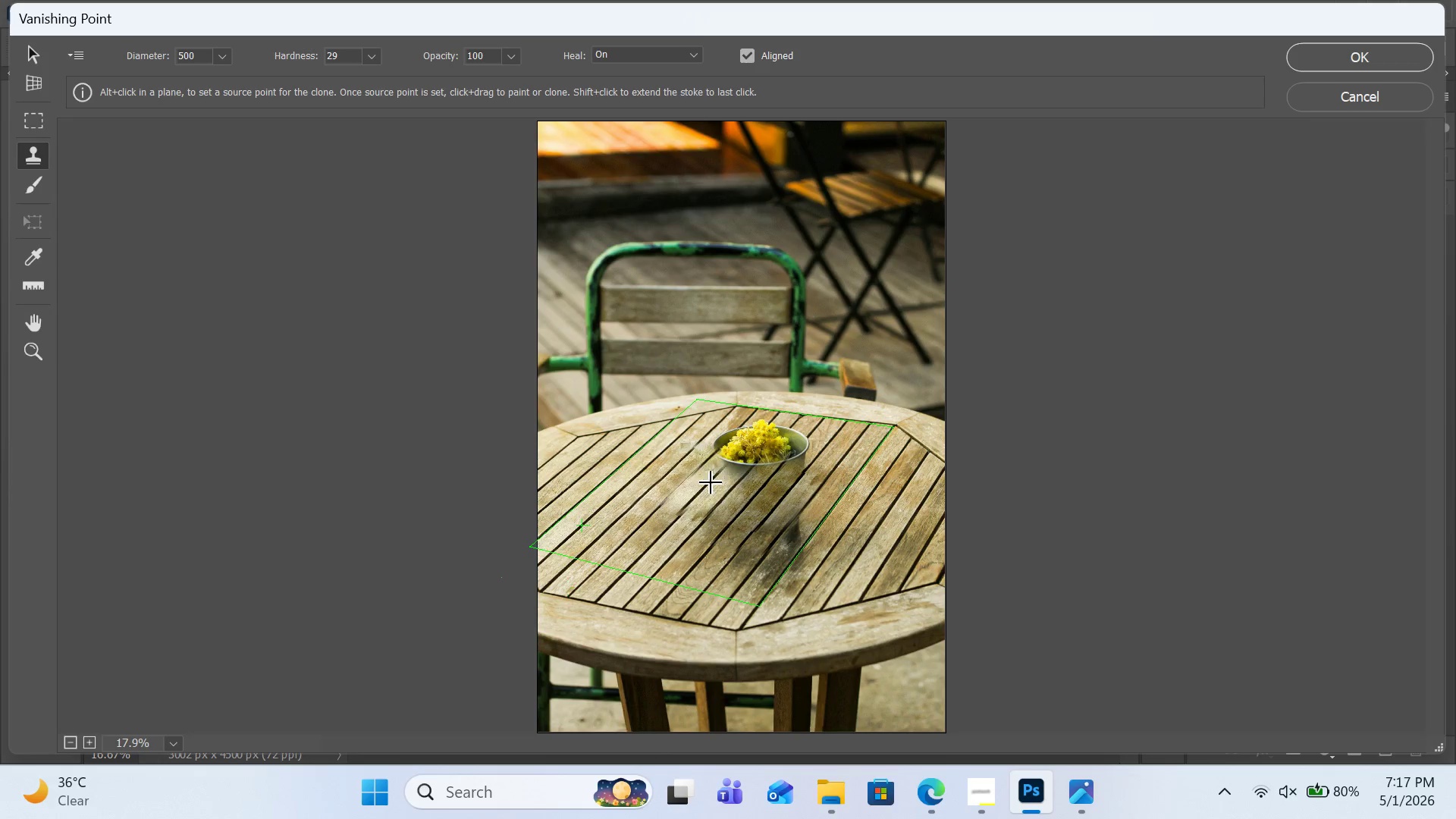 
left_click_drag(start_coordinate=[725, 480], to_coordinate=[768, 434])
 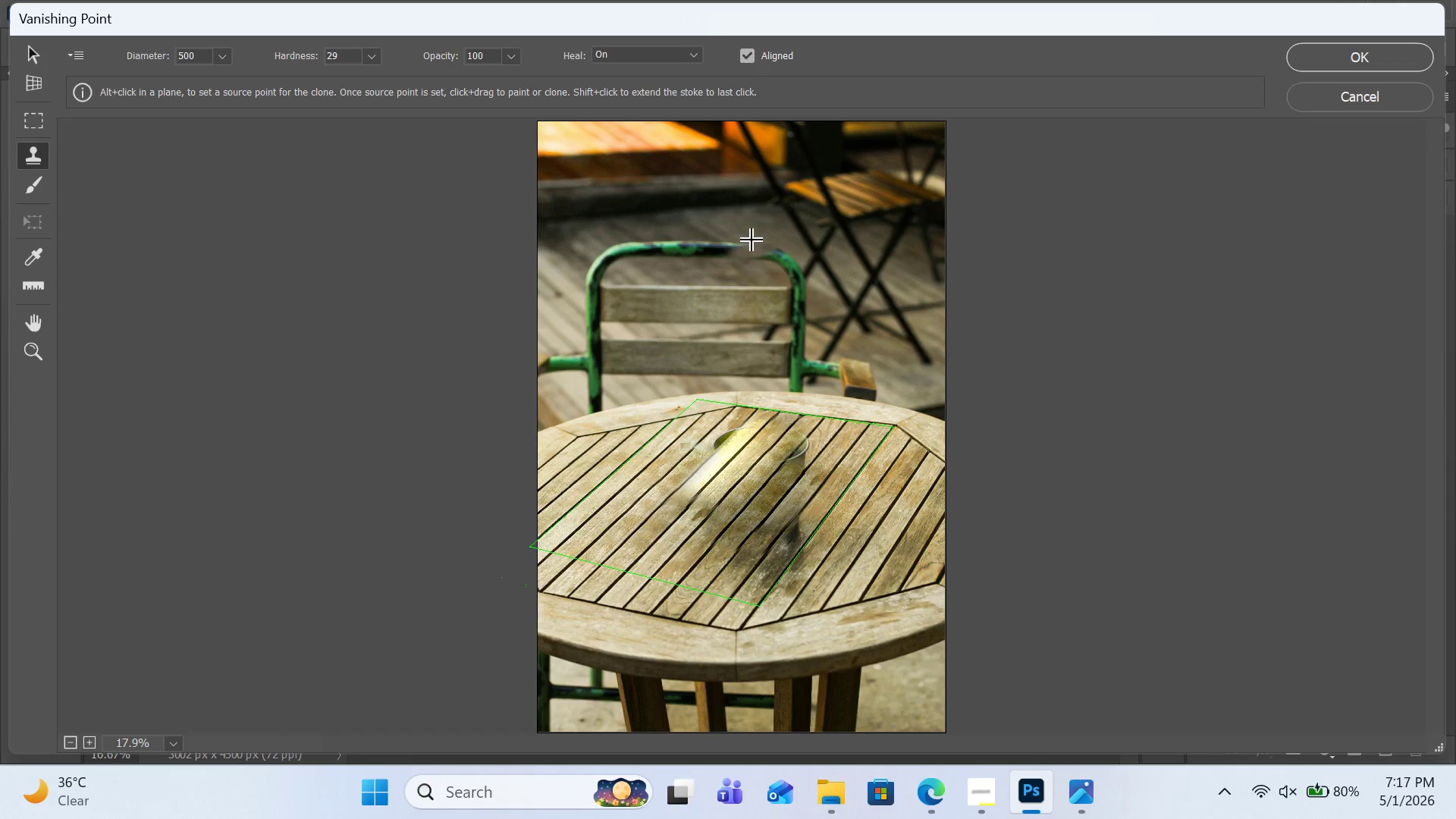 
left_click([673, 58])
 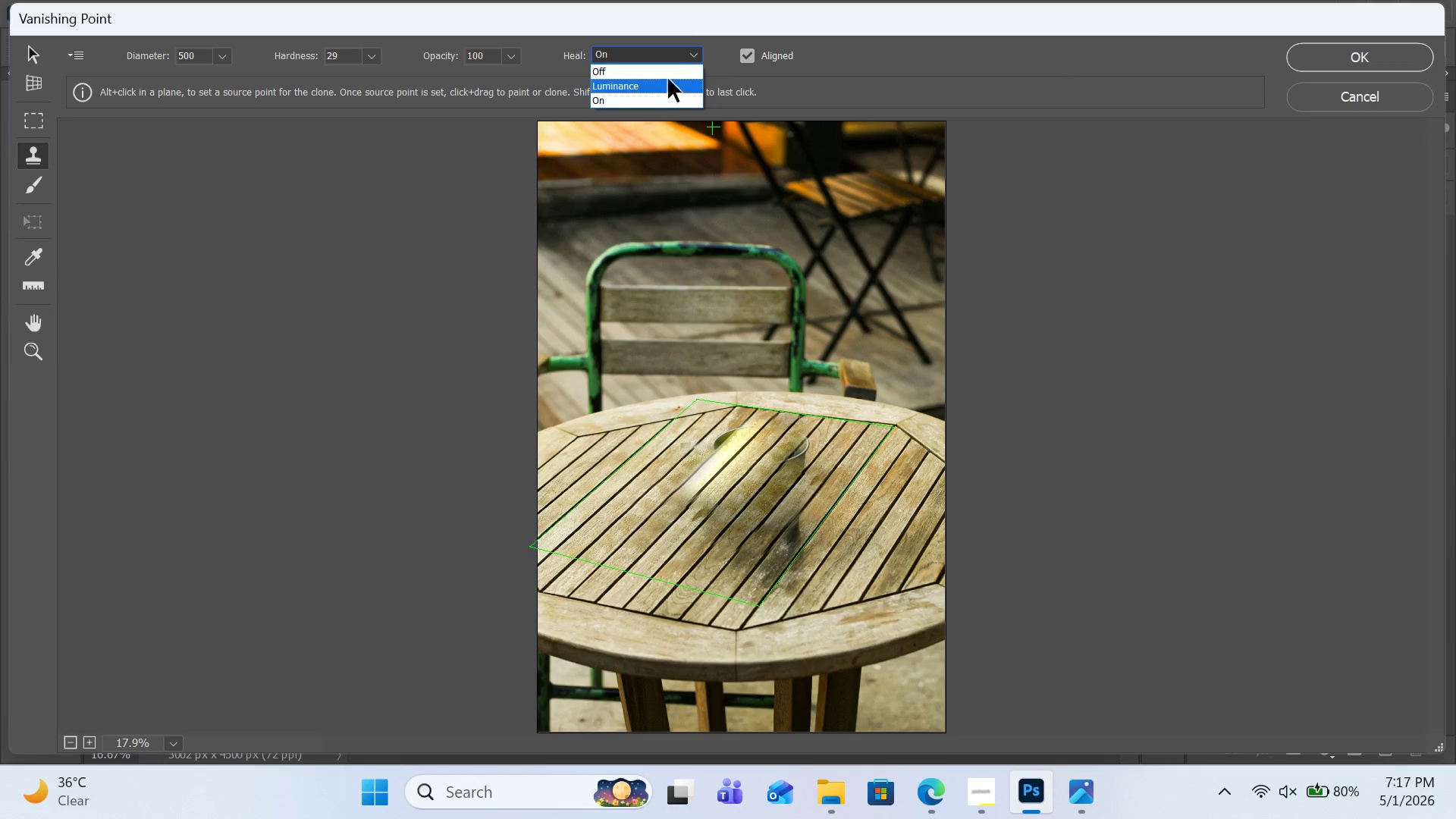 
left_click([668, 73])
 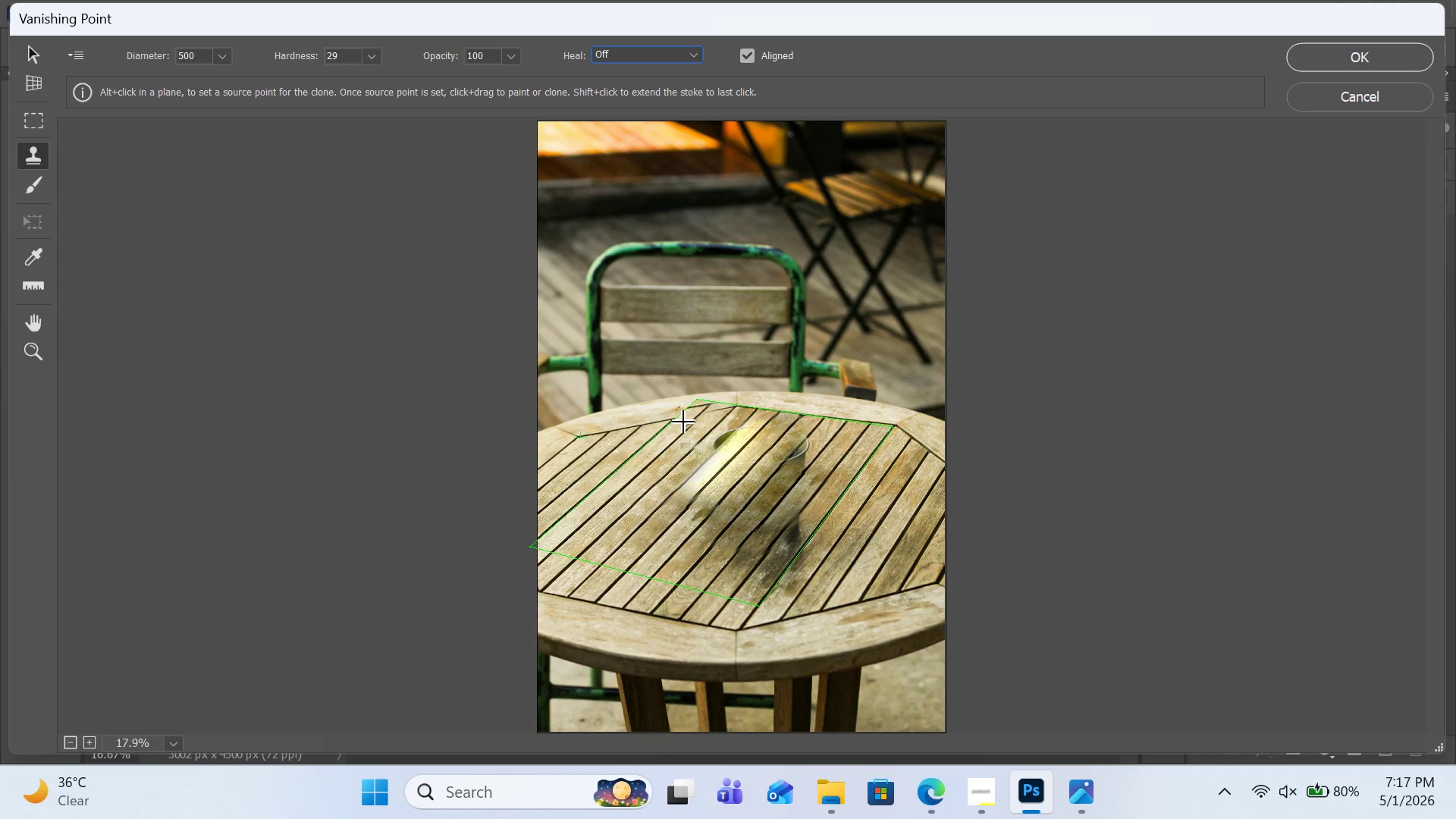 
hold_key(key=AltLeft, duration=1.98)
left_click([598, 532])
 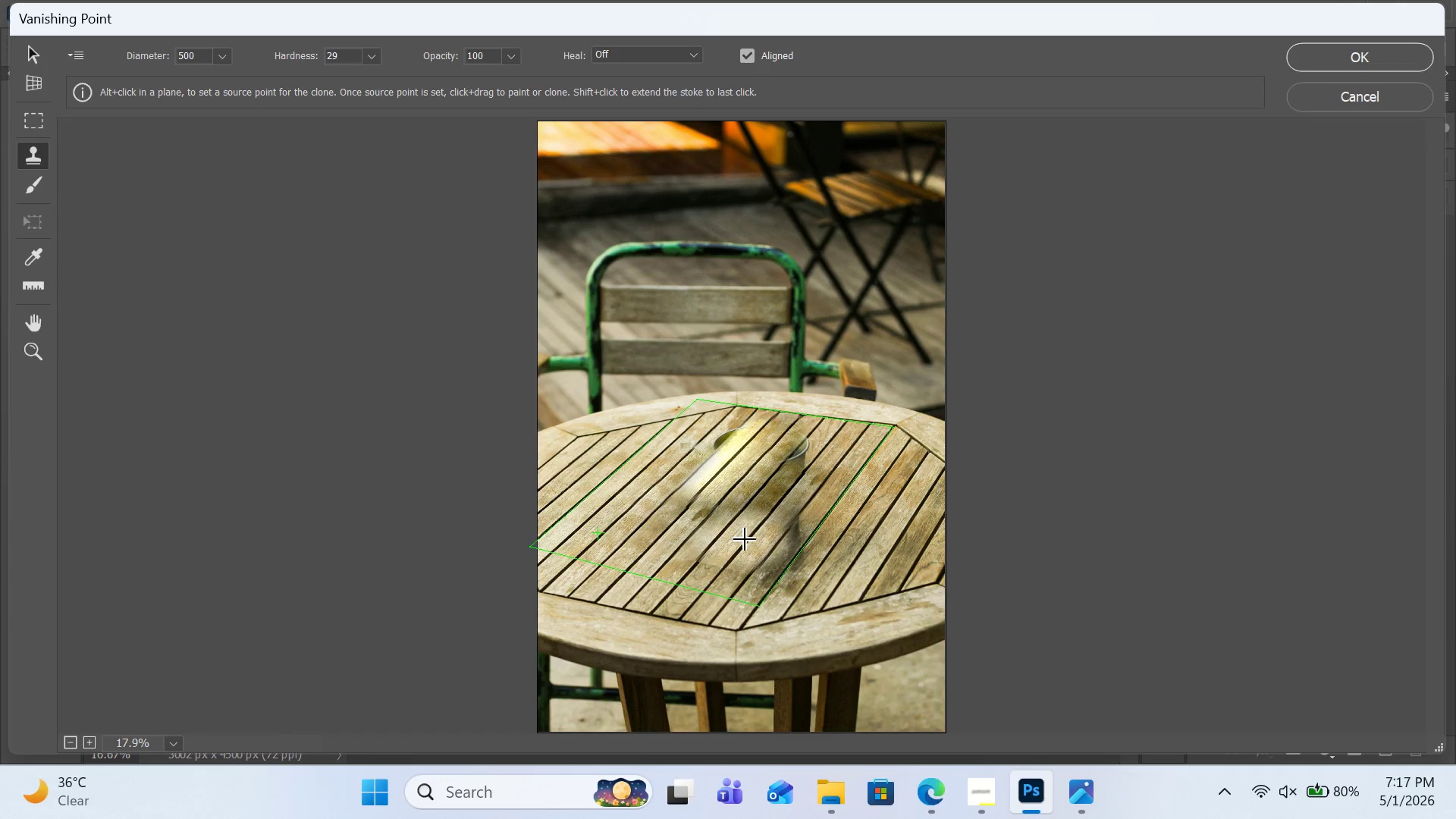 
left_click_drag(start_coordinate=[742, 540], to_coordinate=[713, 595])
 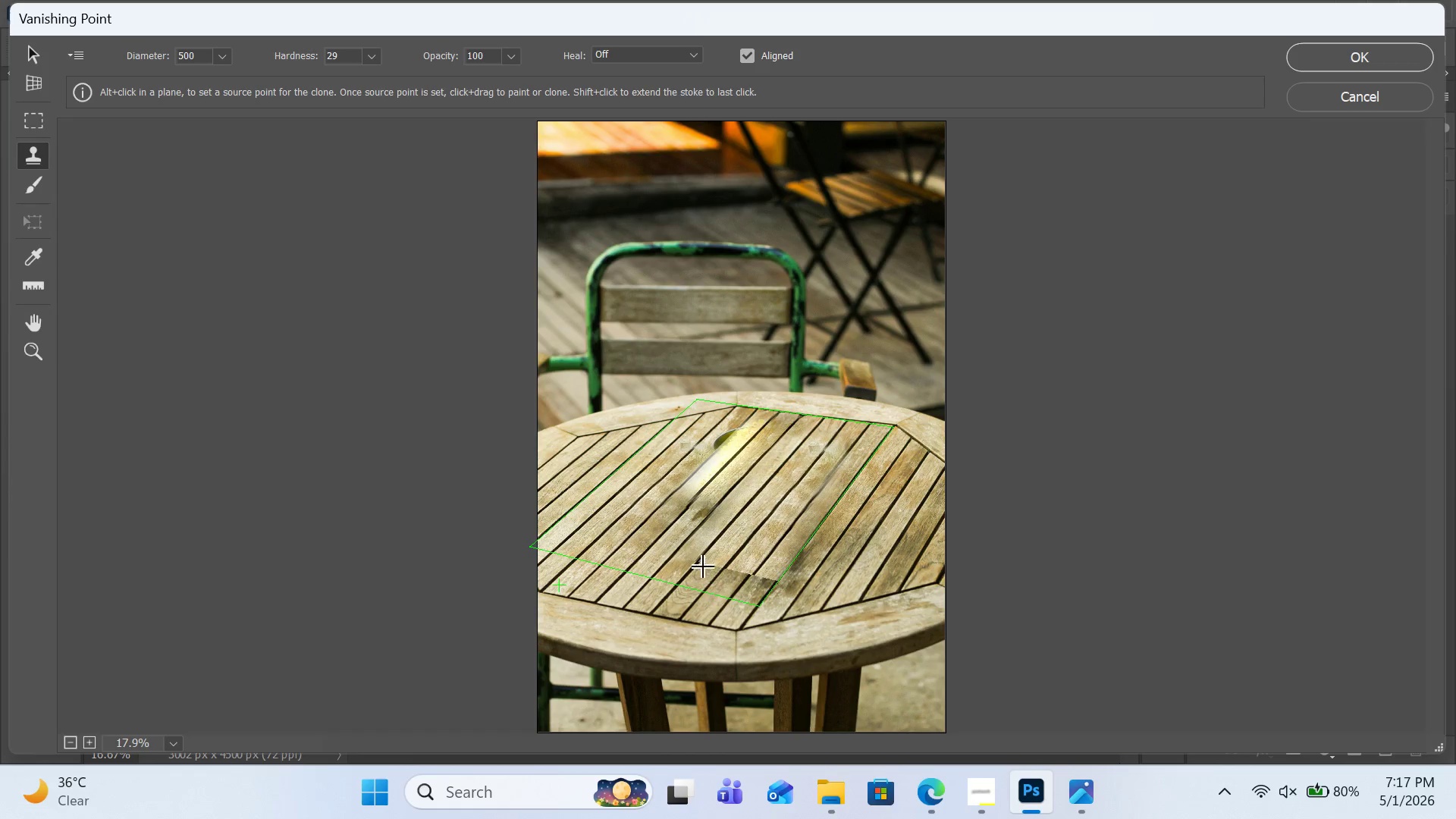 
hold_key(key=AltLeft, duration=2.67)
left_click([615, 523])
 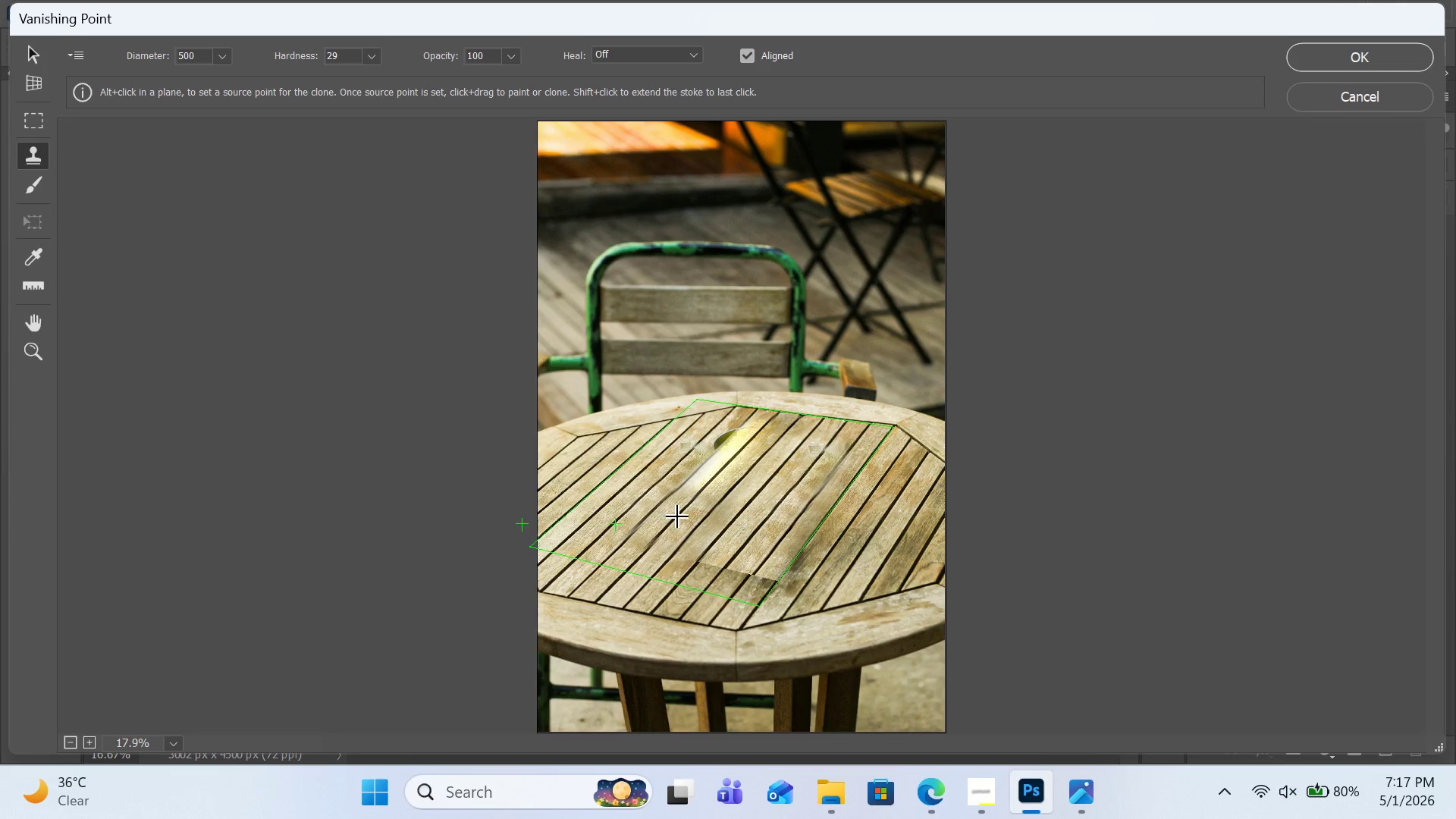 
left_click_drag(start_coordinate=[679, 517], to_coordinate=[743, 441])
 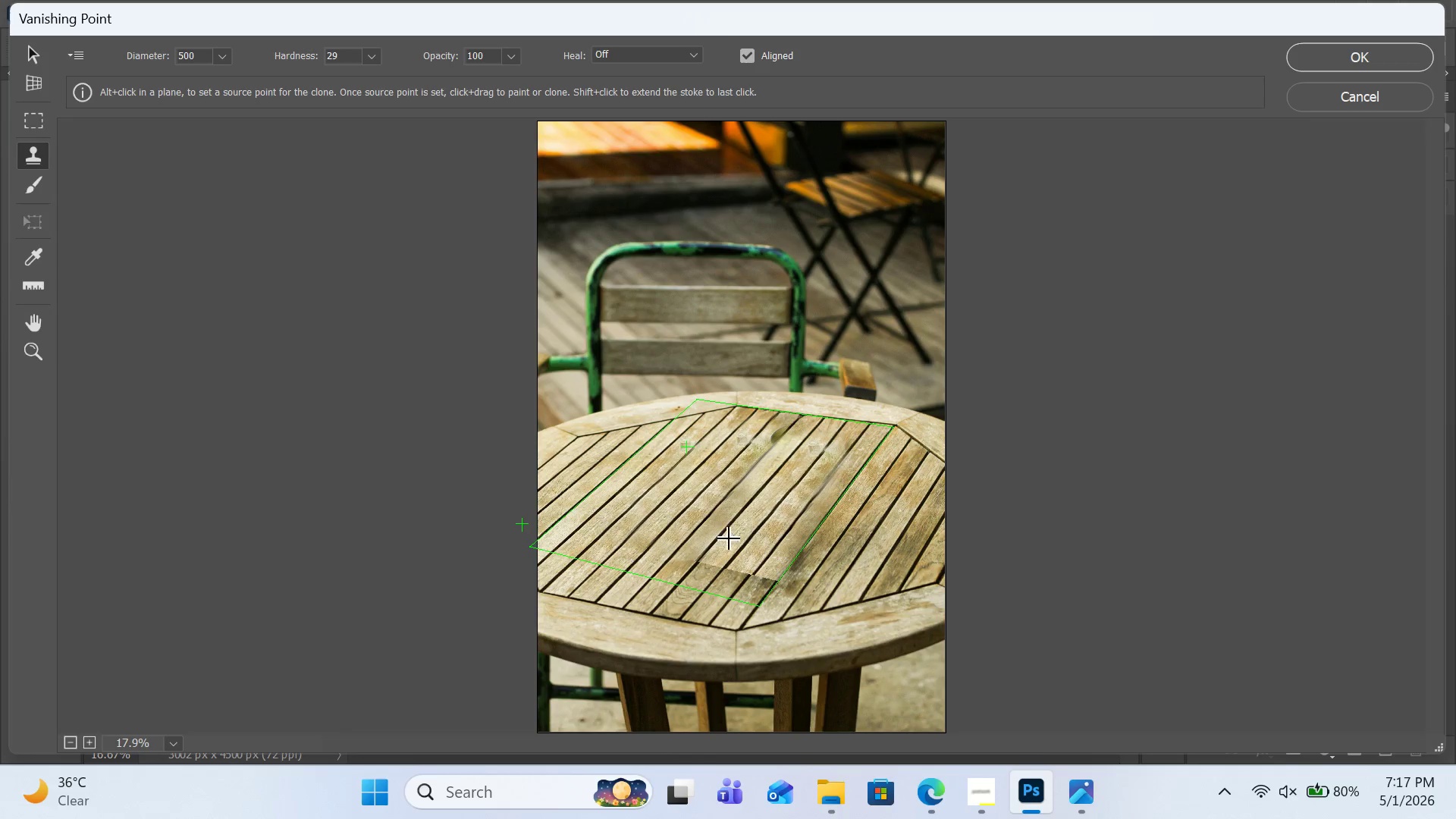 
hold_key(key=AltLeft, duration=2.47)
left_click([773, 526])
 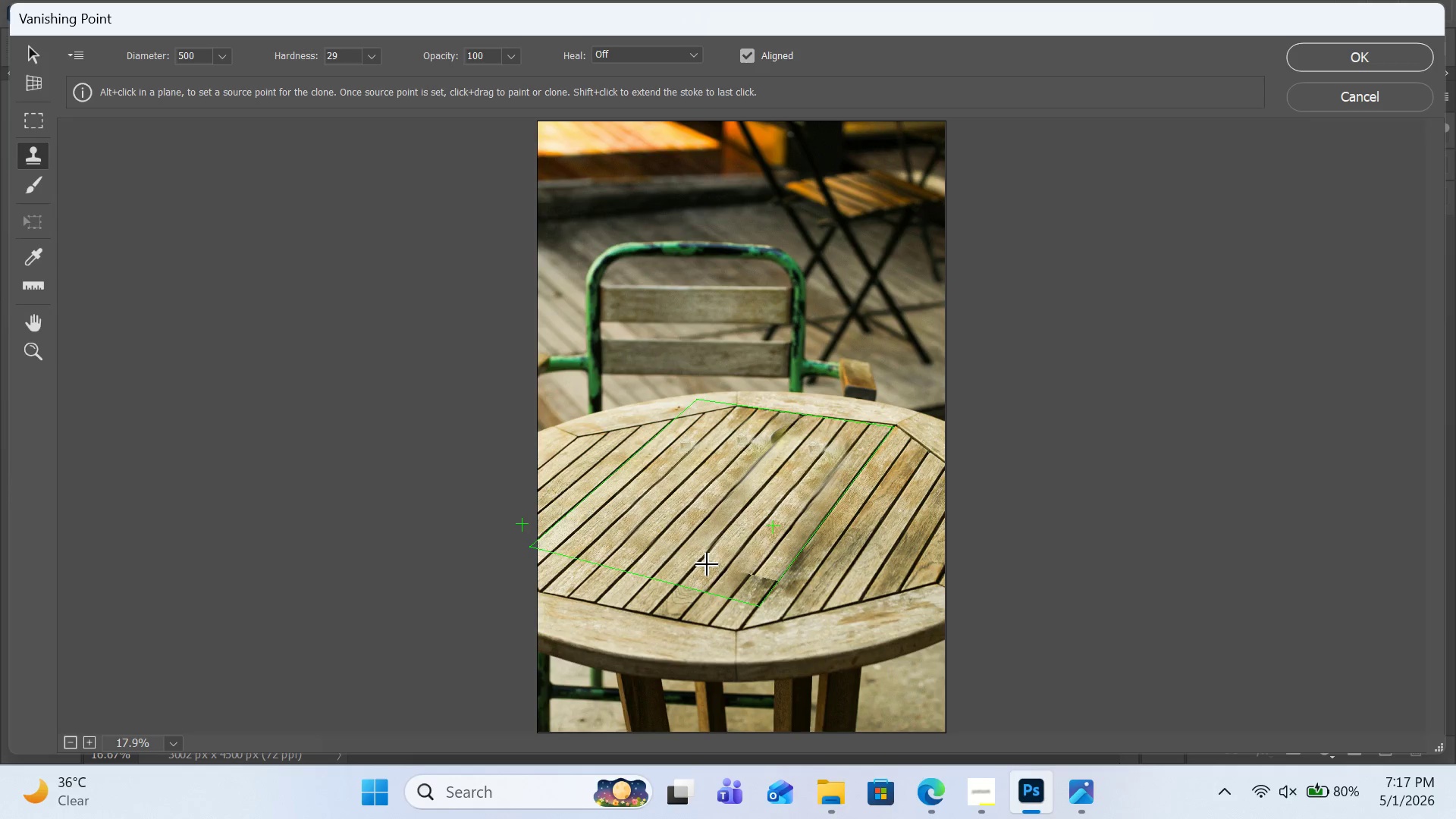 
left_click_drag(start_coordinate=[708, 564], to_coordinate=[808, 444])
 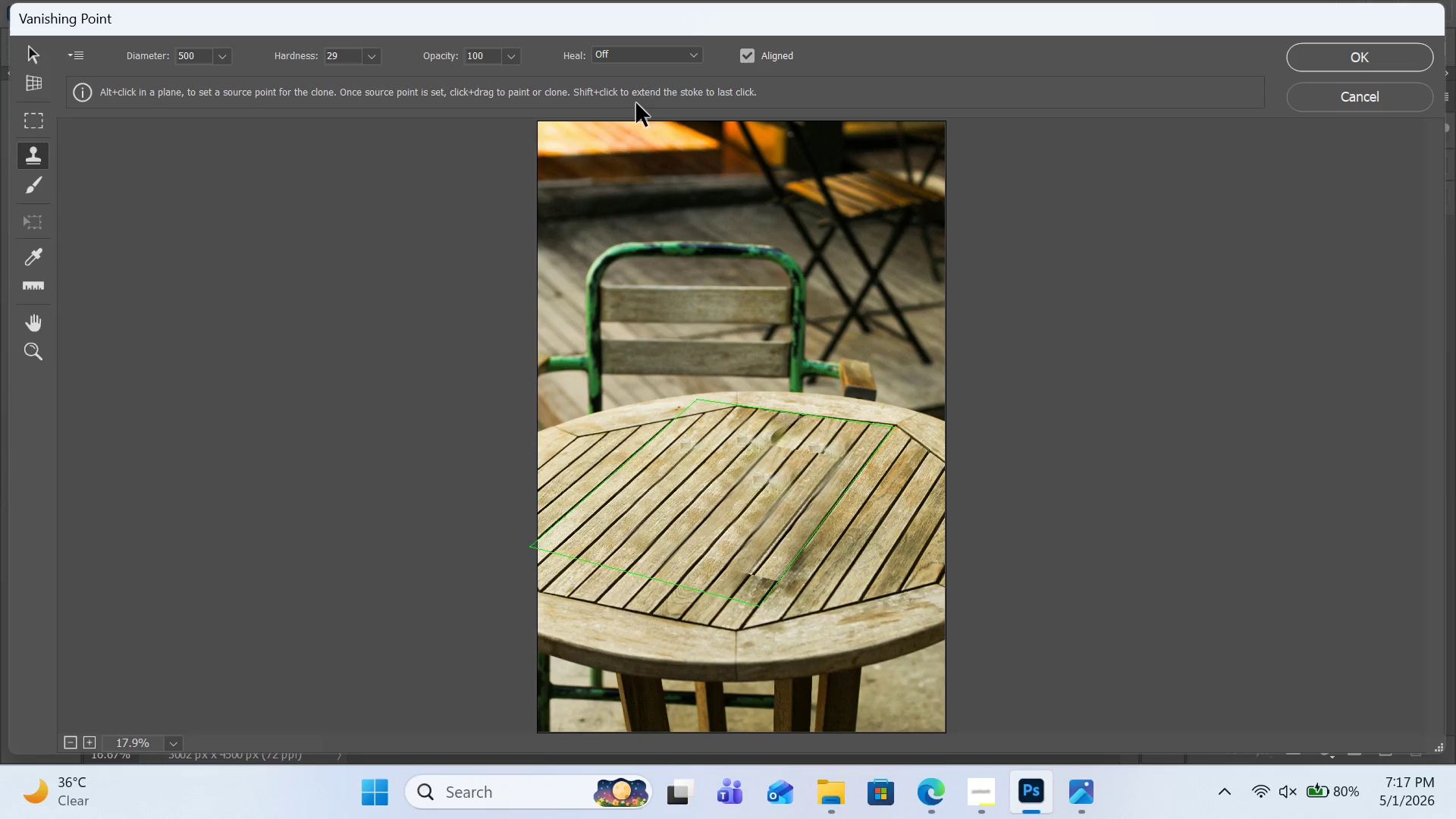 
left_click([645, 61])
 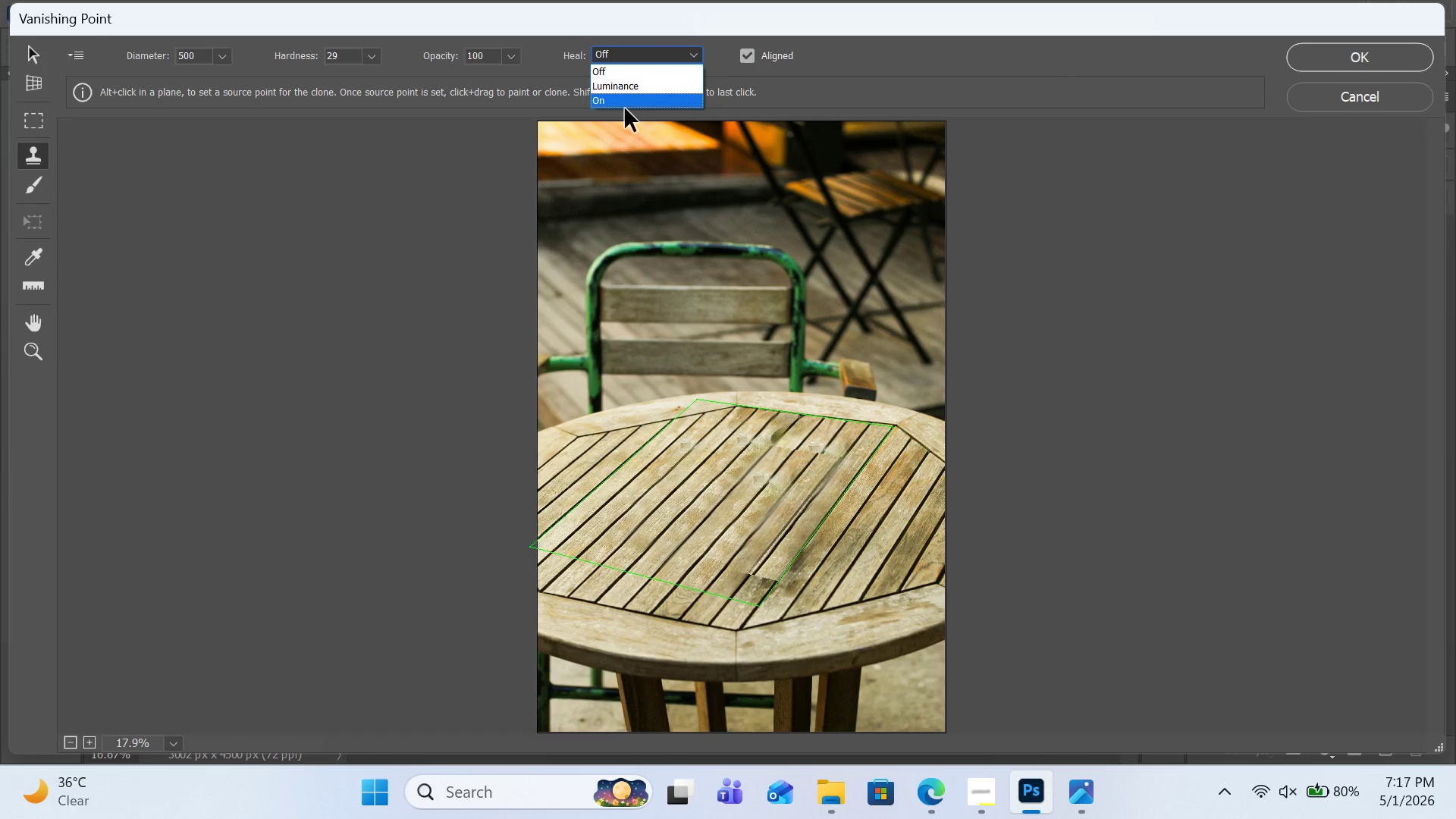 
left_click([625, 108])
 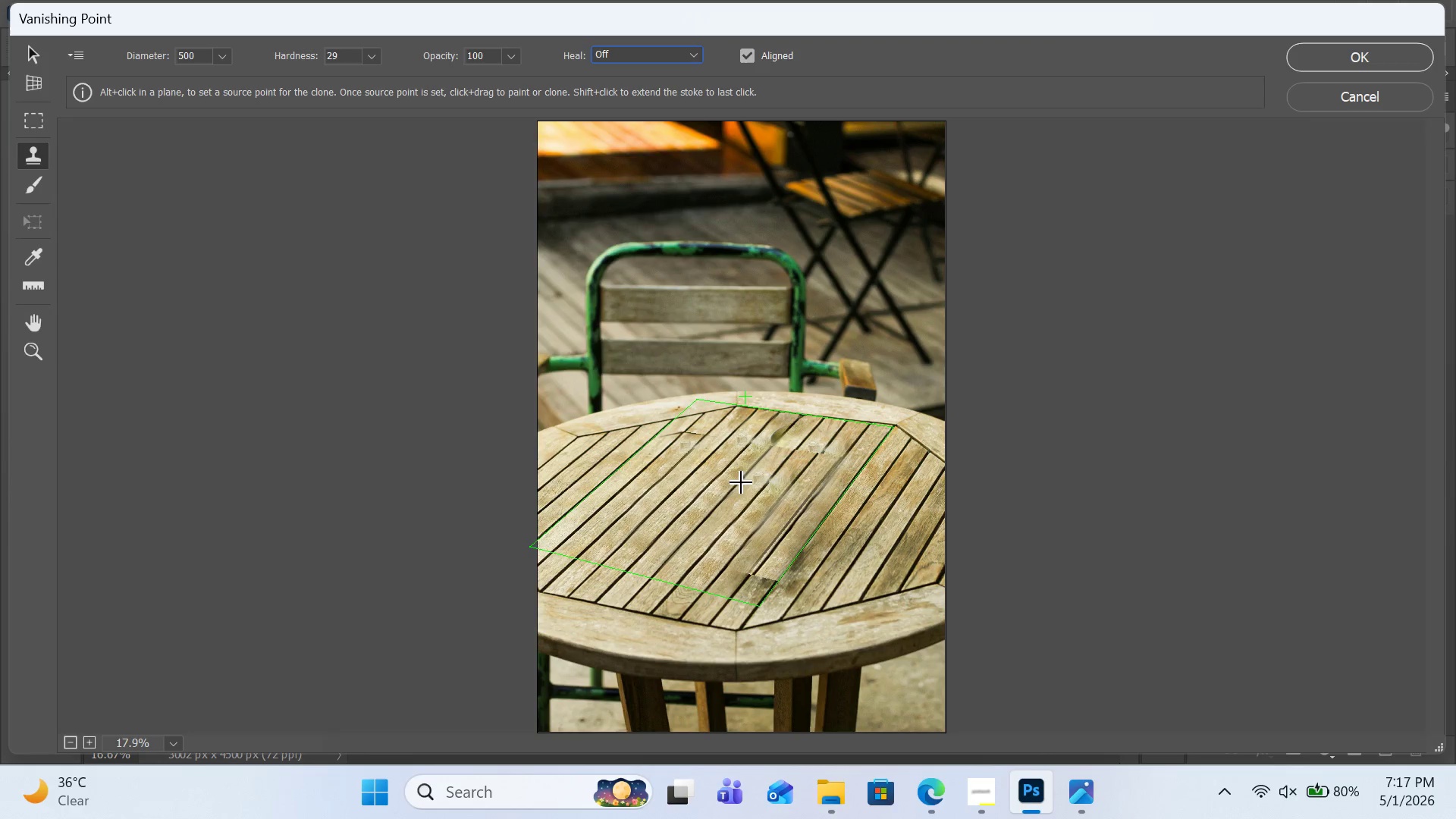 
hold_key(key=AltLeft, duration=1.08)
left_click([684, 556])
 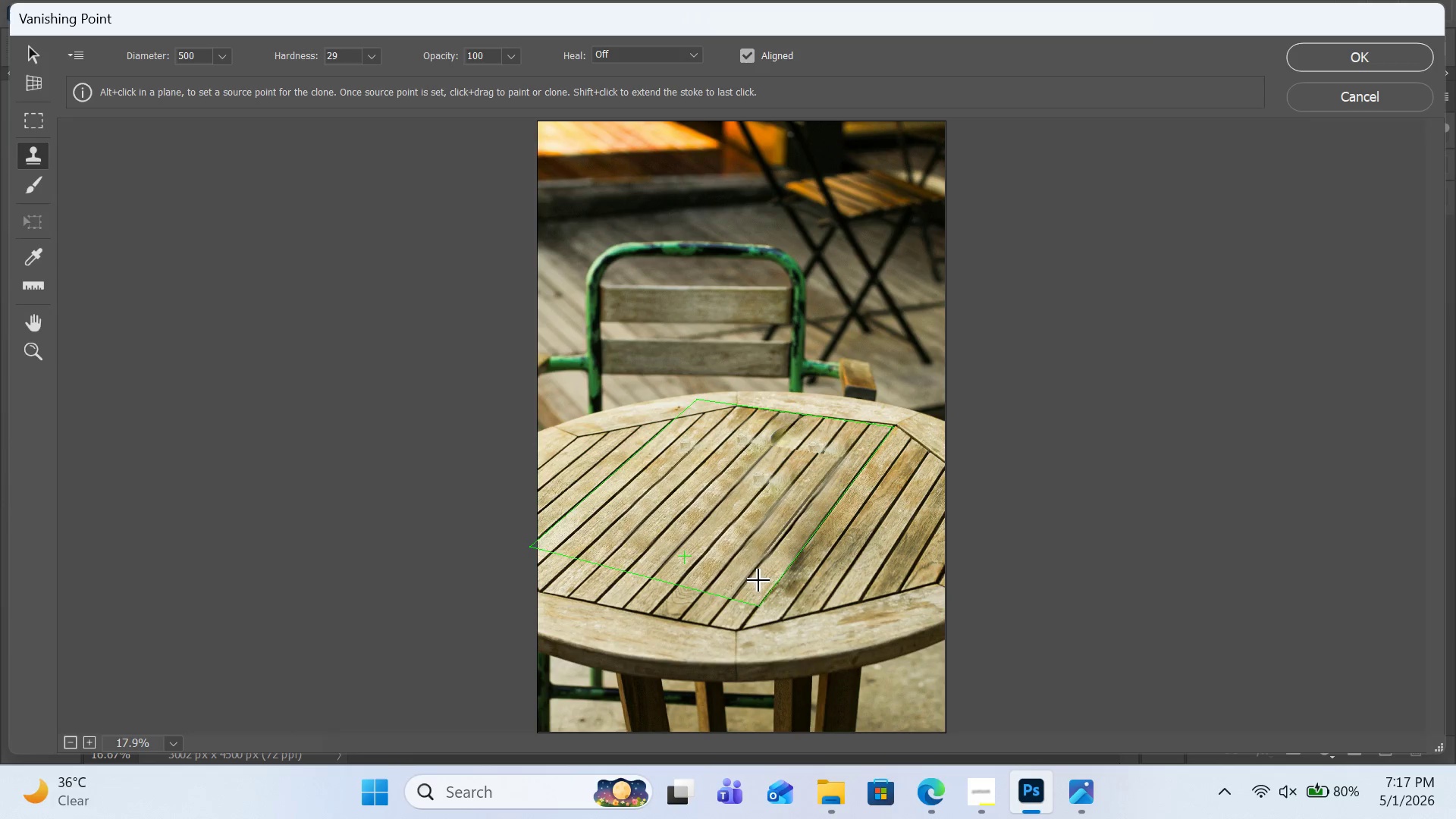 
left_click_drag(start_coordinate=[759, 581], to_coordinate=[838, 472])
 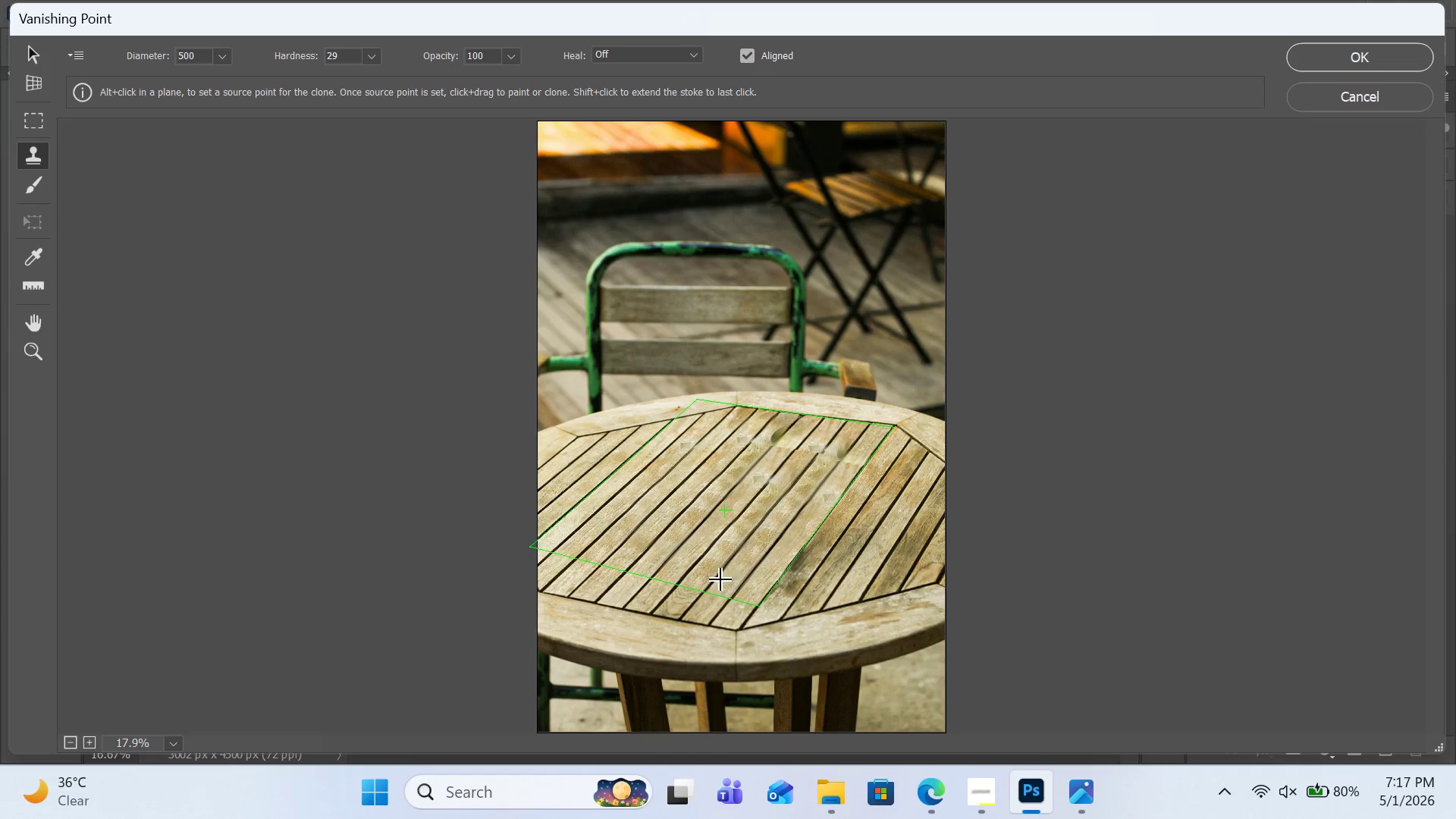 
hold_key(key=AltLeft, duration=1.97)
left_click([658, 507])
 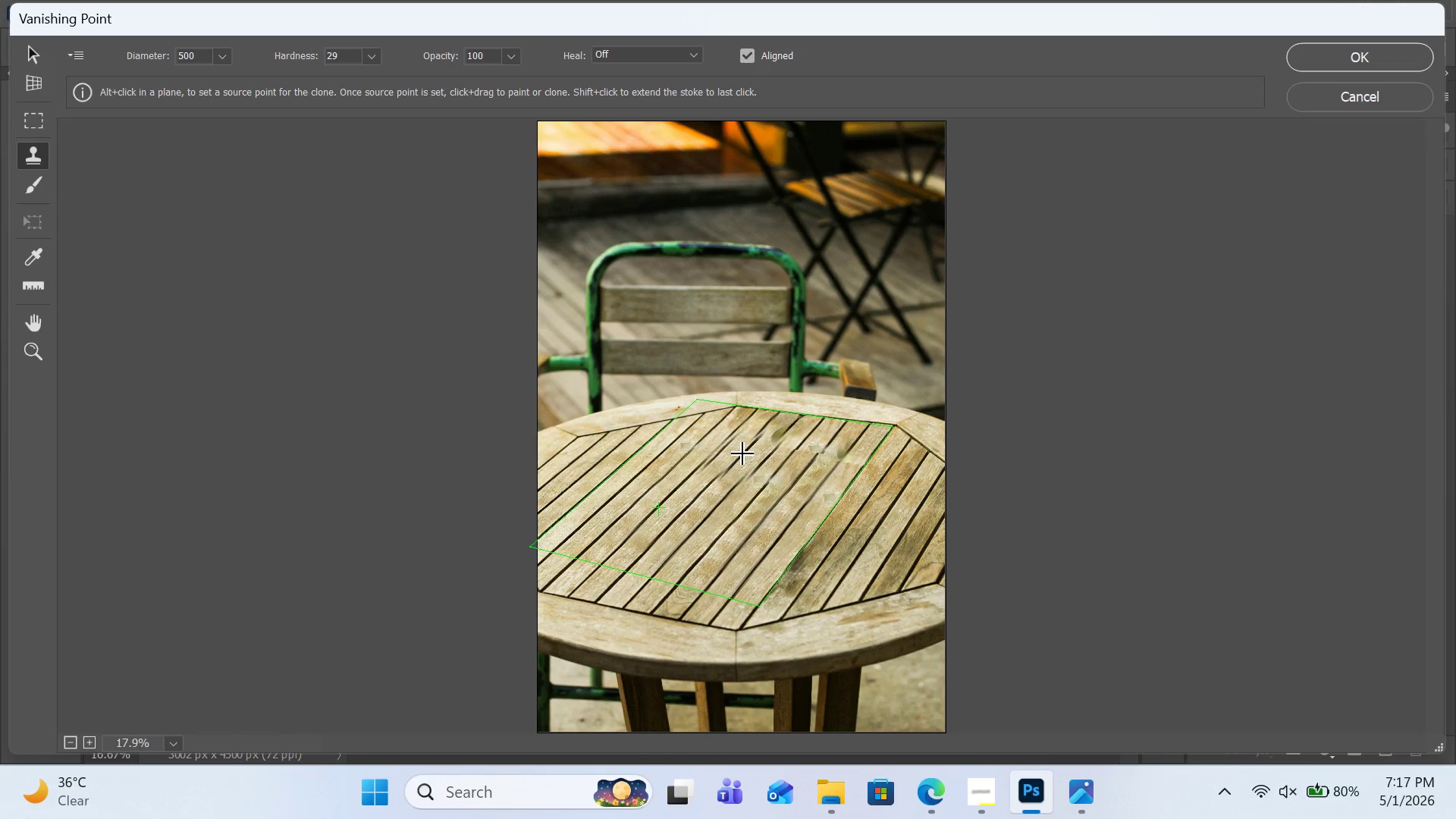 
left_click_drag(start_coordinate=[740, 454], to_coordinate=[676, 507])
 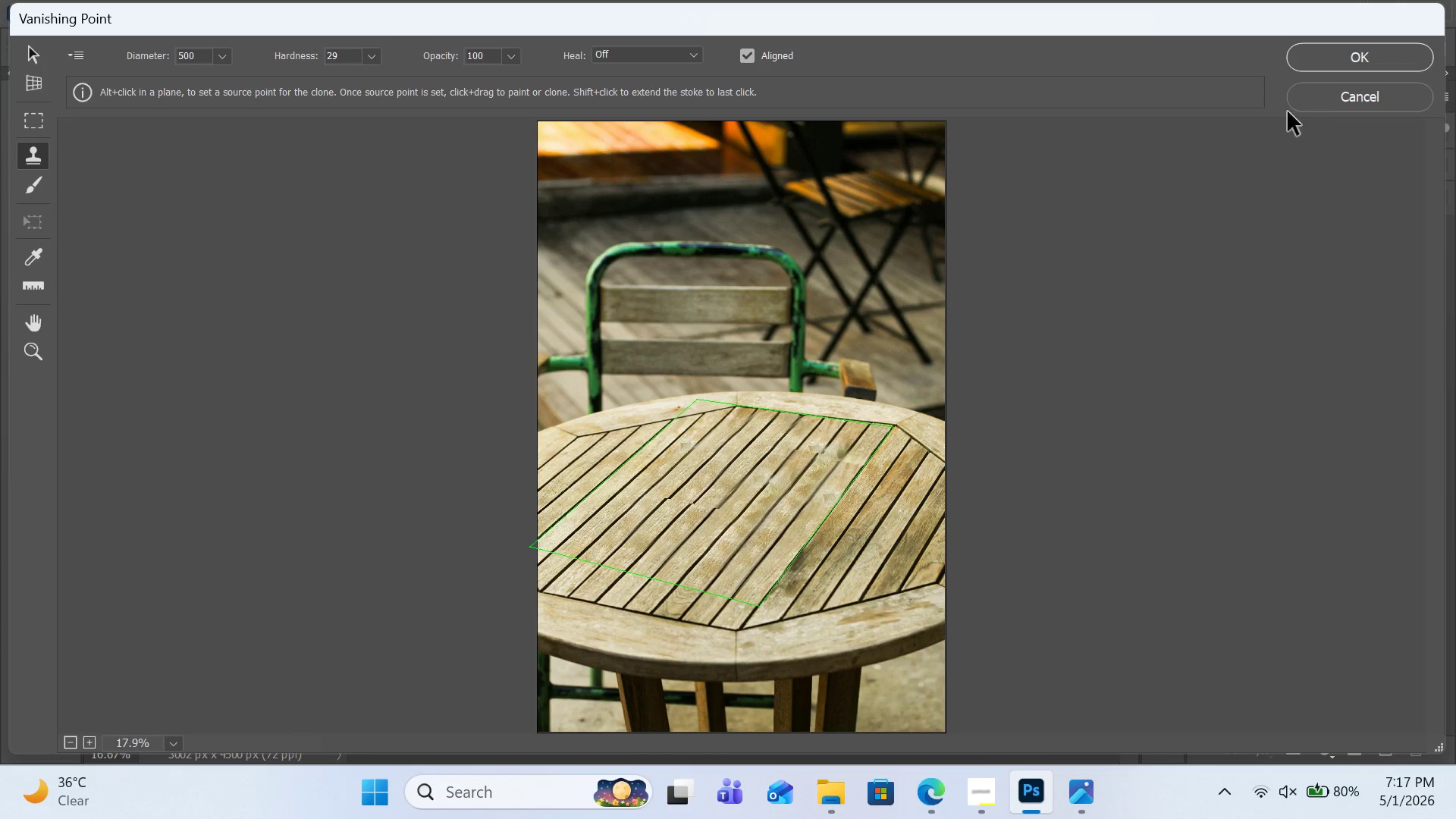 
left_click_drag(start_coordinate=[1344, 74], to_coordinate=[1344, 93])
 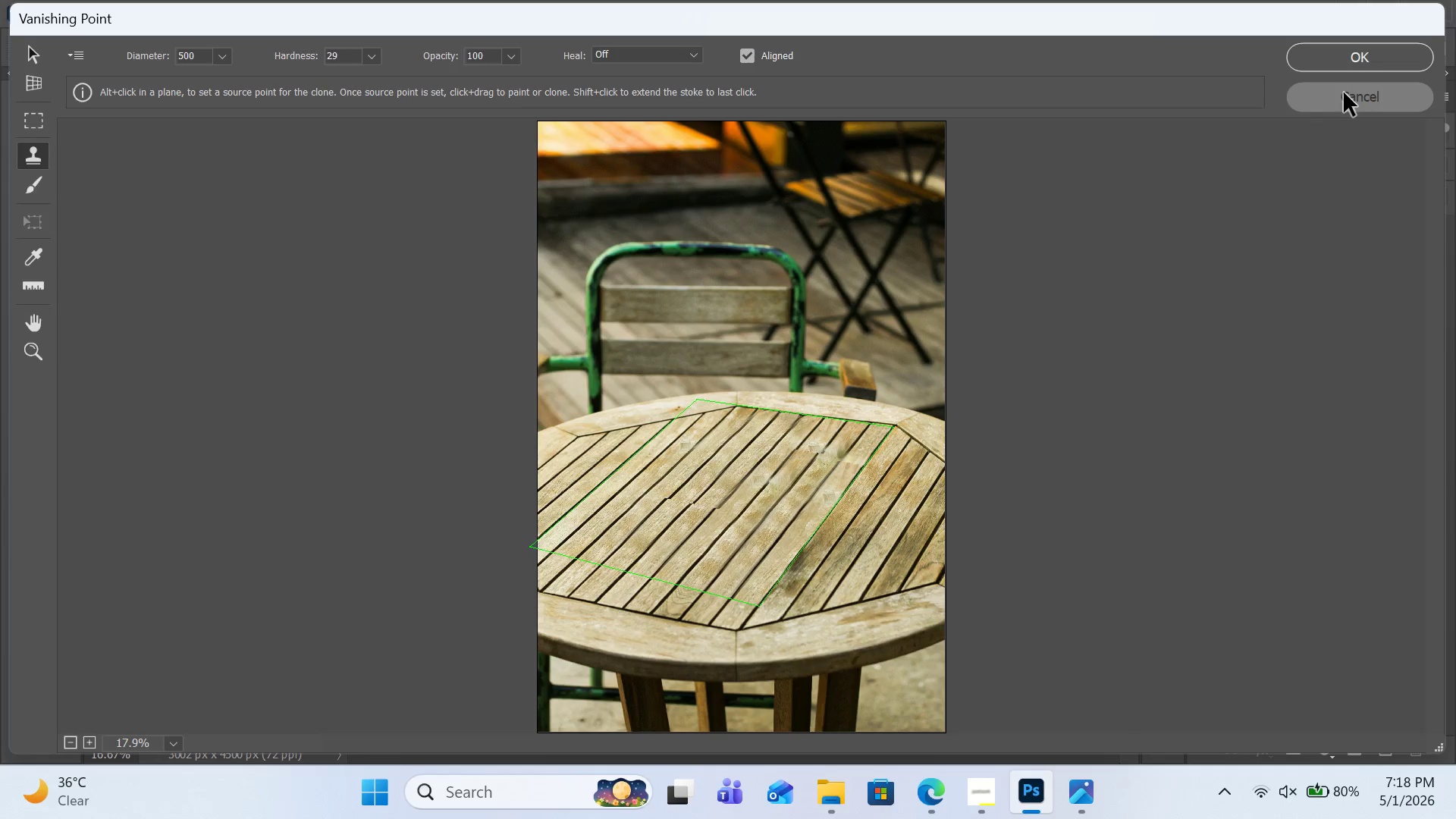 
left_click([1344, 93])
 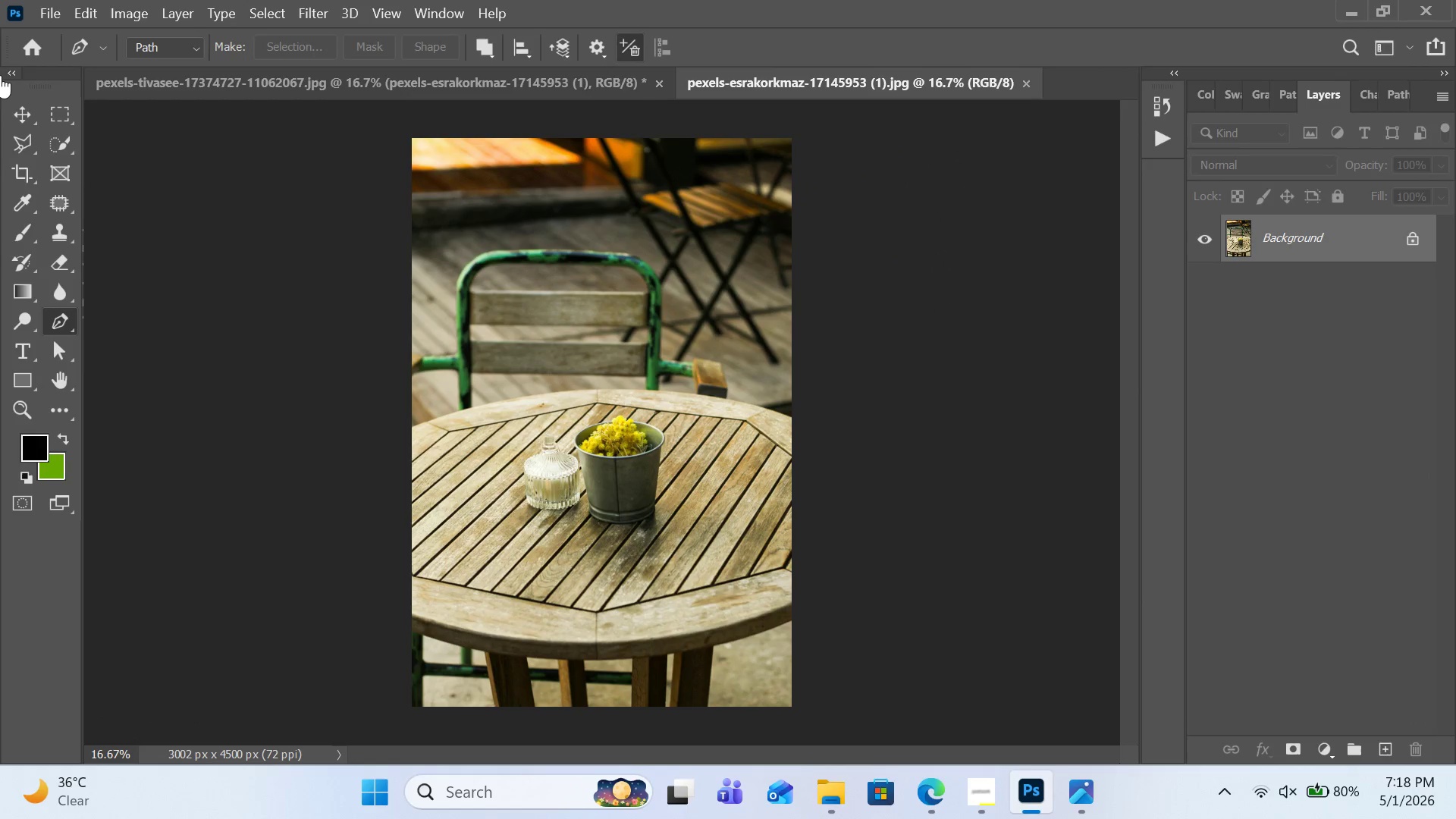 
left_click([29, 141])
 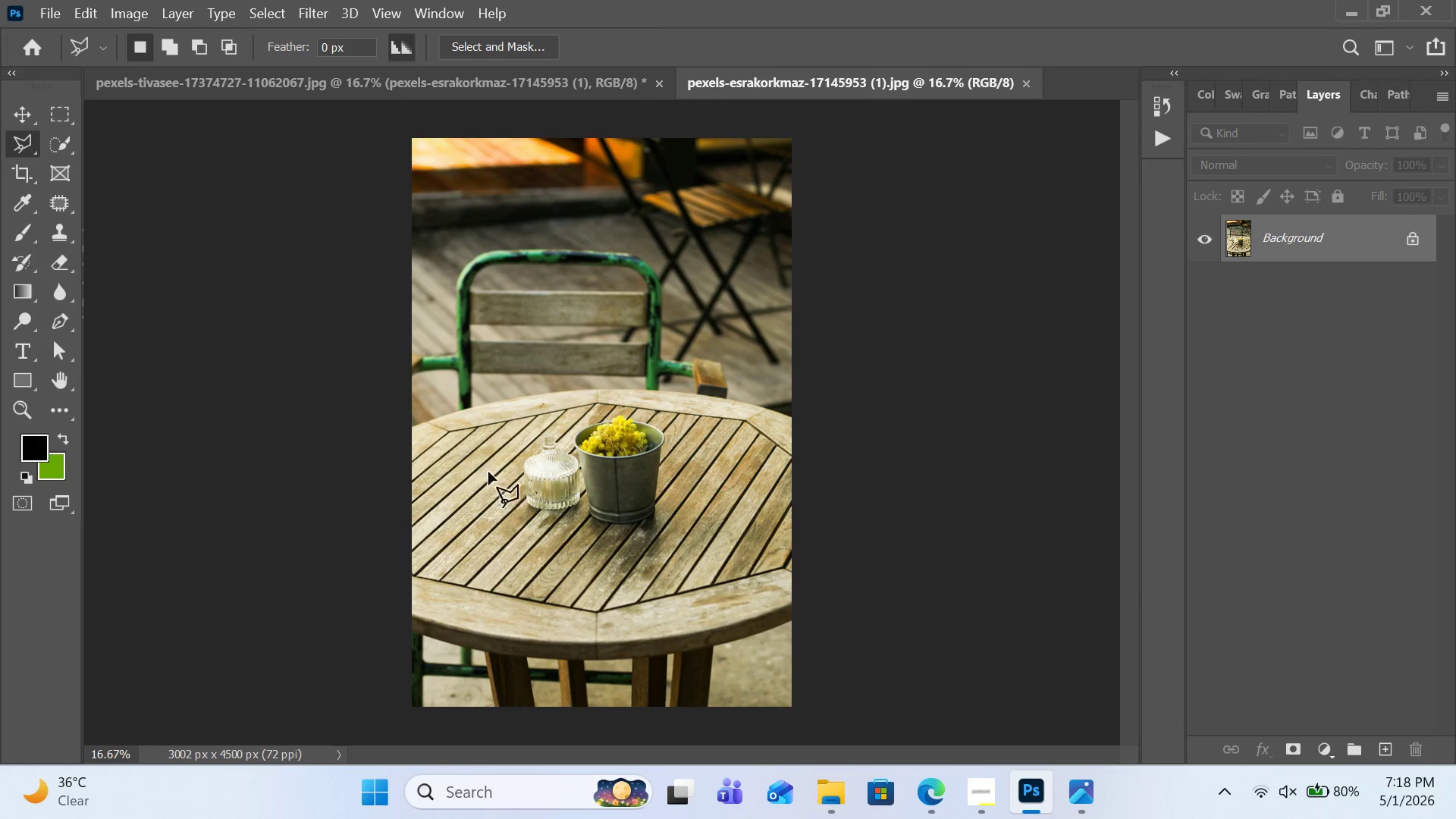 
left_click([518, 498])
 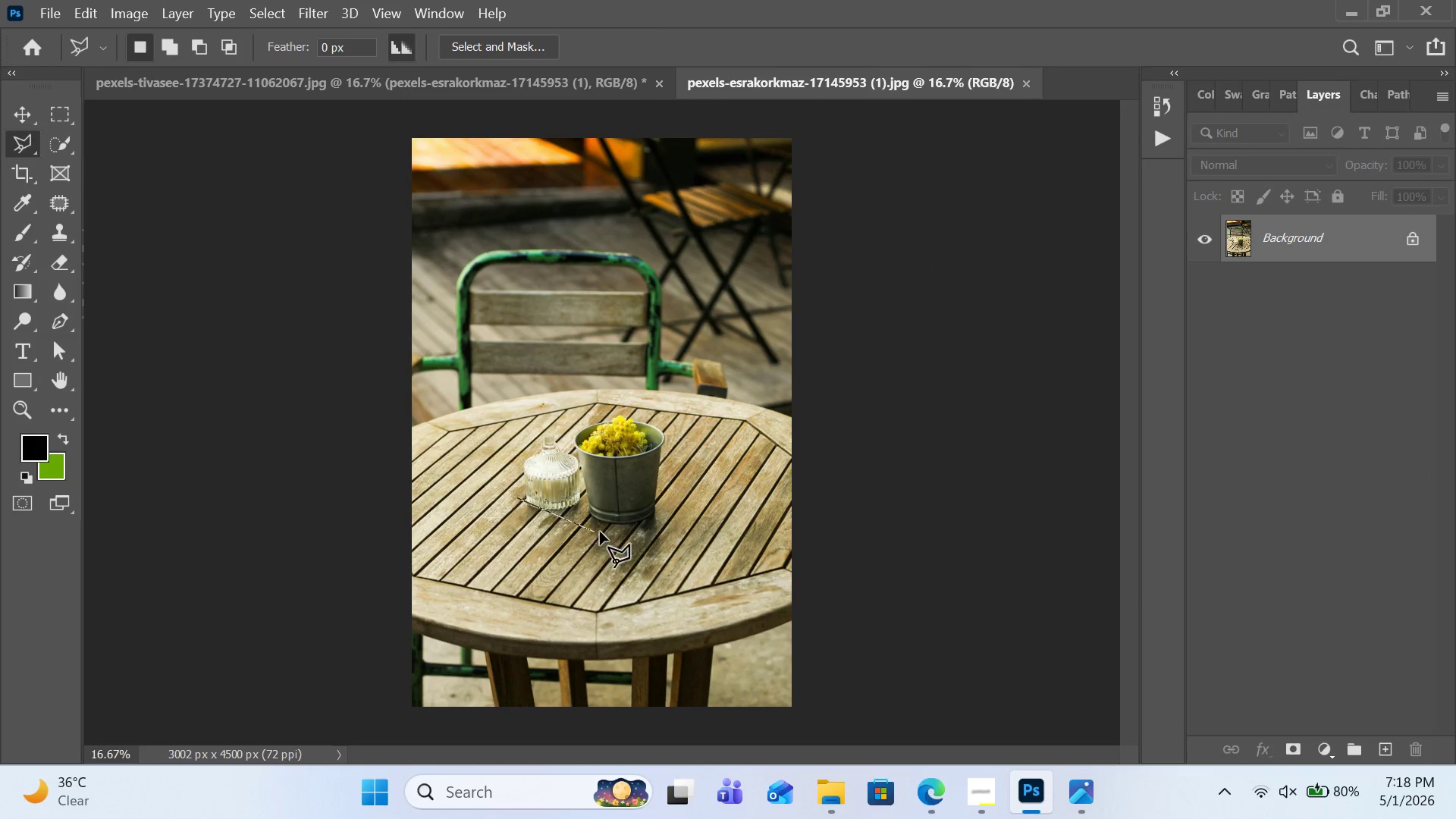 
left_click([604, 532])
 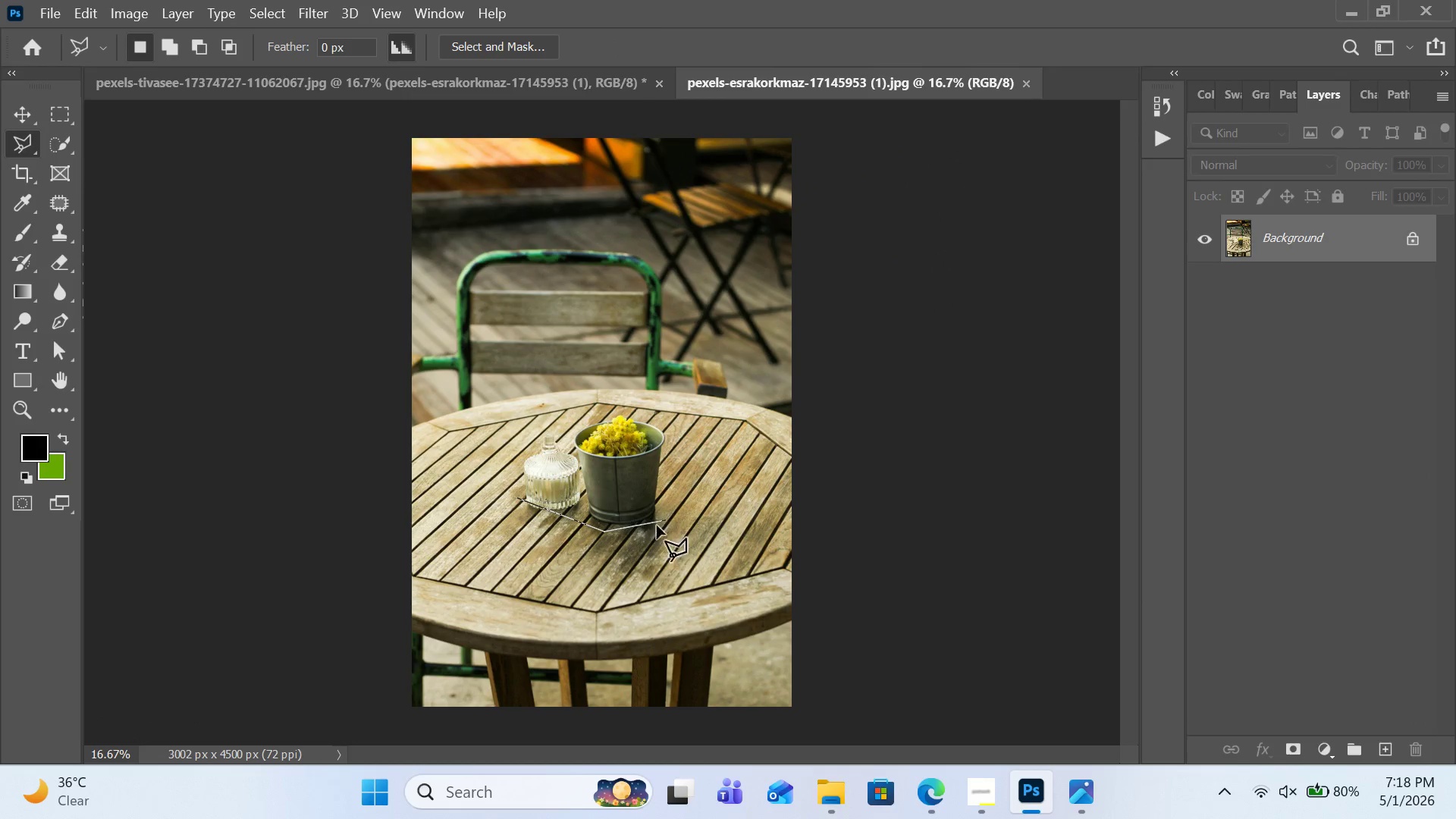 
key(Alt+AltLeft)
 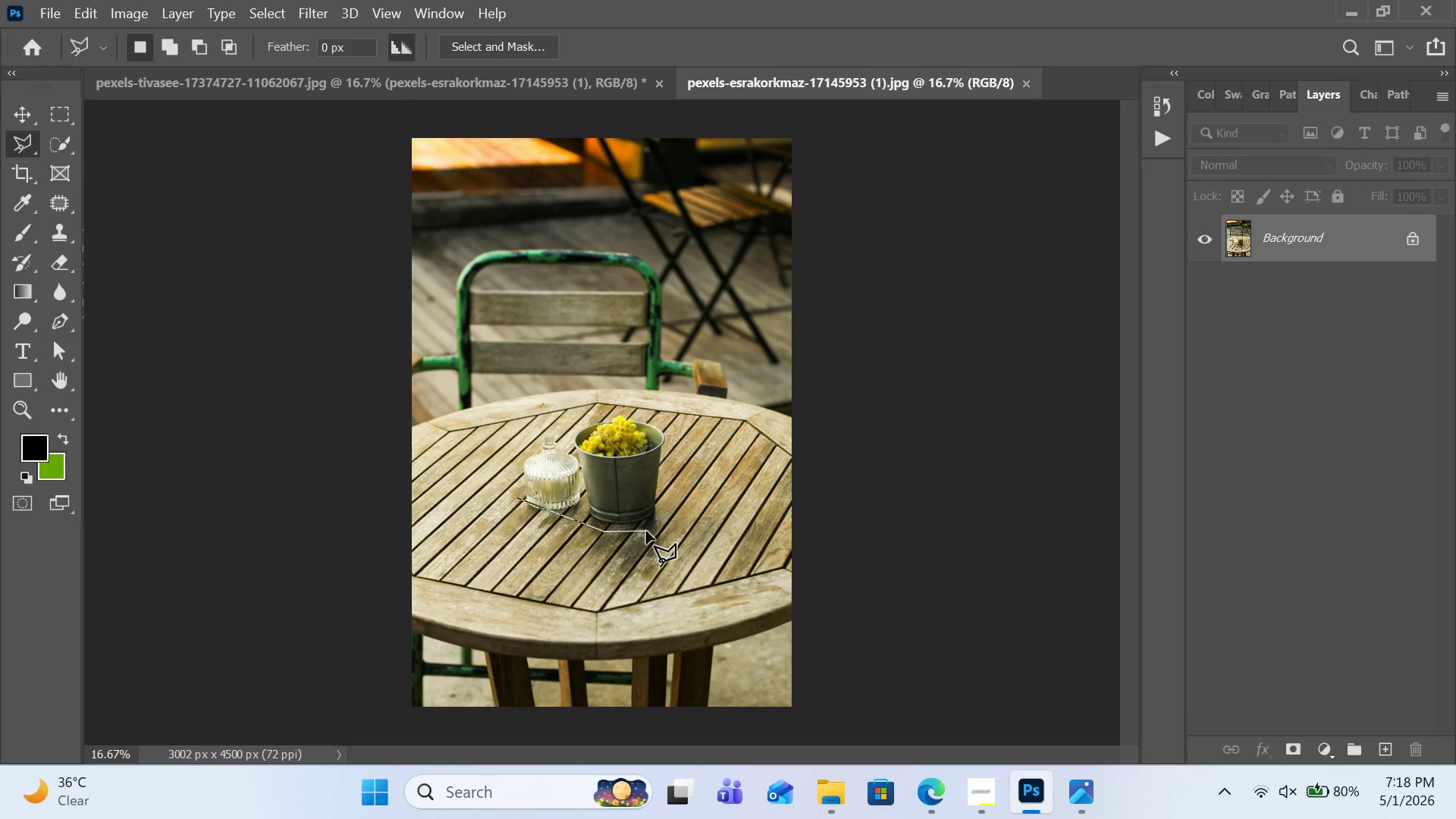 
key(Control+Z)
 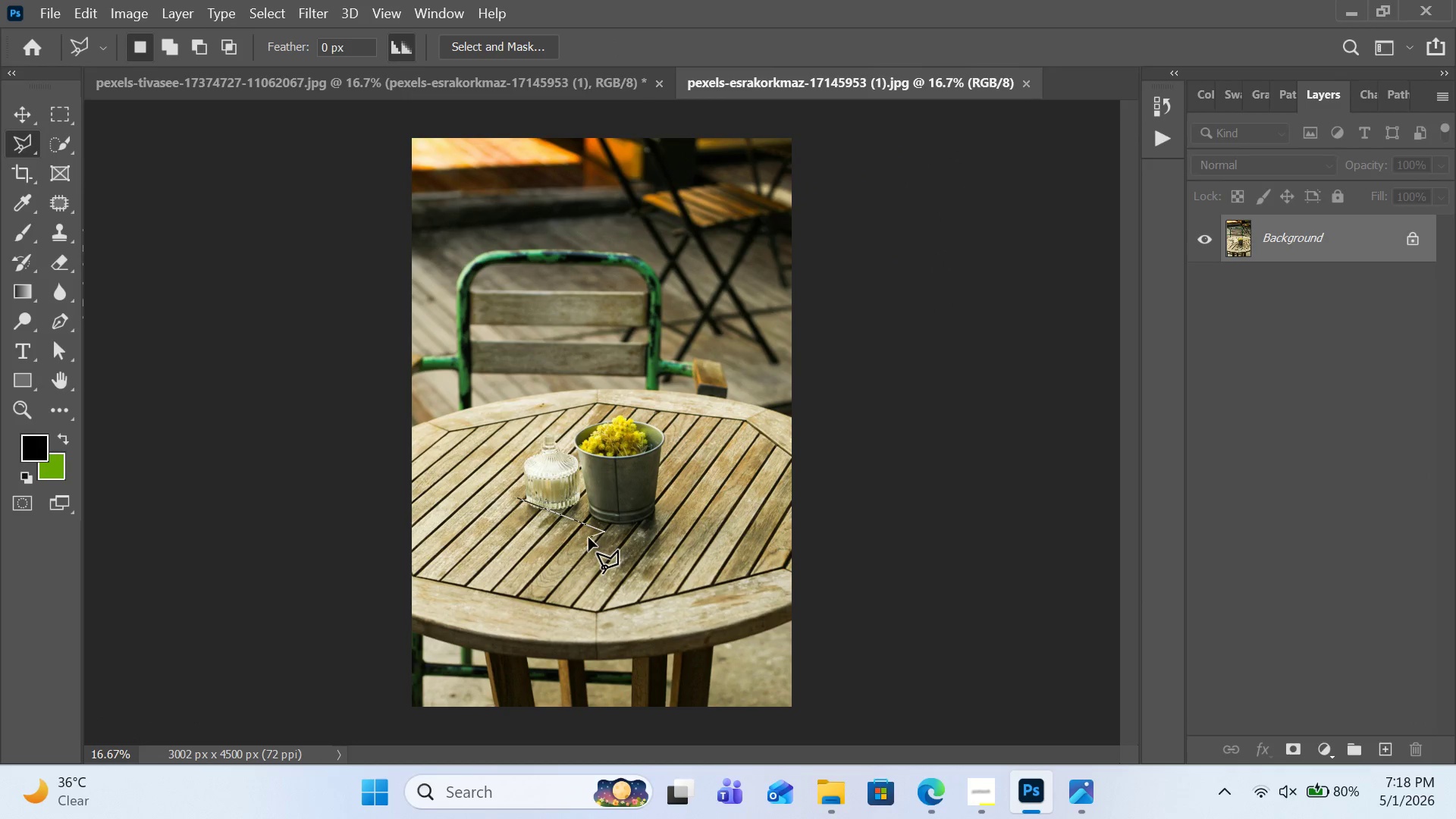 
key(Control+Z)
 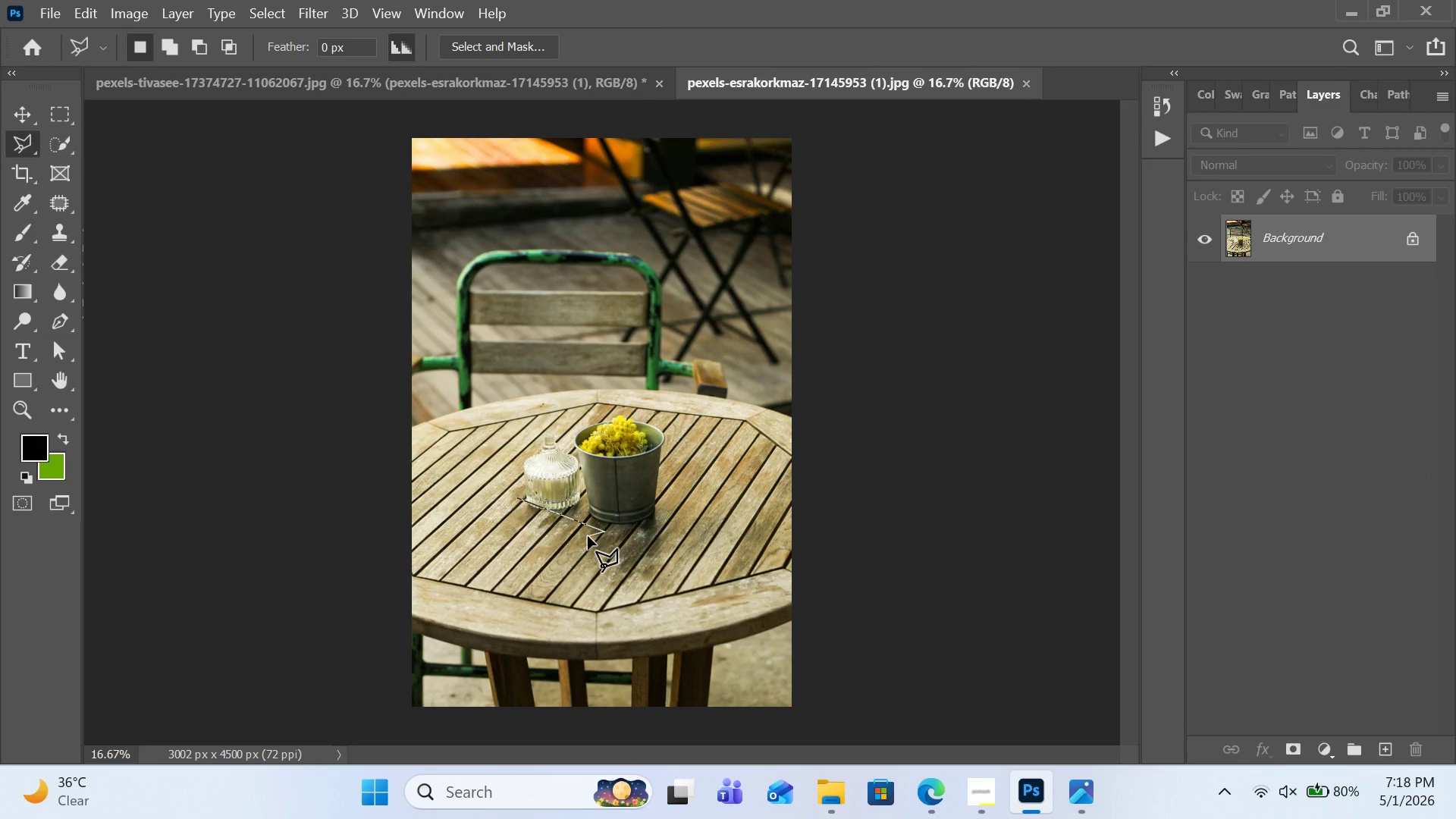 
key(Escape)
 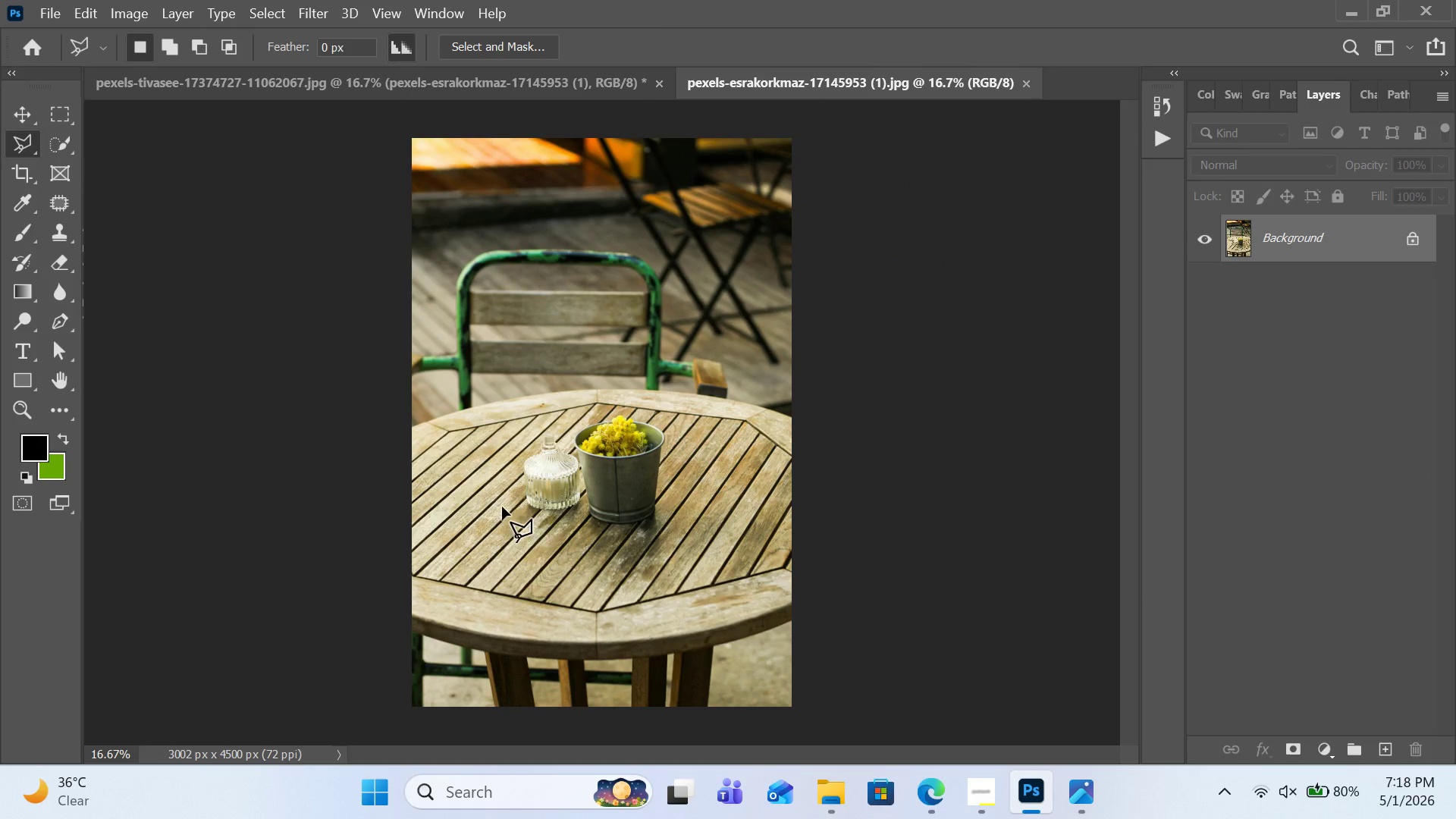 
left_click([502, 507])
 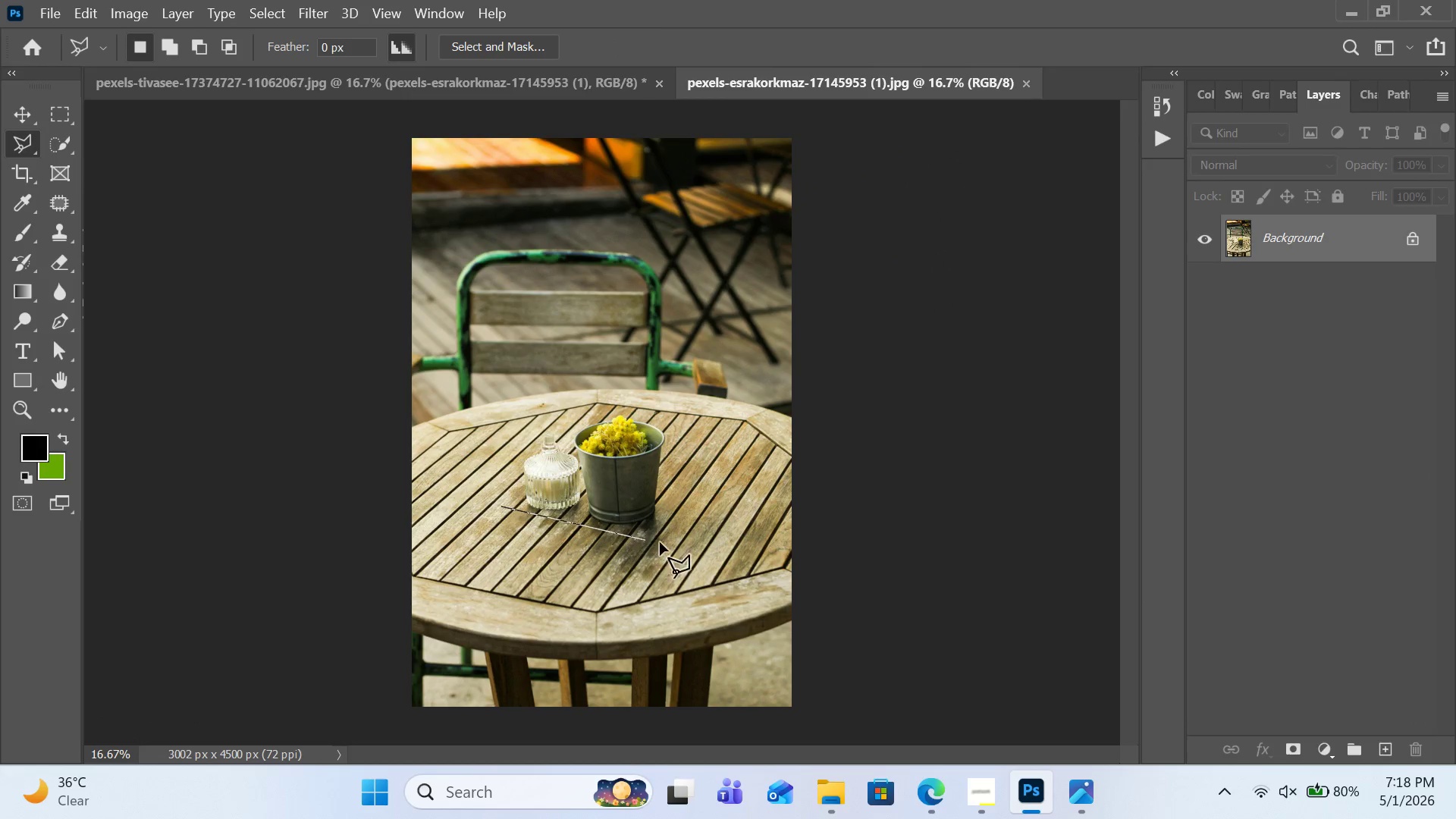 
left_click([663, 544])
 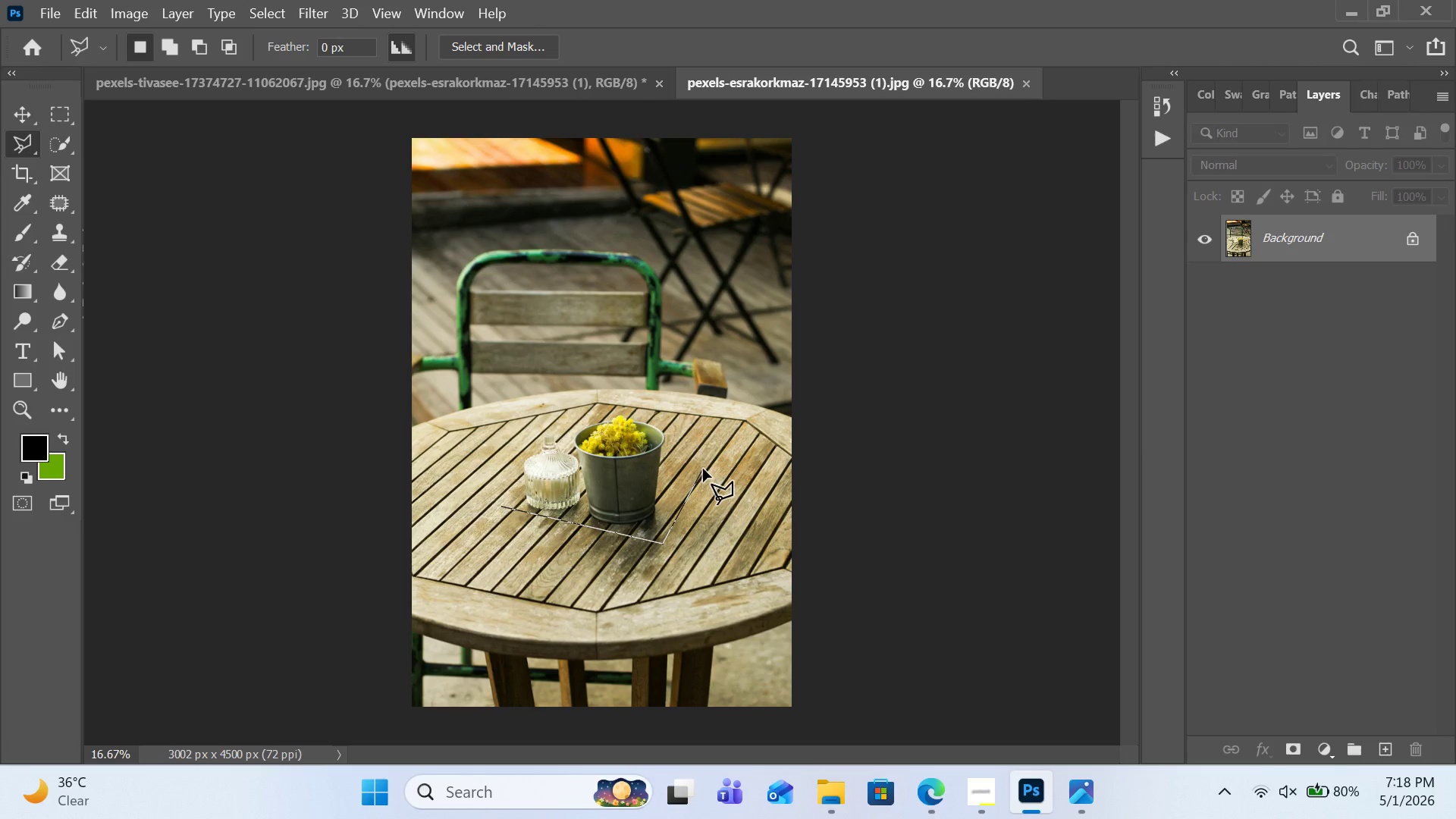 
left_click([703, 469])
 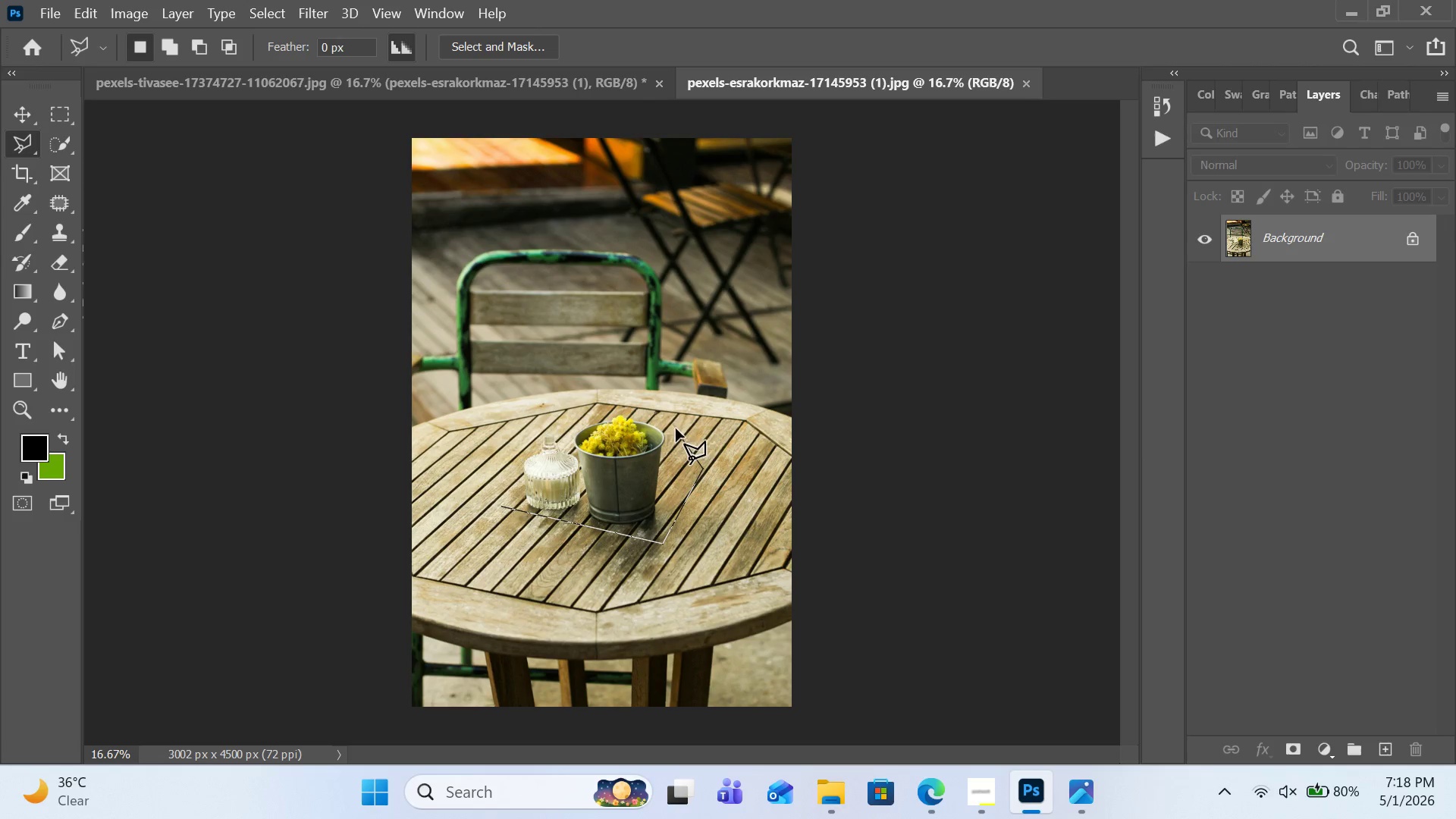 
left_click([672, 422])
 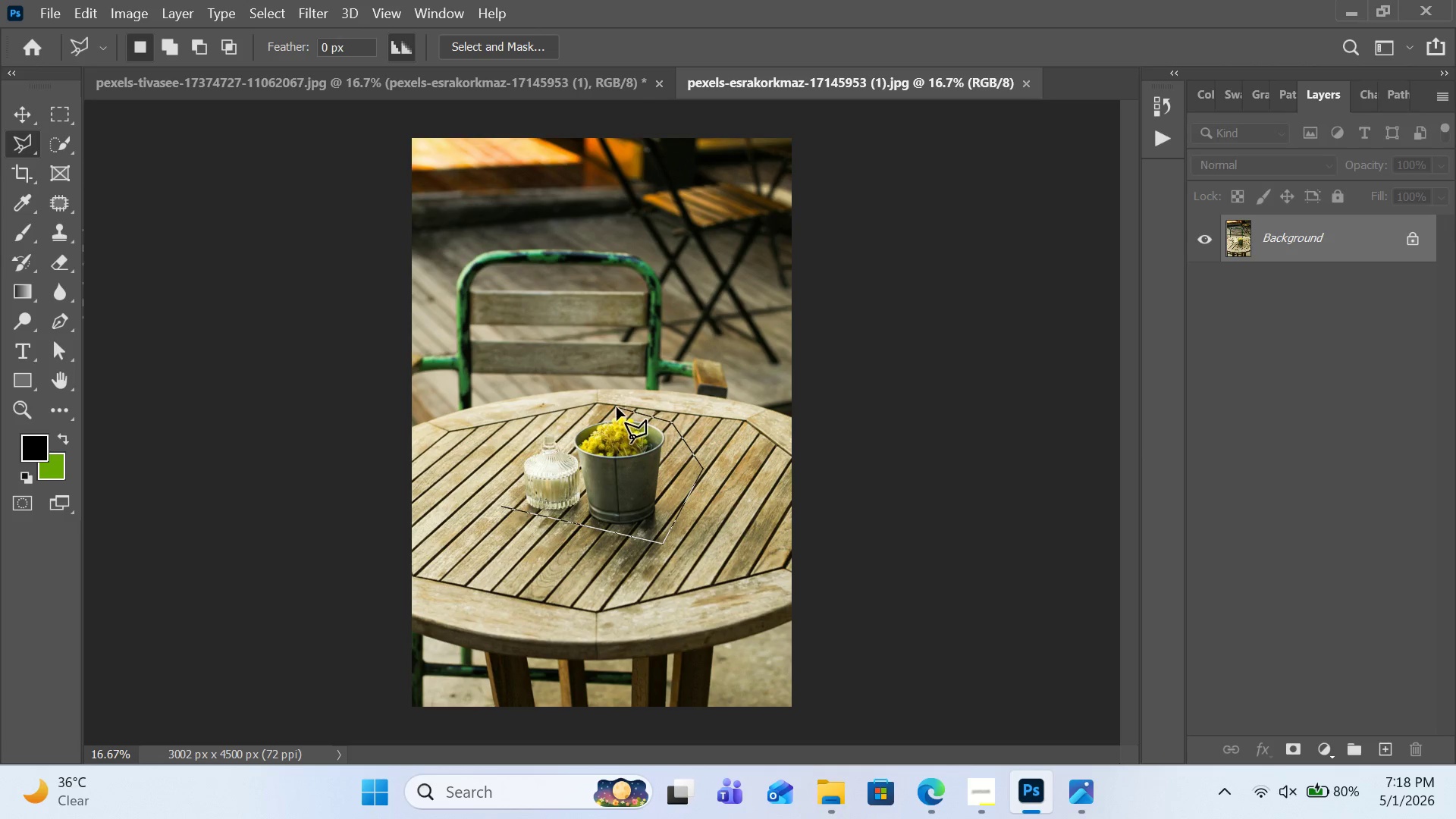 
left_click([617, 407])
 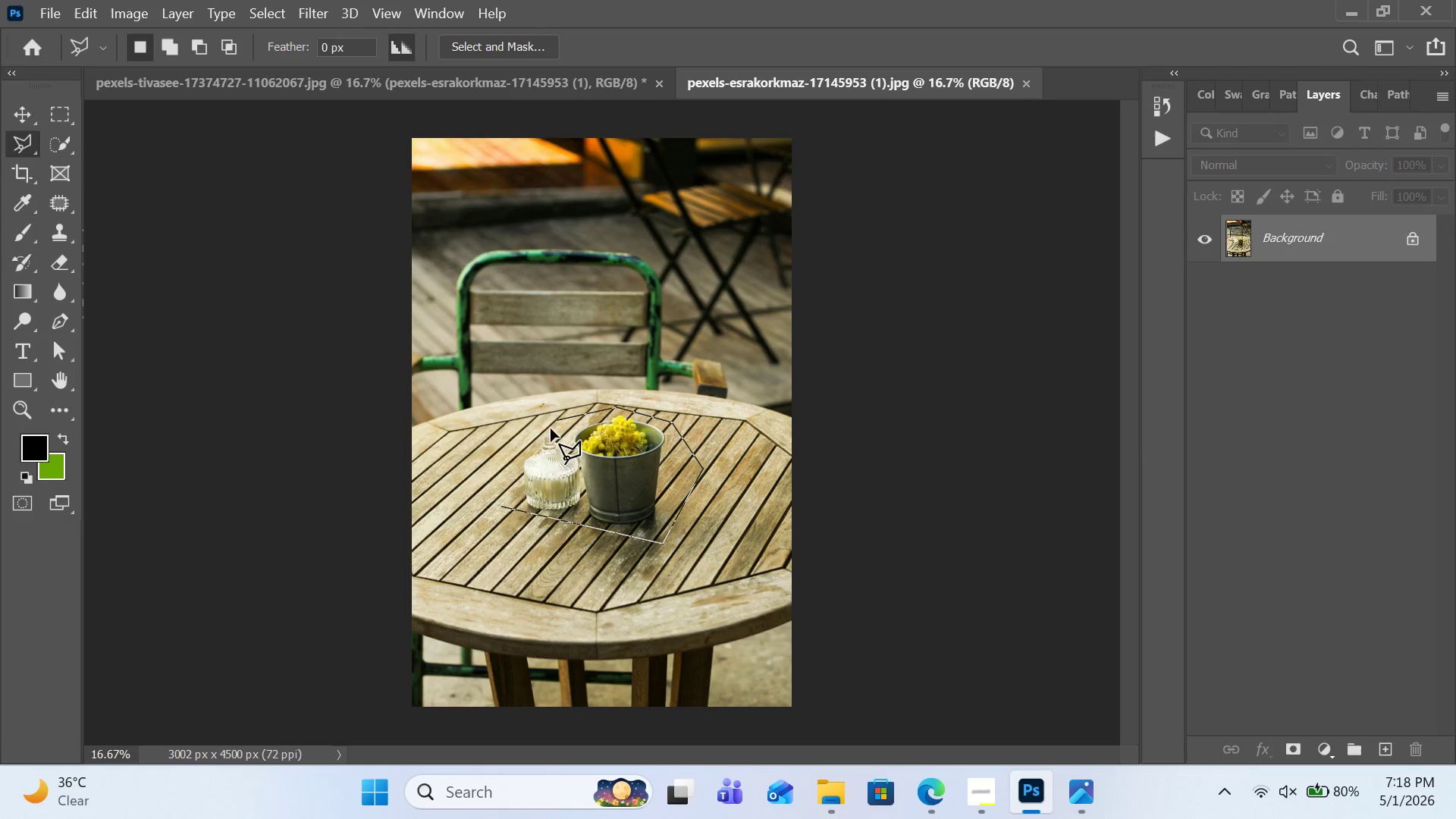 
double_click([499, 473])
 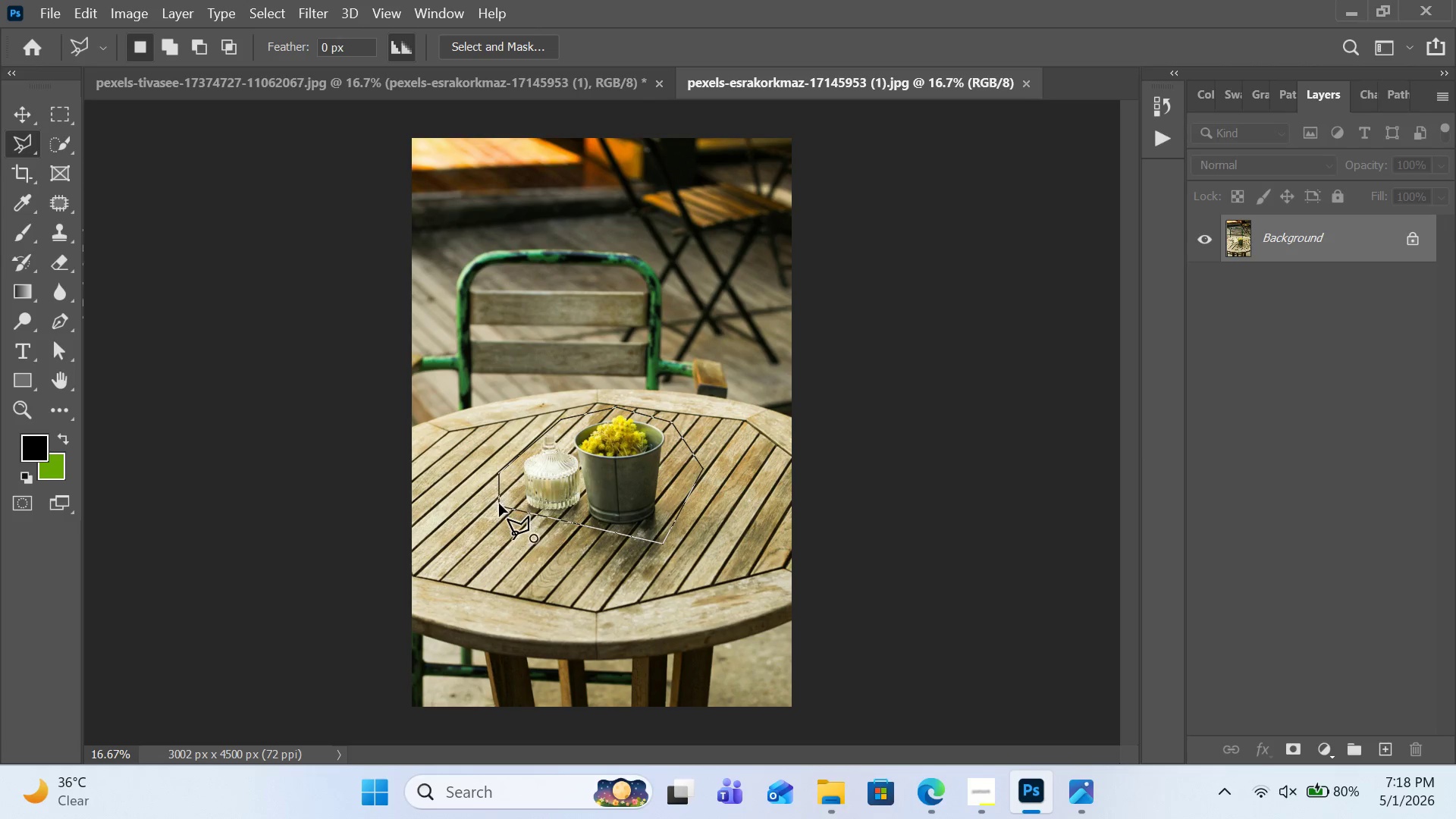 
left_click([500, 504])
 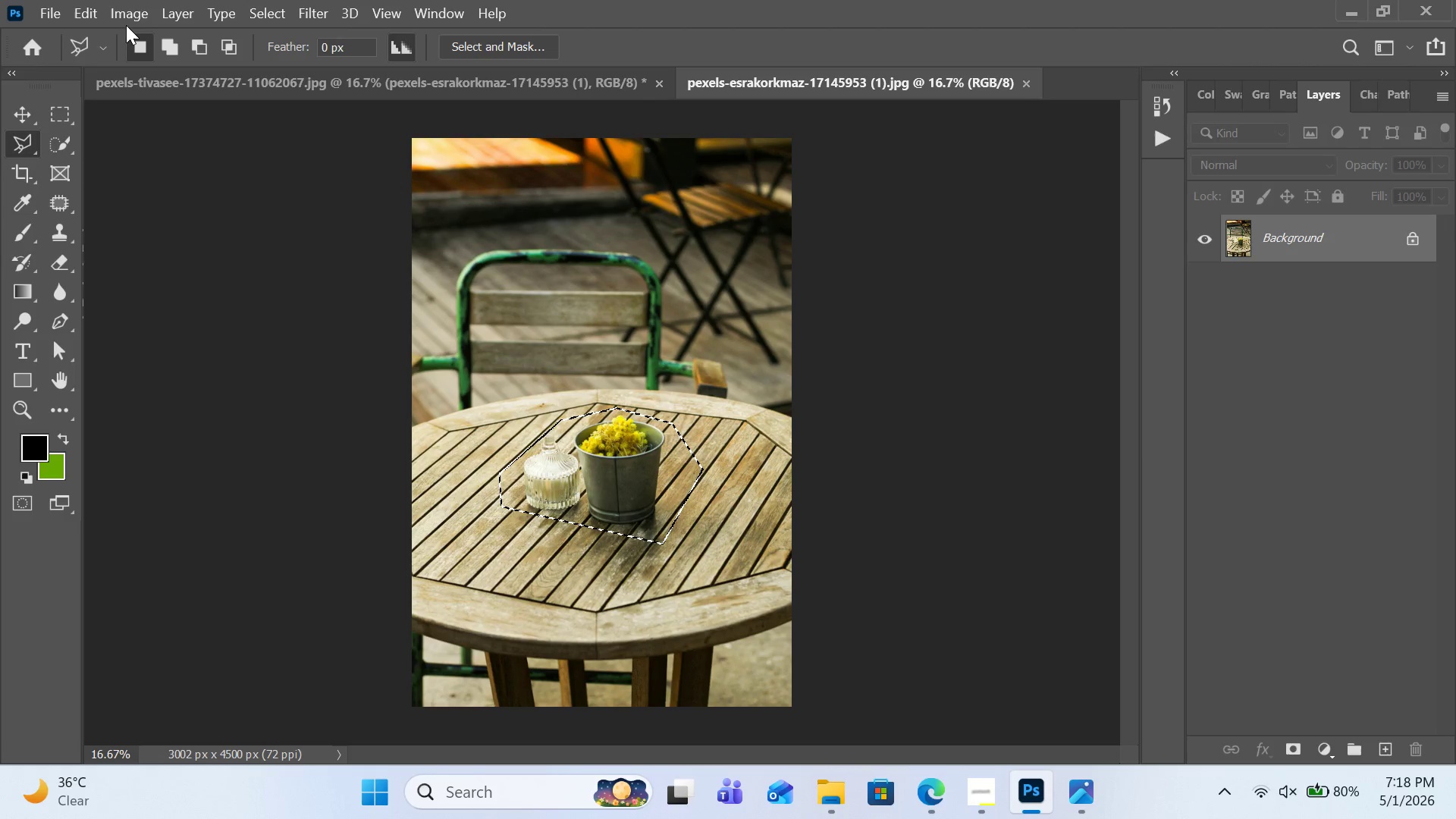 
double_click([126, 23])
 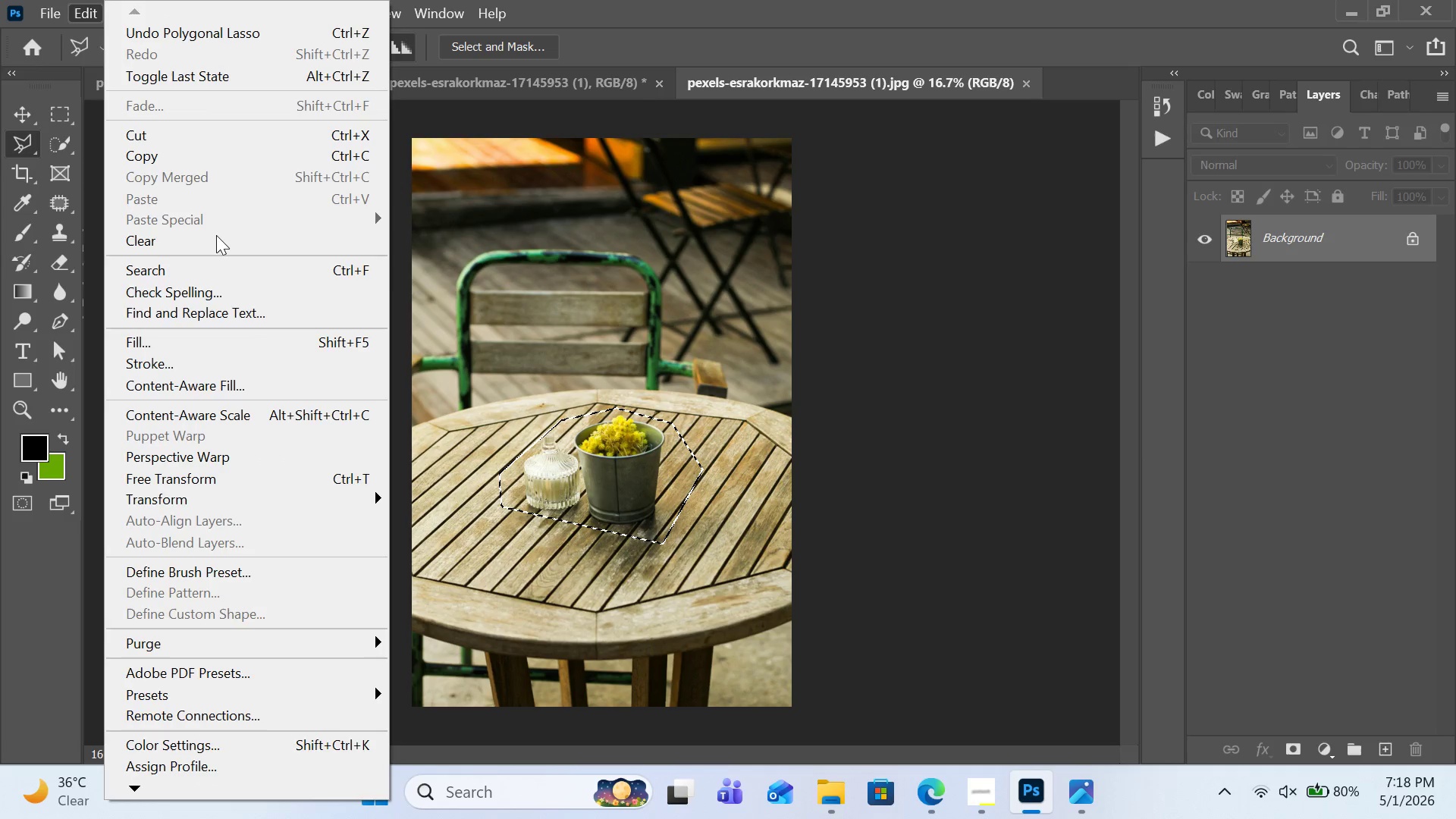 
left_click([256, 377])
 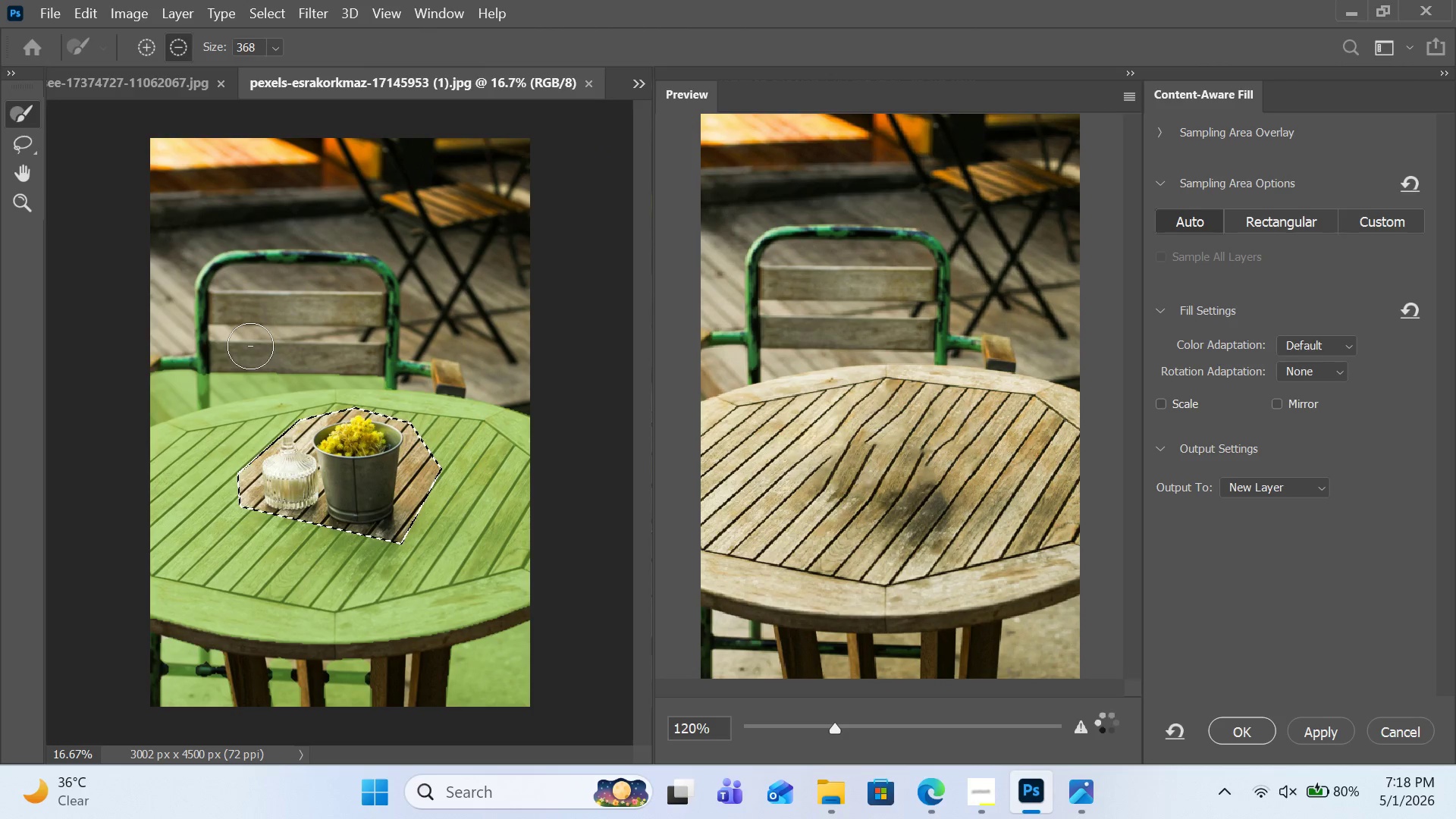 
wait(9.99)
 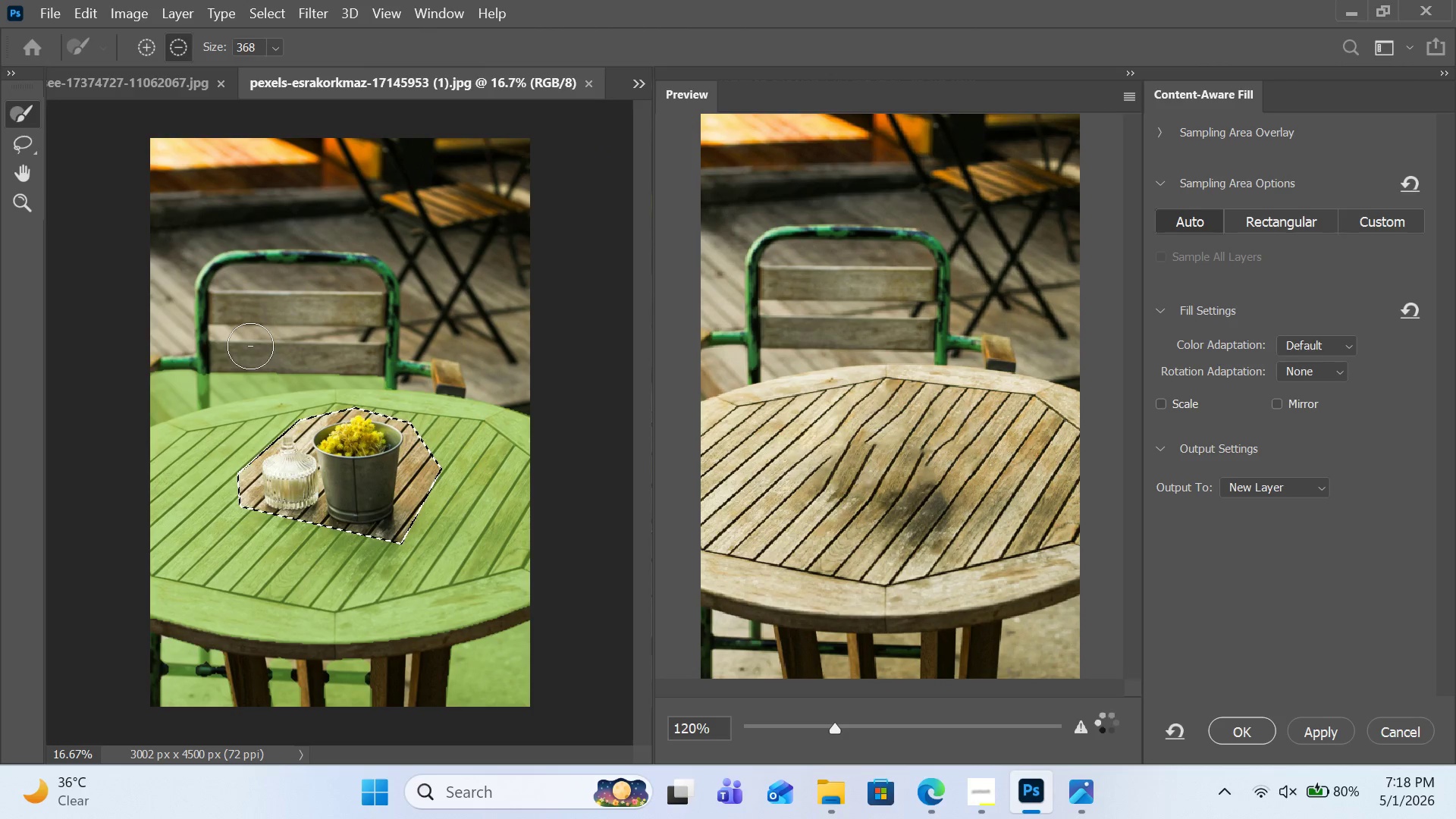 
left_click_drag(start_coordinate=[482, 480], to_coordinate=[458, 556])
 